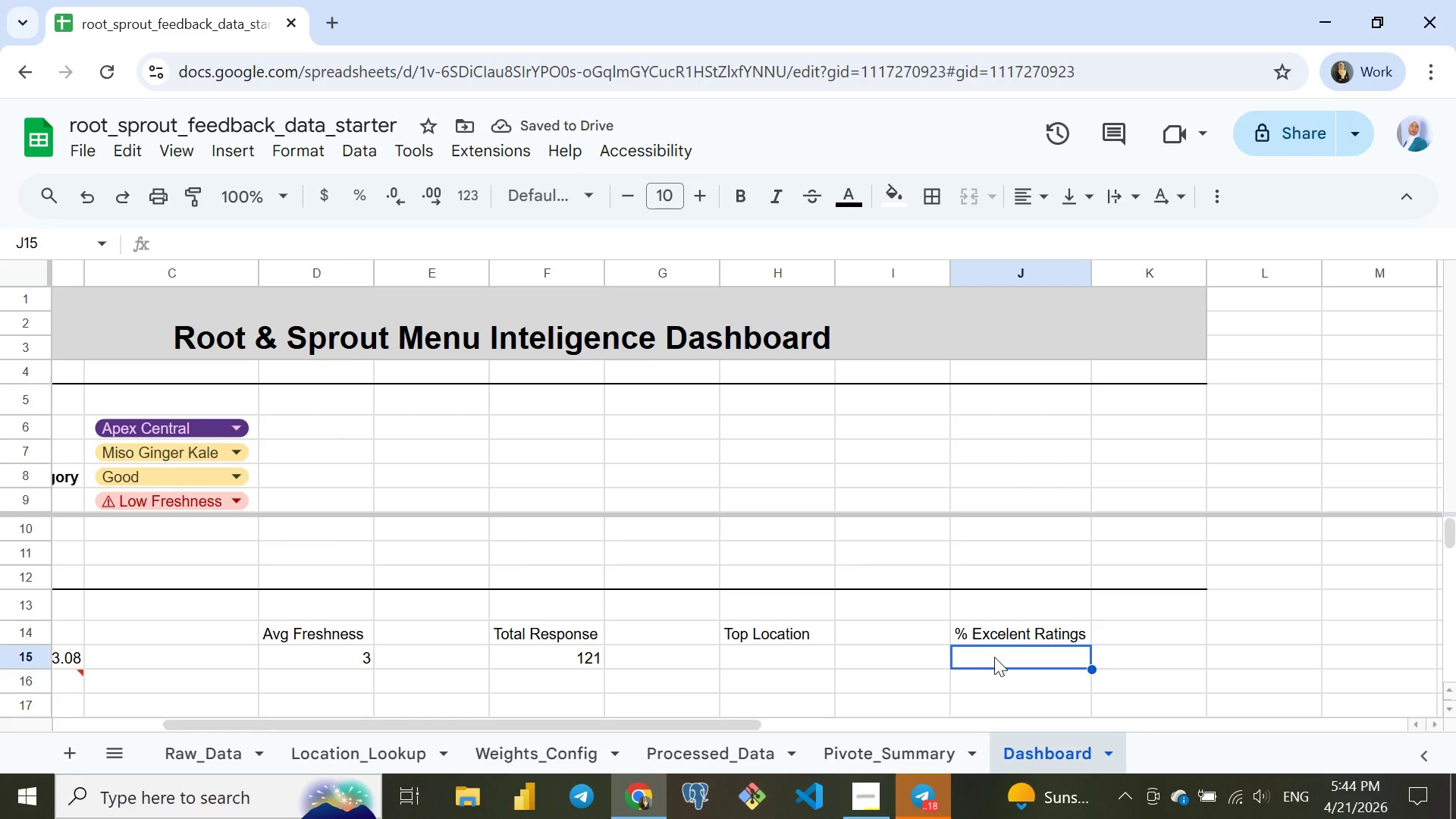 
type(=coun)
 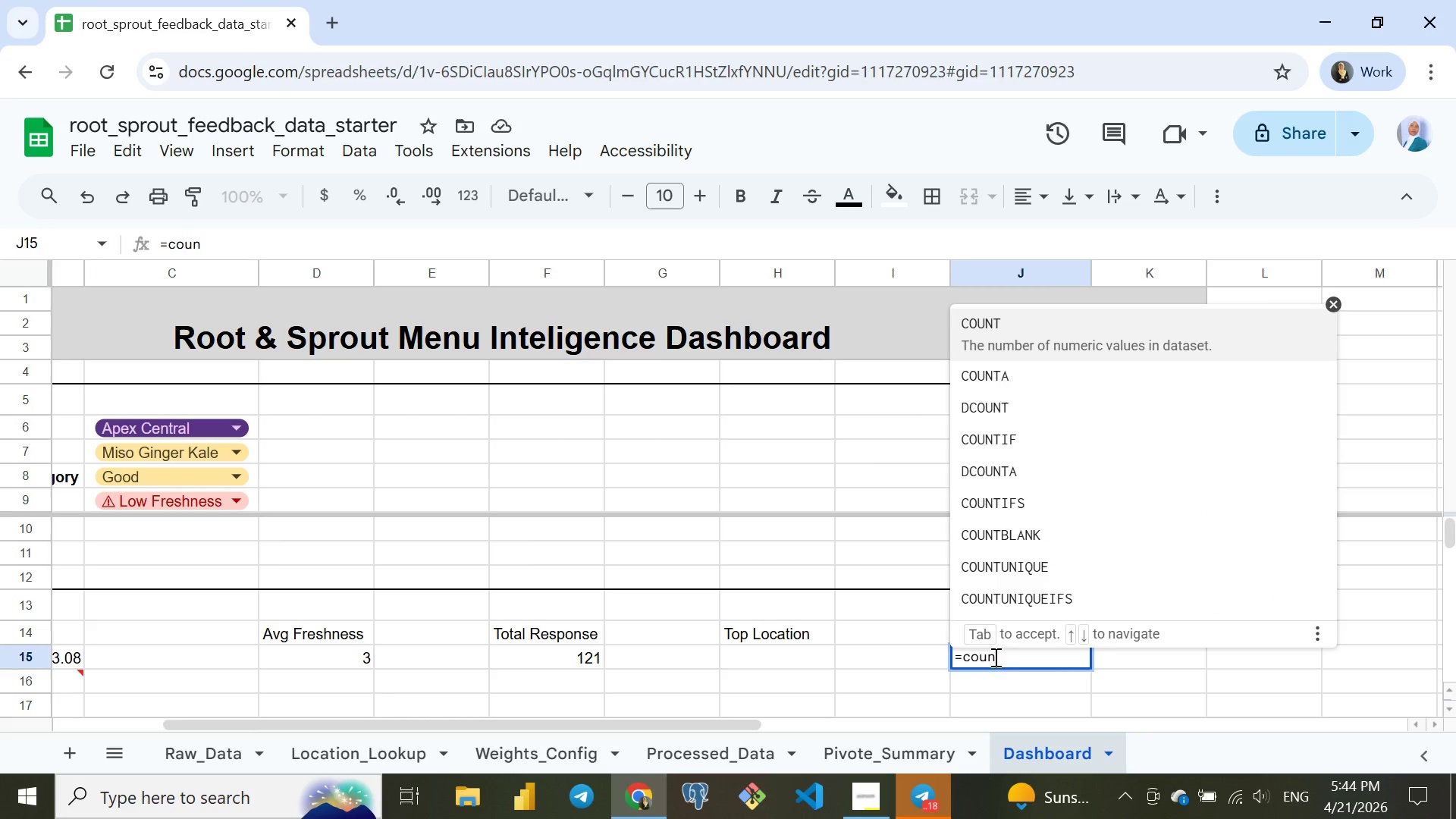 
key(ArrowDown)
 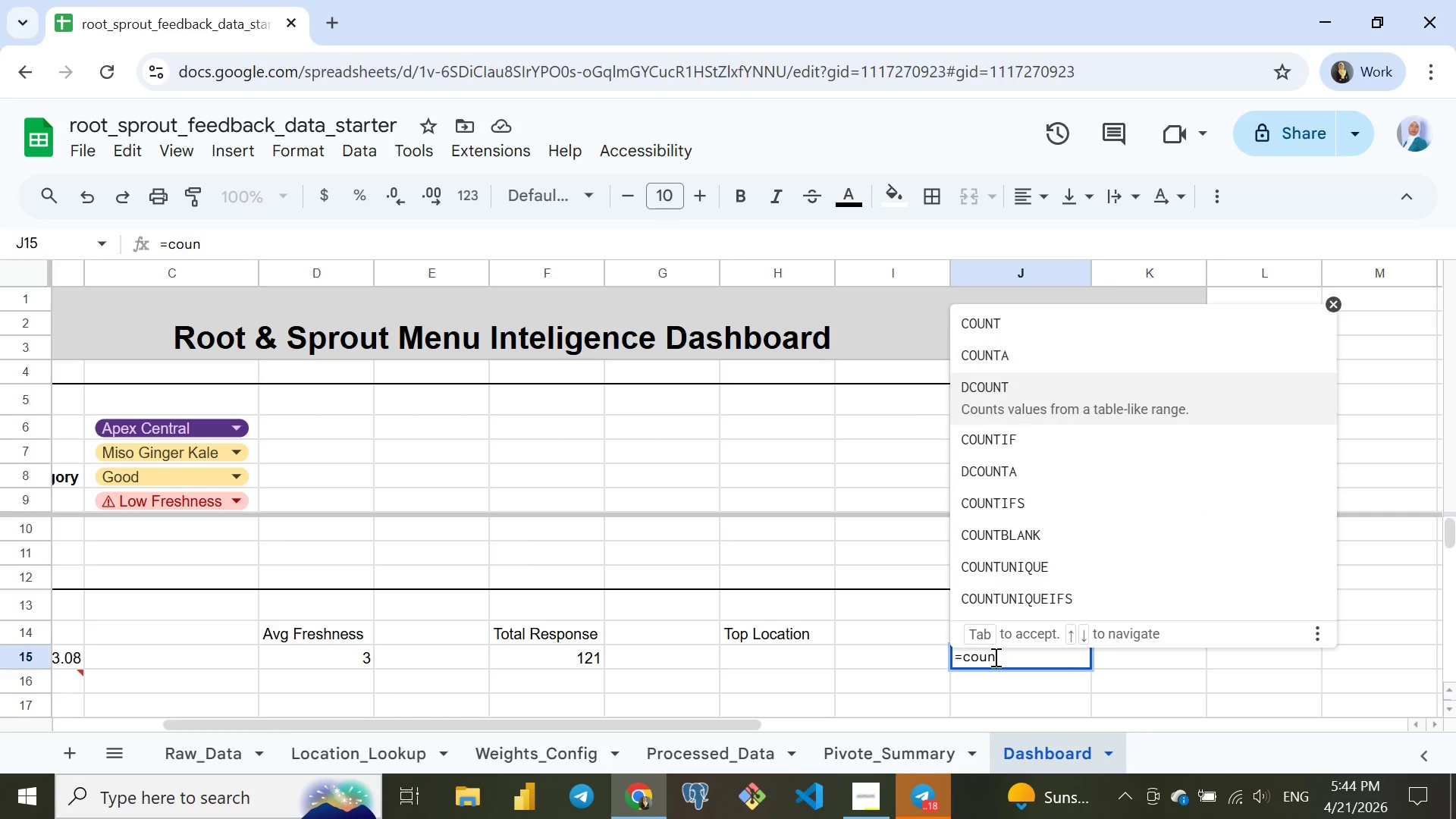 
key(ArrowDown)
 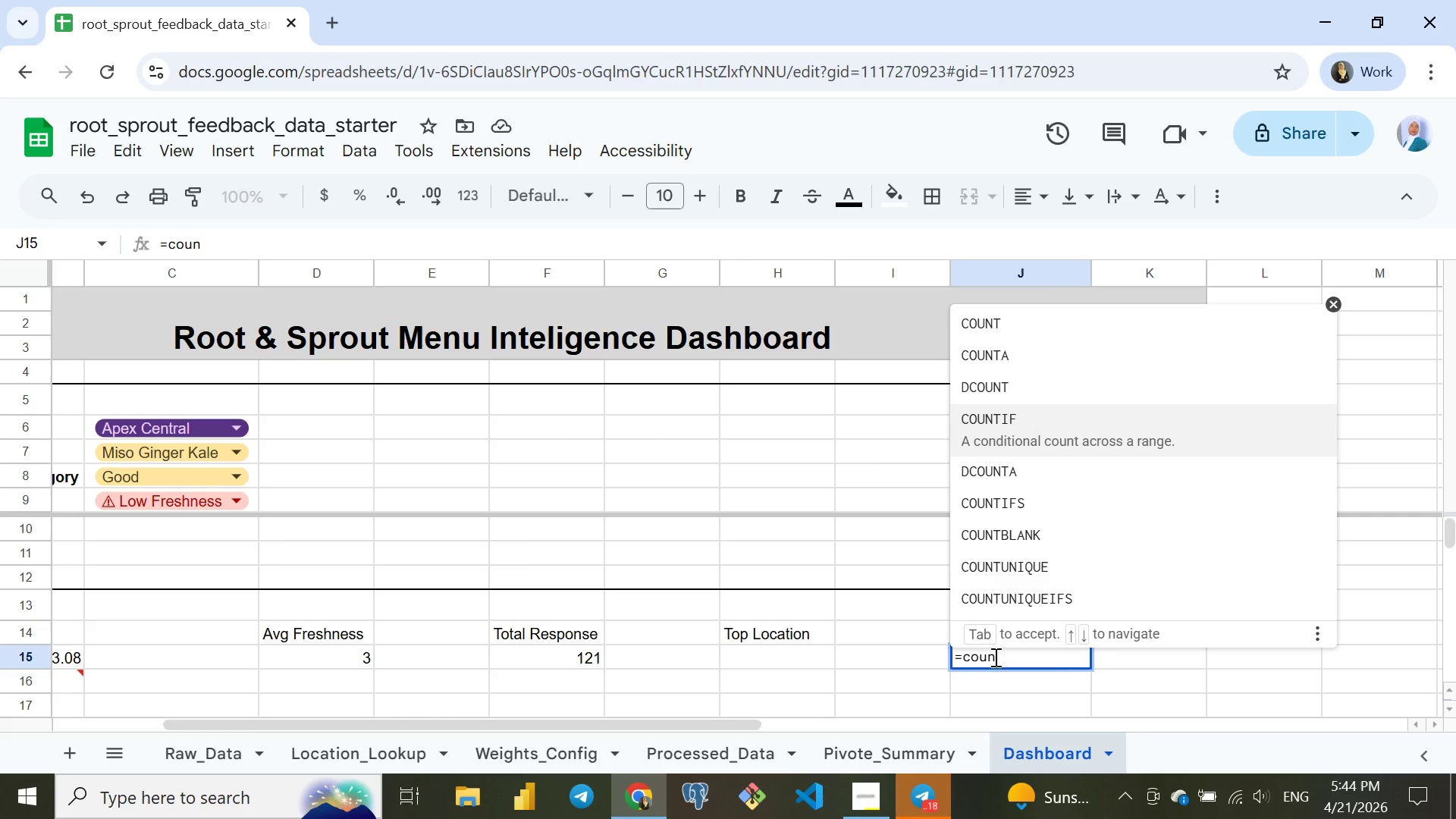 
key(ArrowDown)
 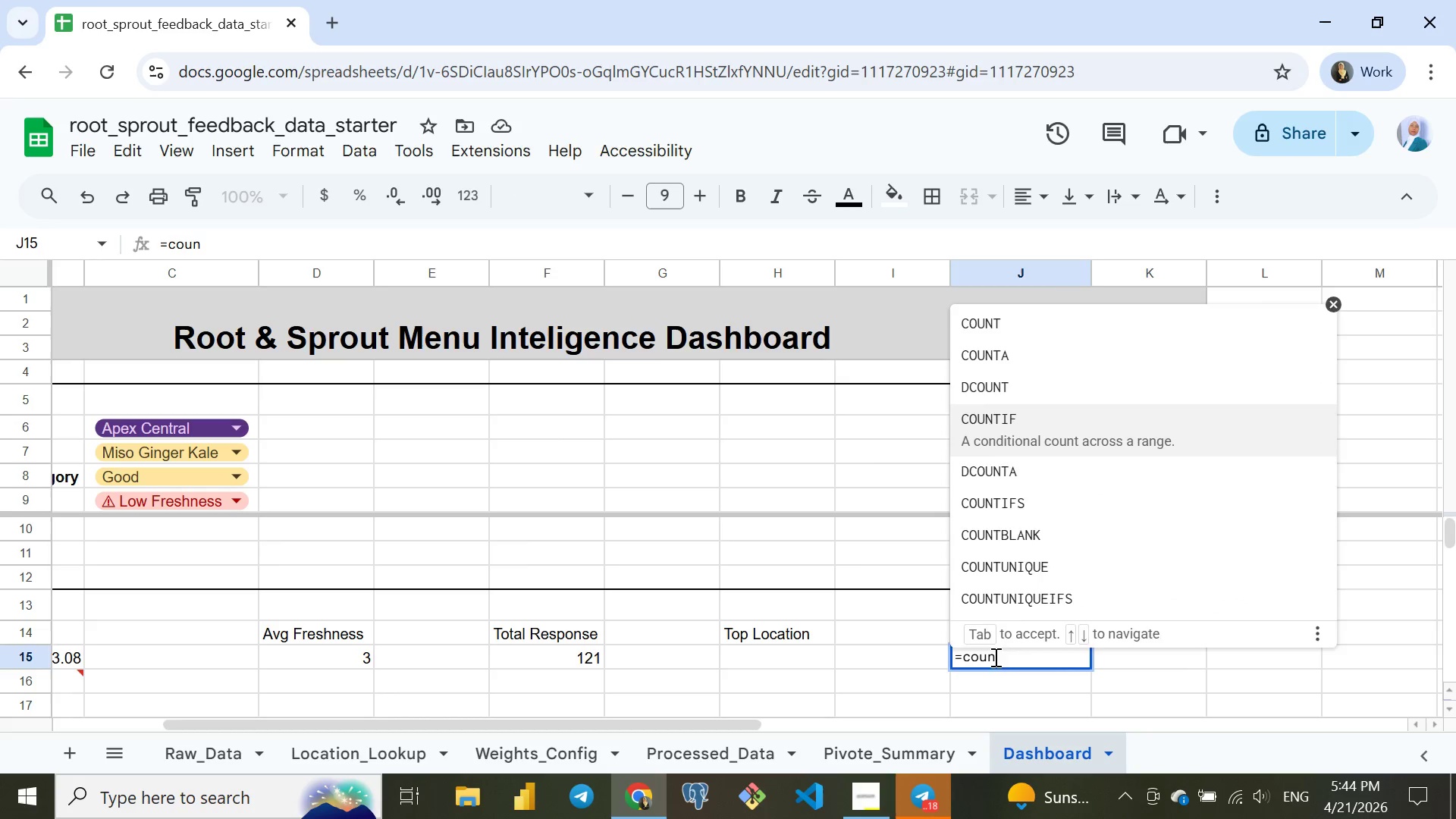 
key(Enter)
 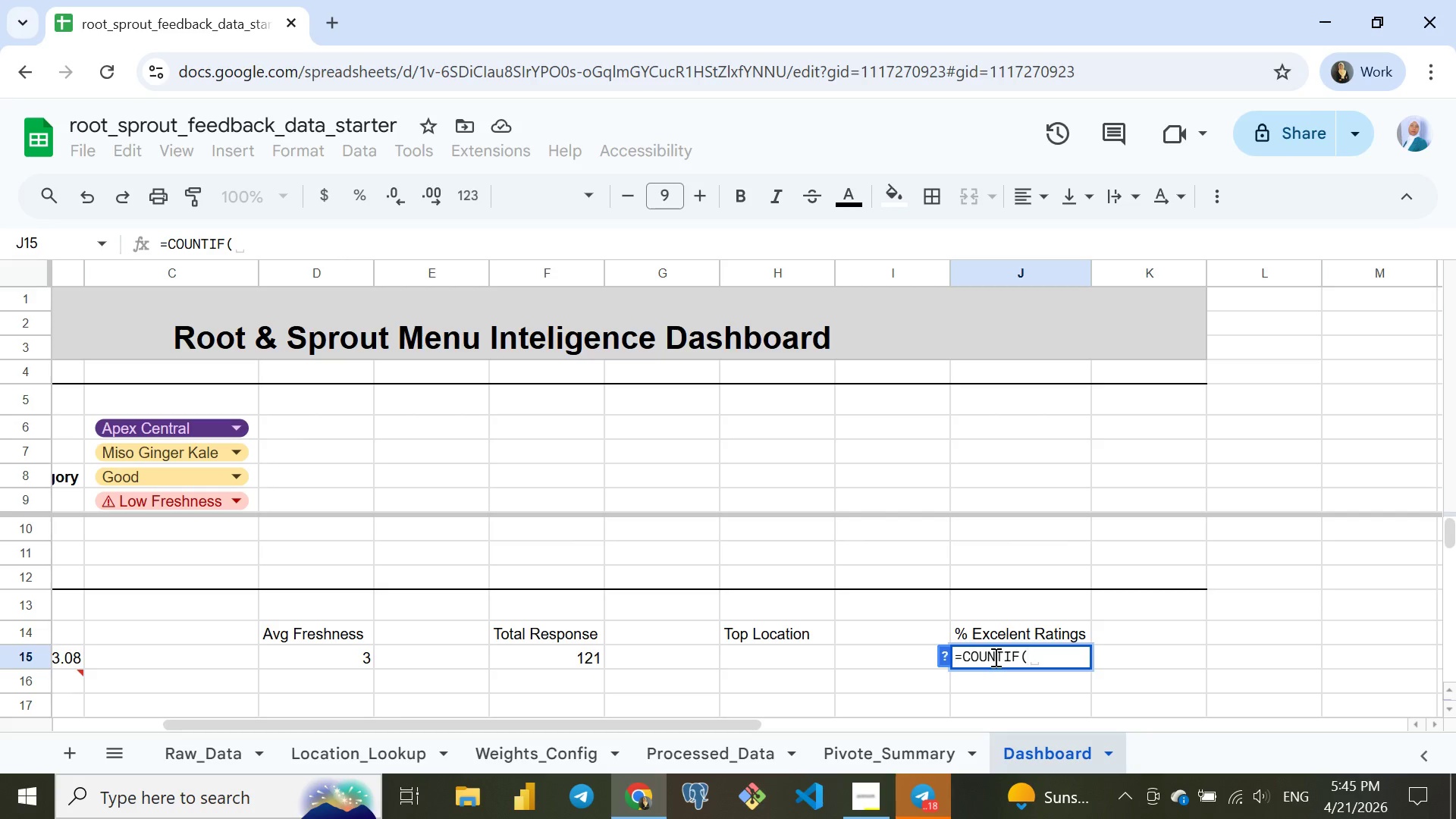 
wait(8.38)
 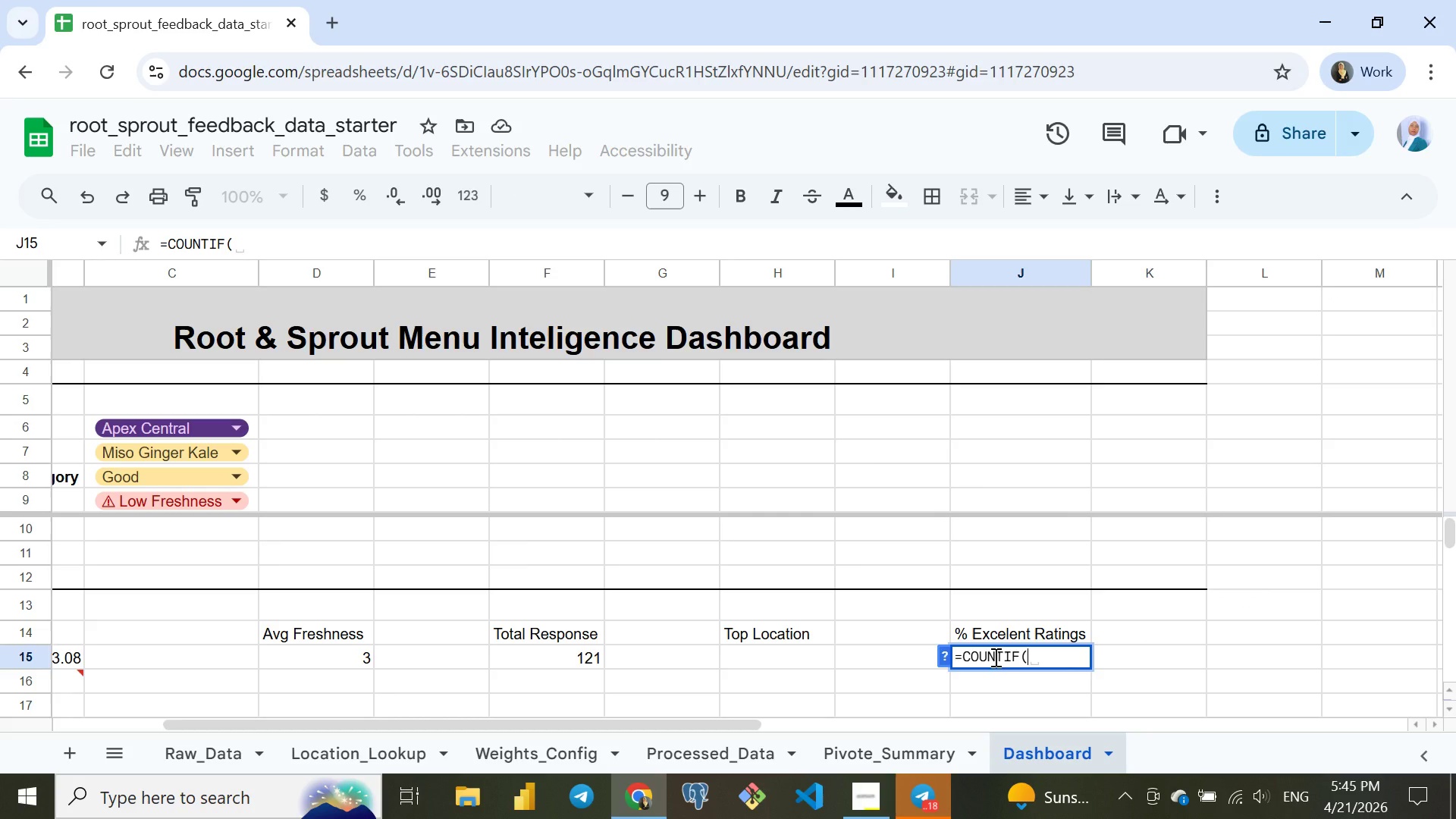 
key(Shift+Quote)
 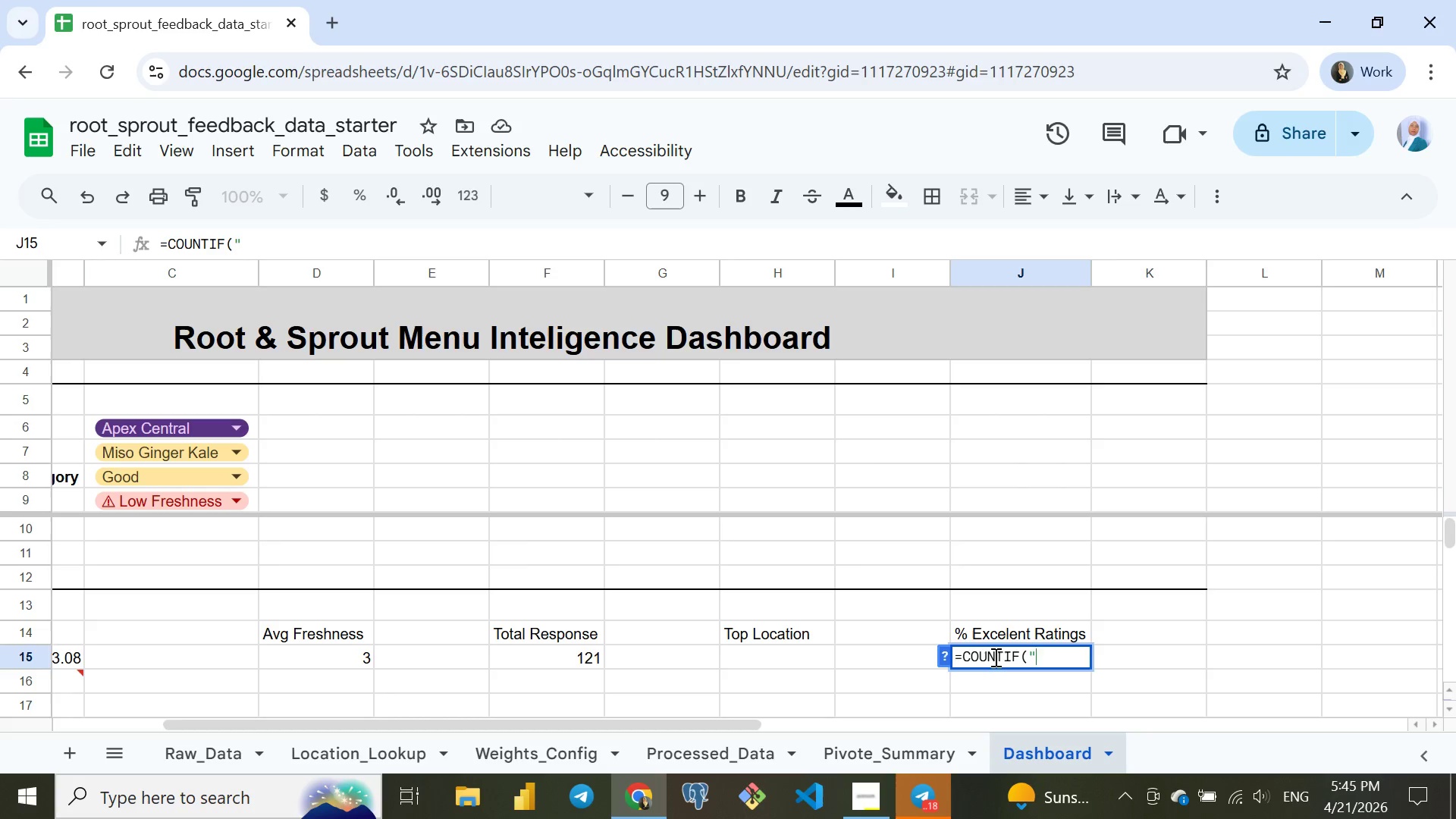 
key(Shift+Quote)
 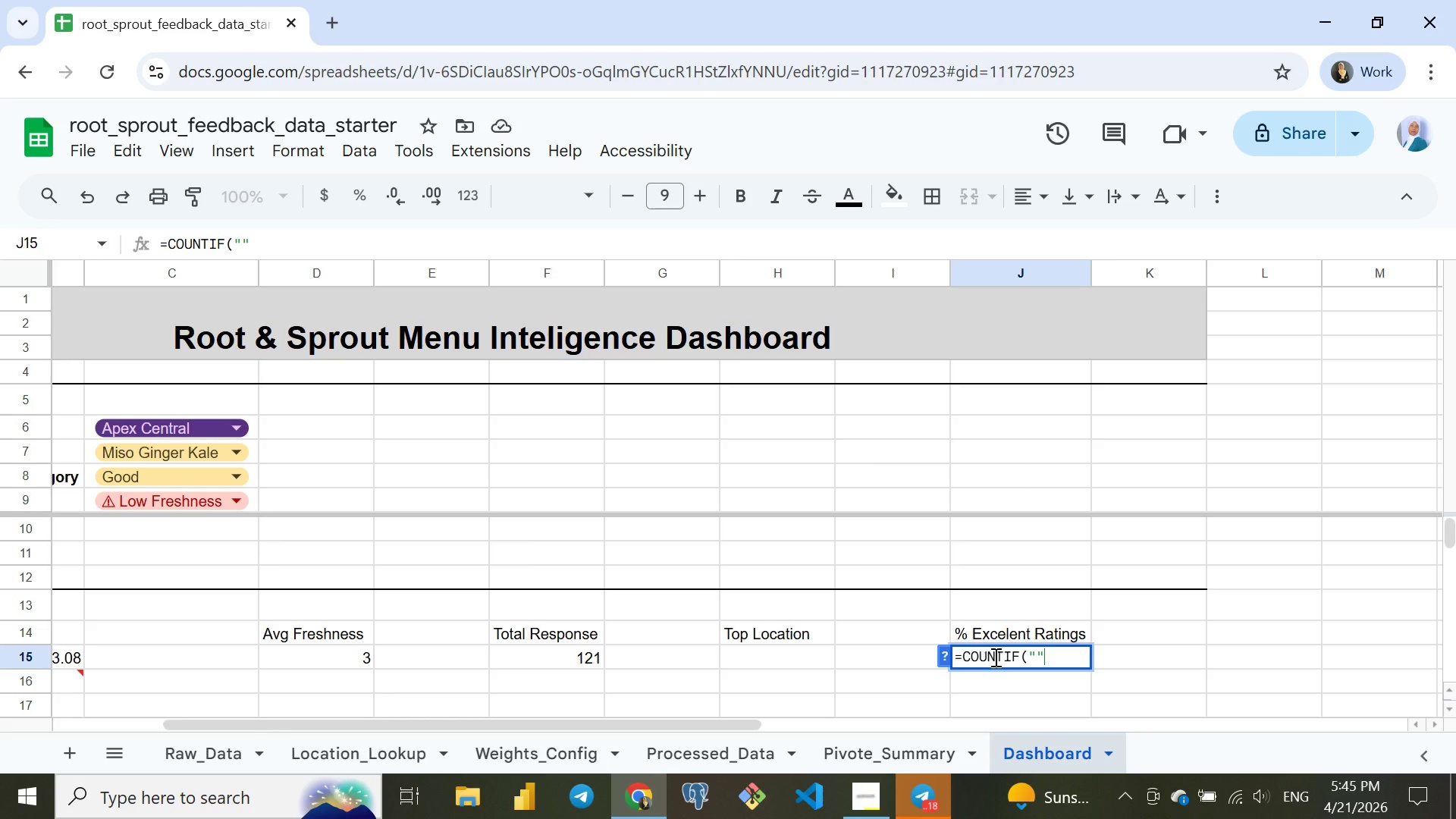 
key(ArrowLeft)
 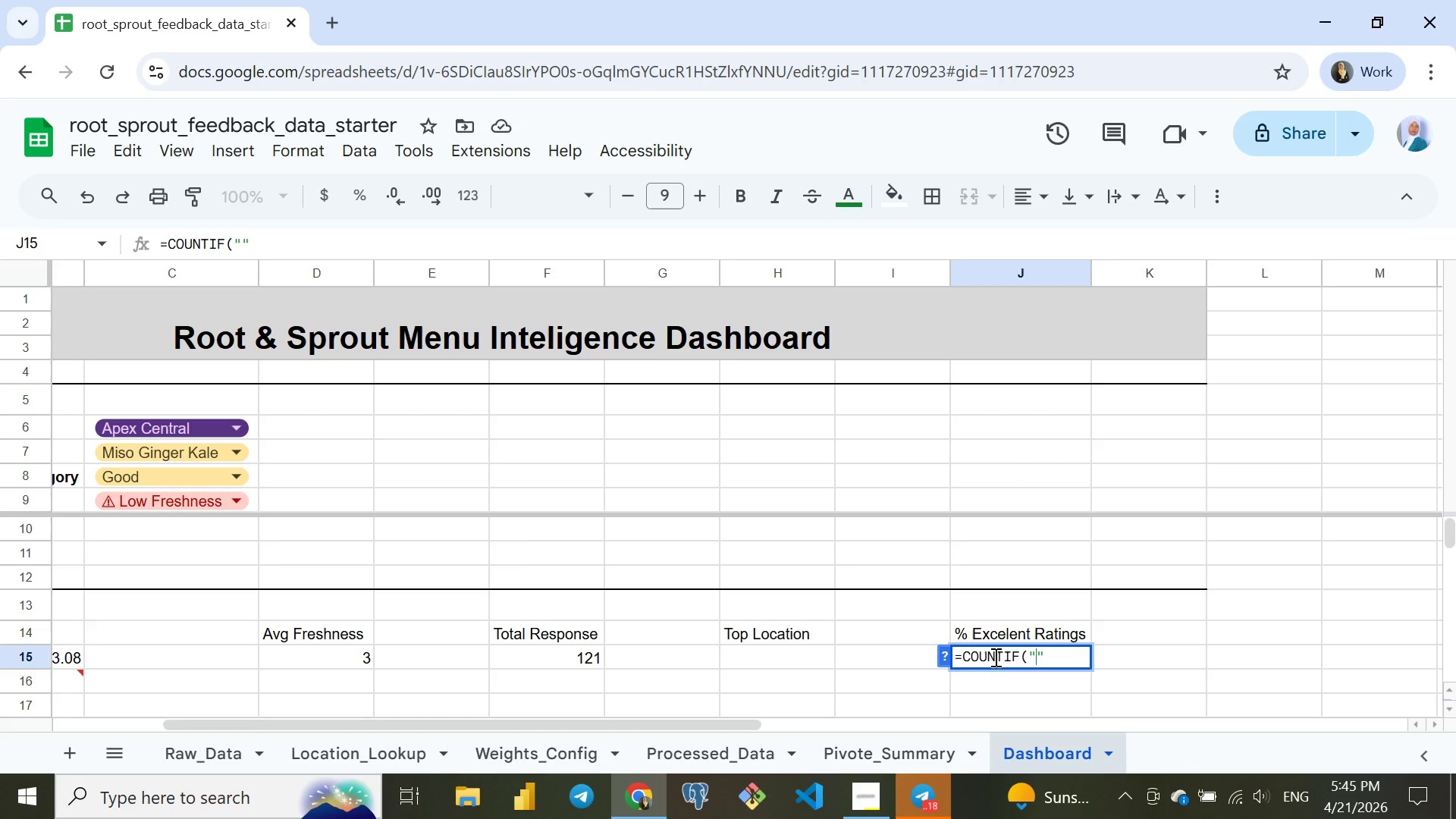 
type(Excelent)
 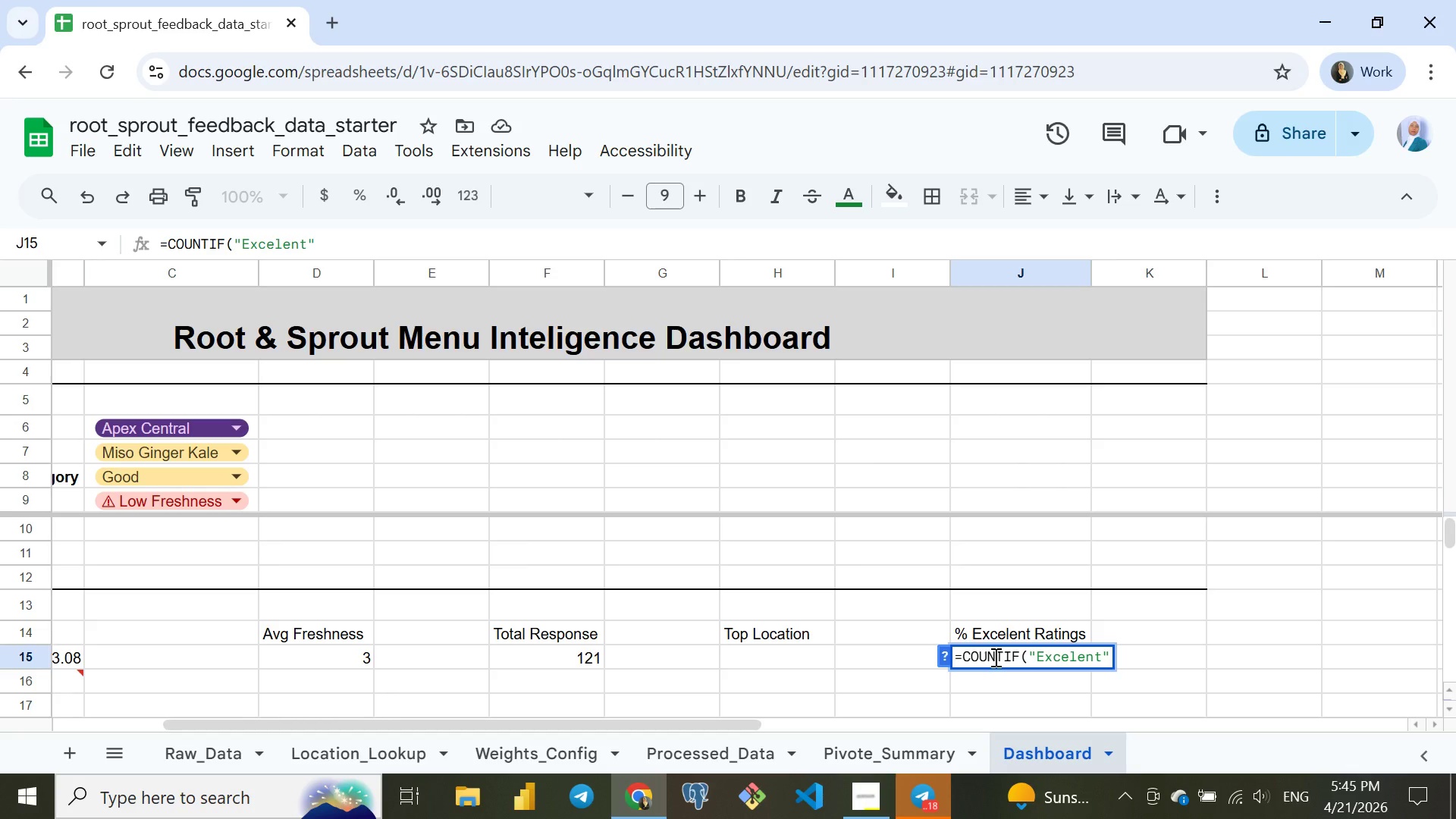 
key(ArrowRight)
 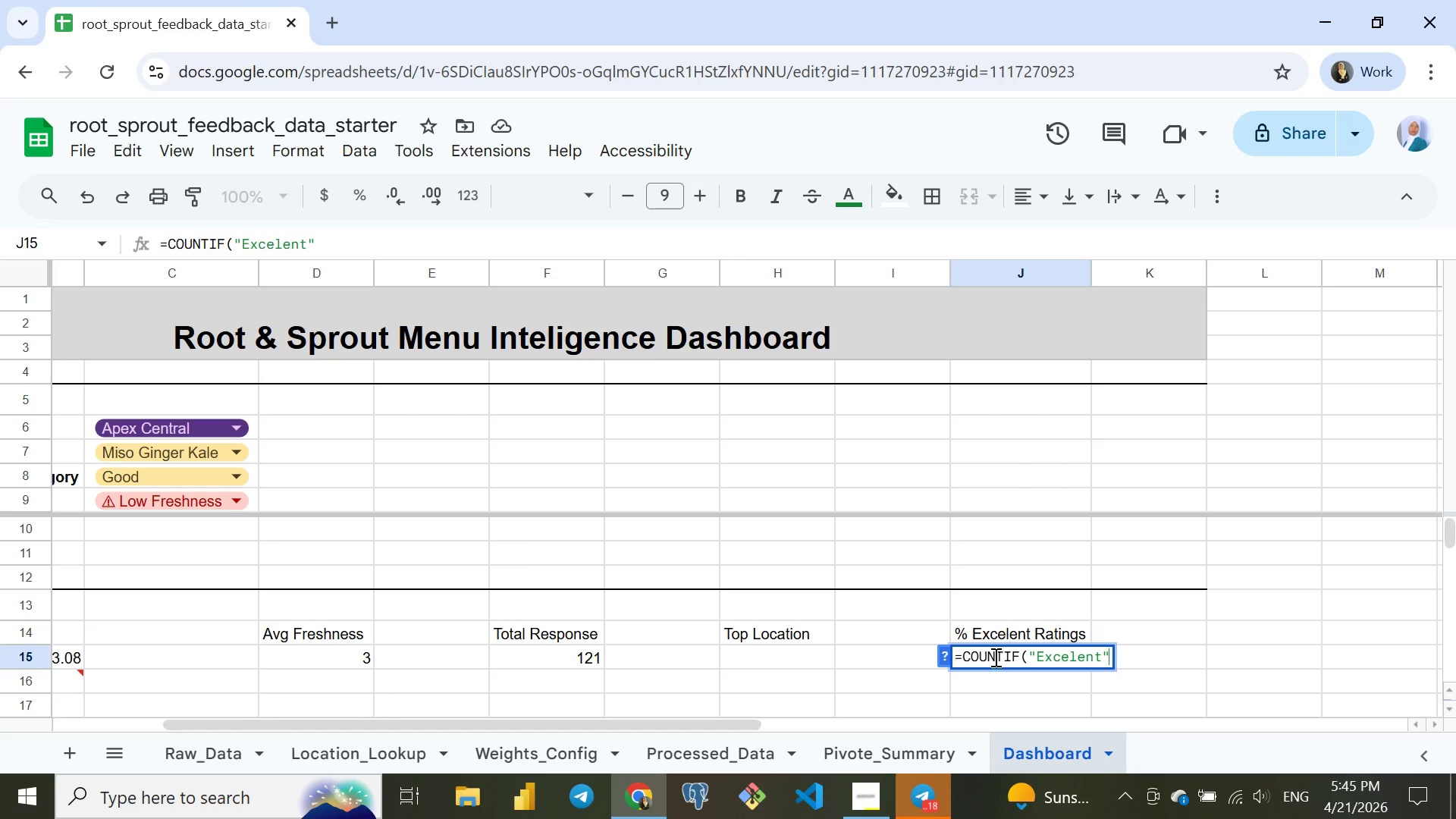 
key(Shift+0)
 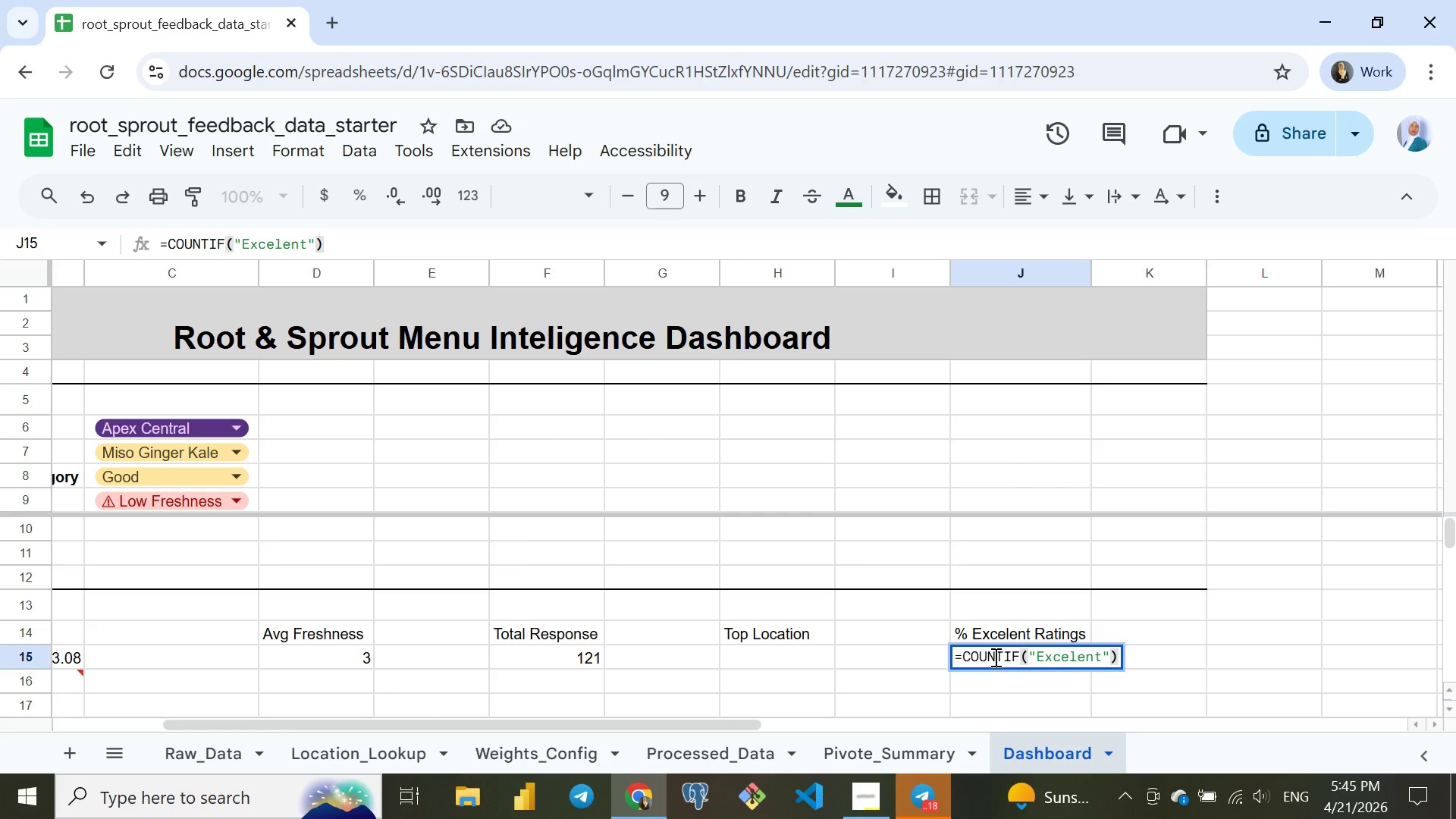 
key(Slash)
 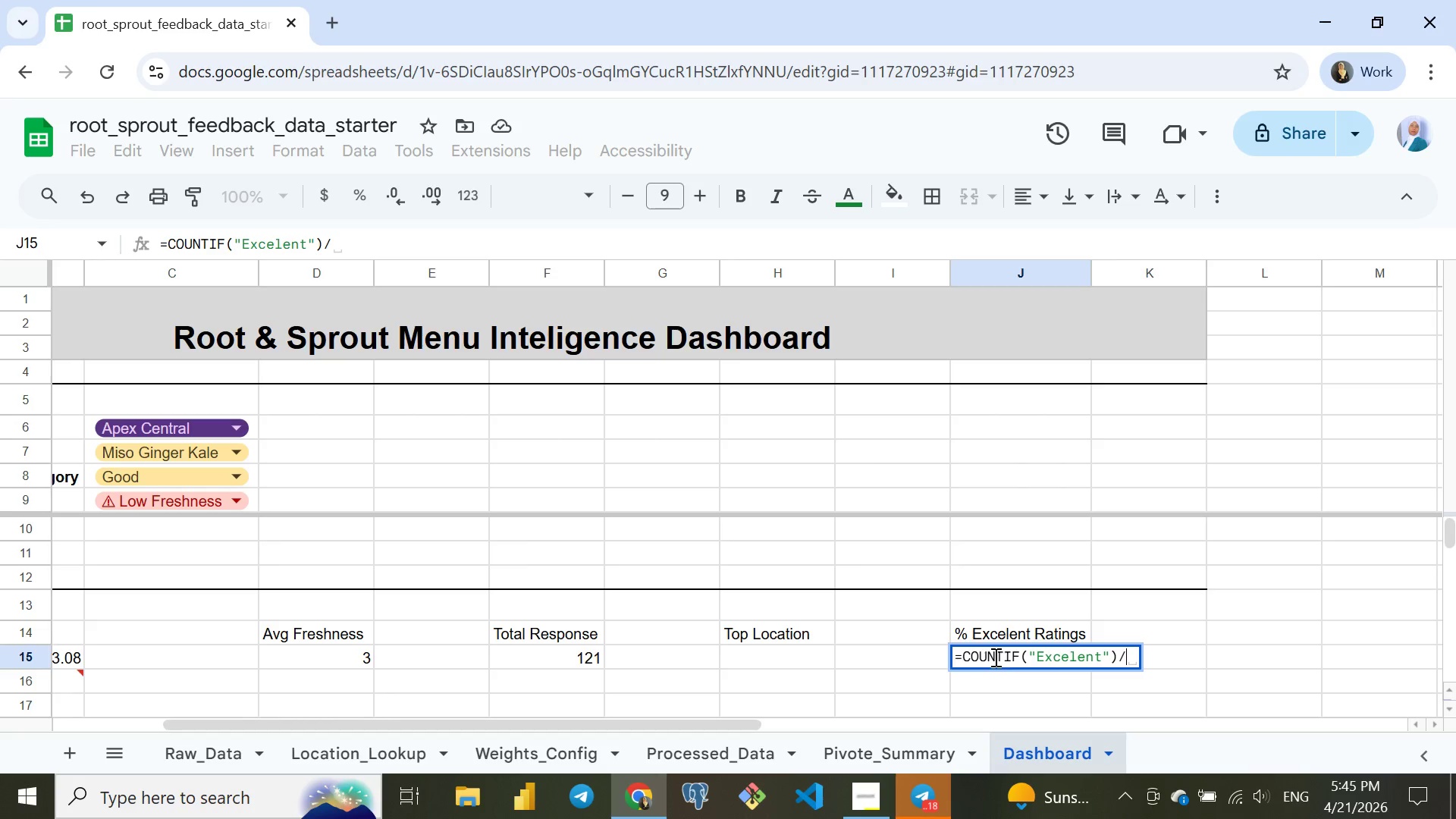 
type(coun)
 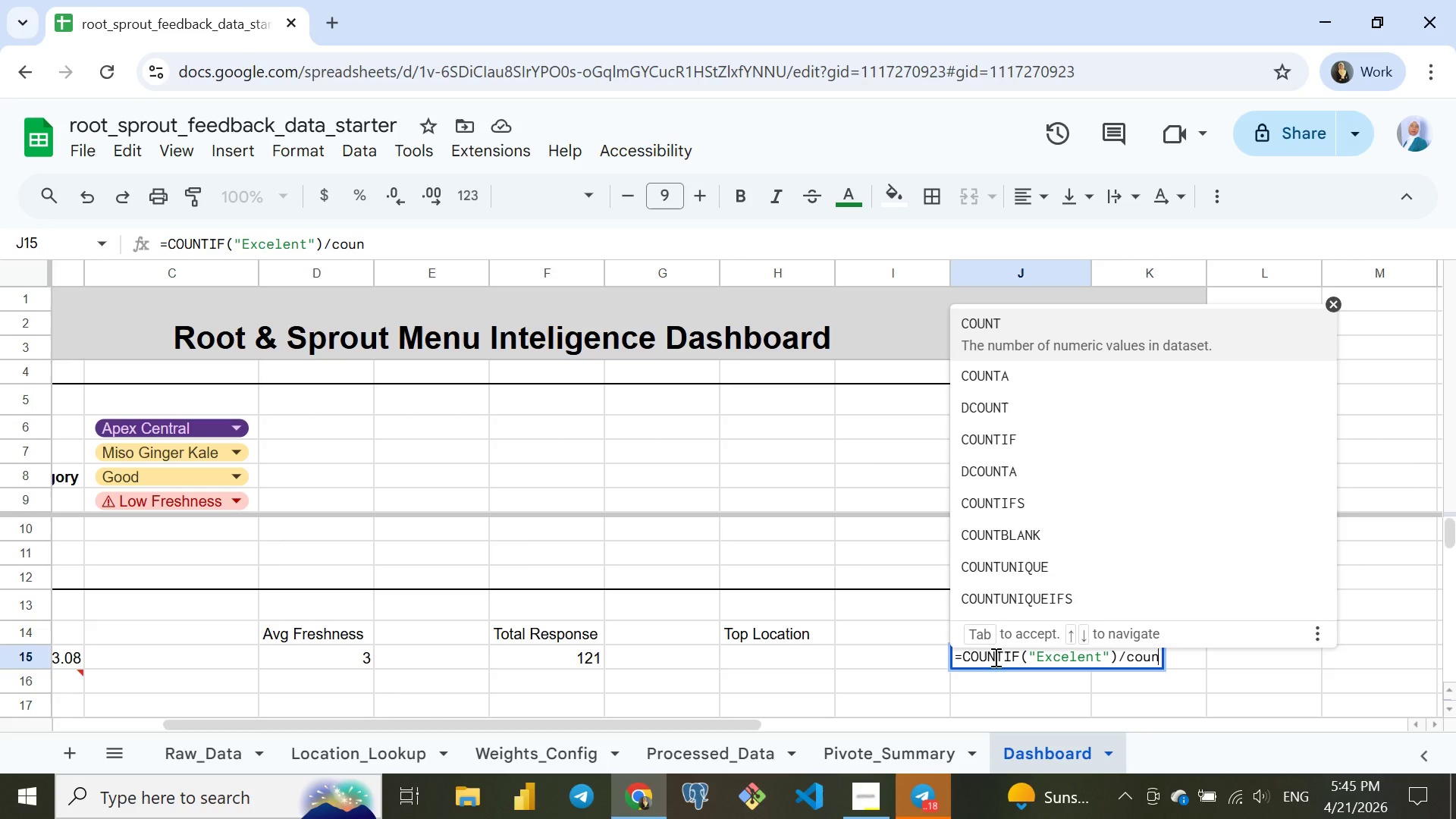 
key(ArrowDown)
 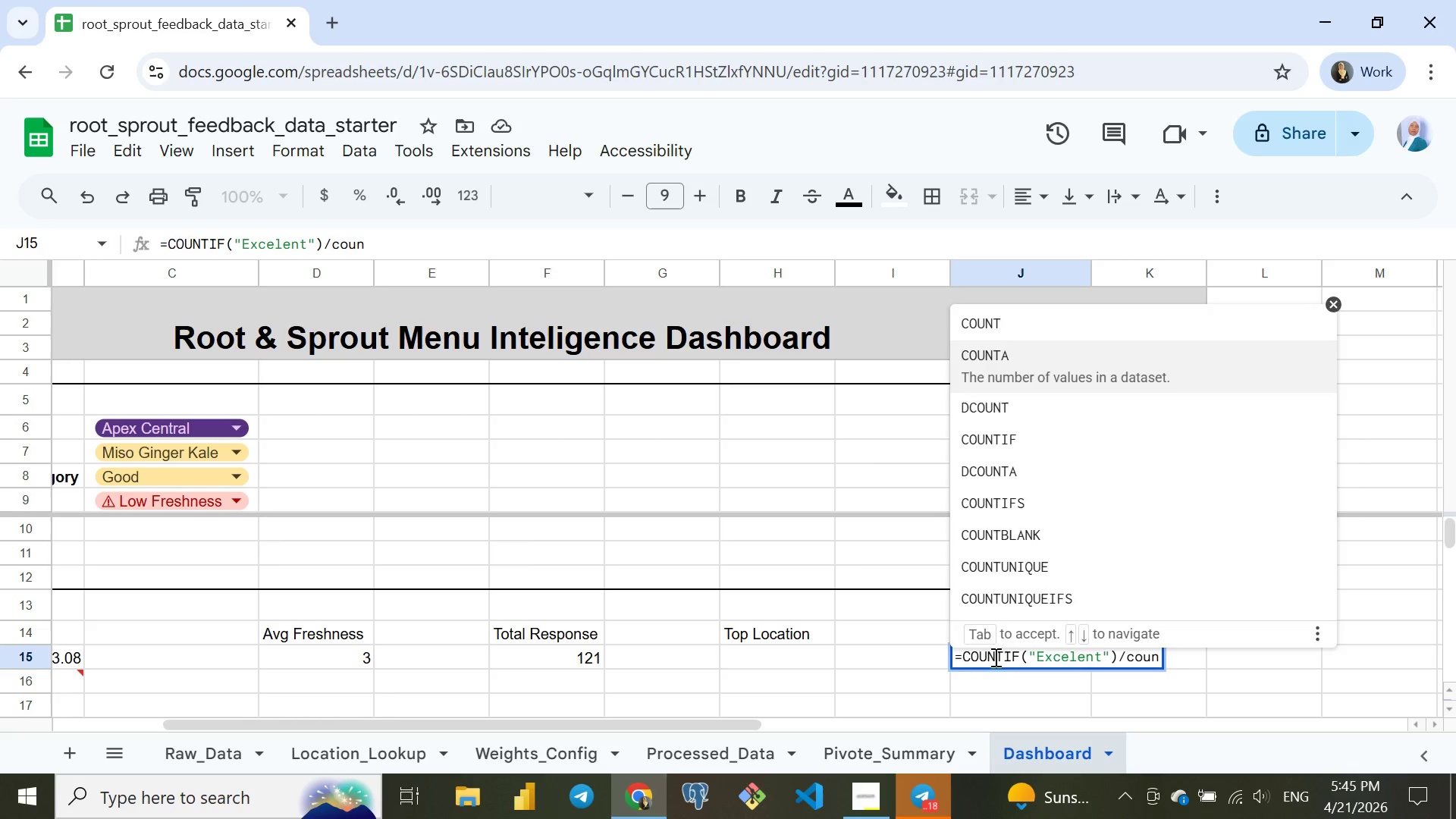 
key(Enter)
 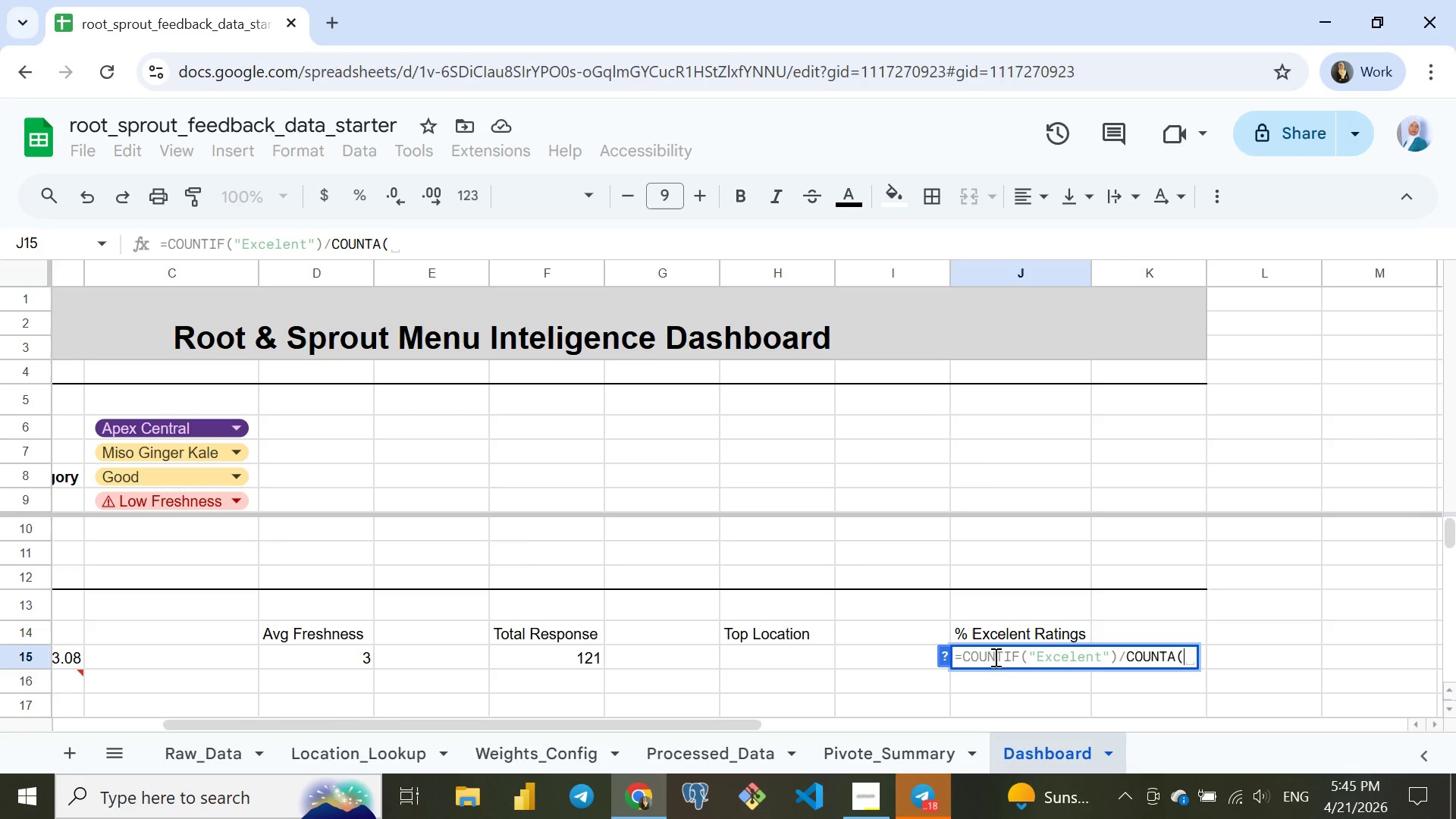 
wait(8.62)
 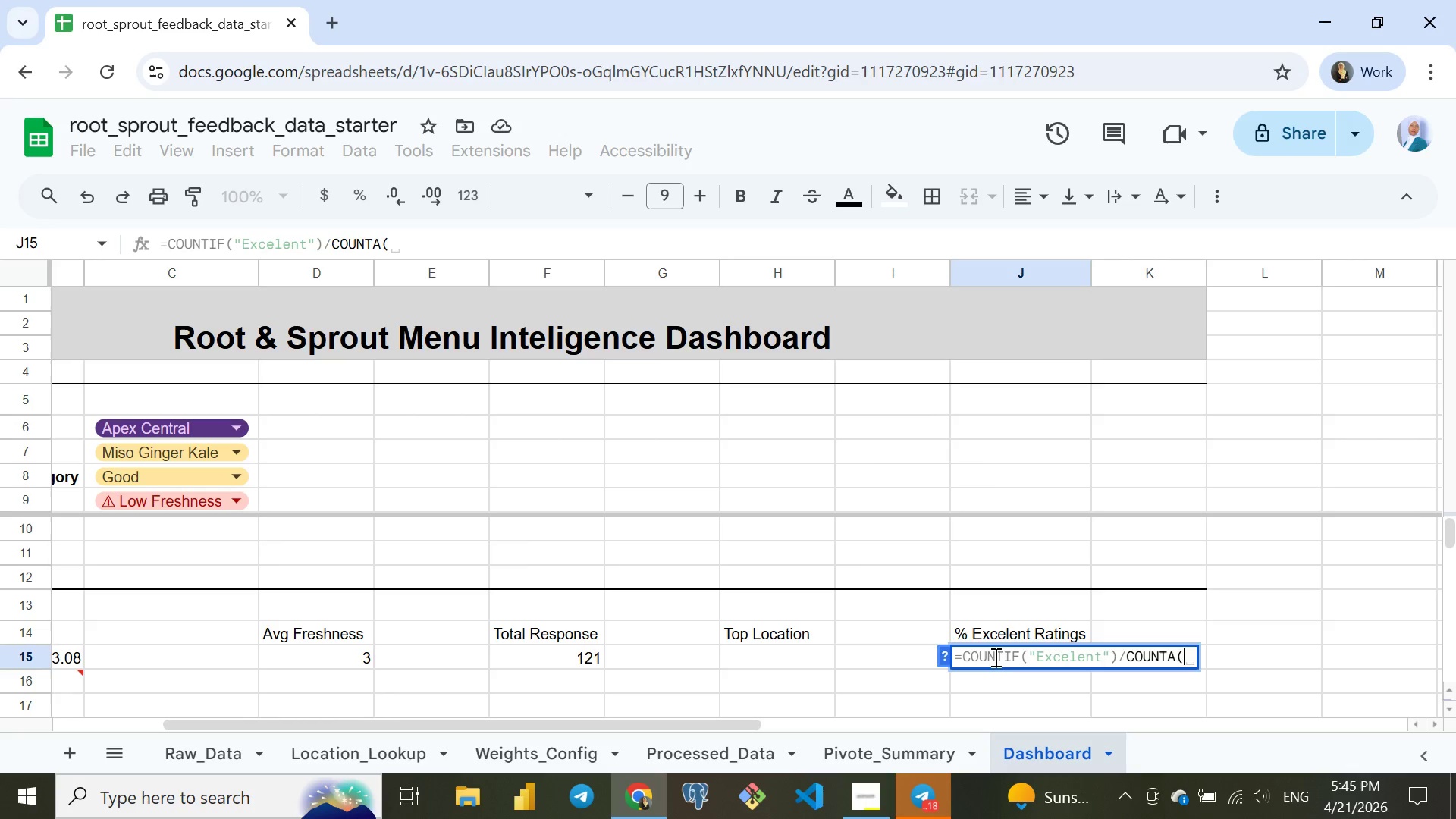 
left_click([1031, 657])
 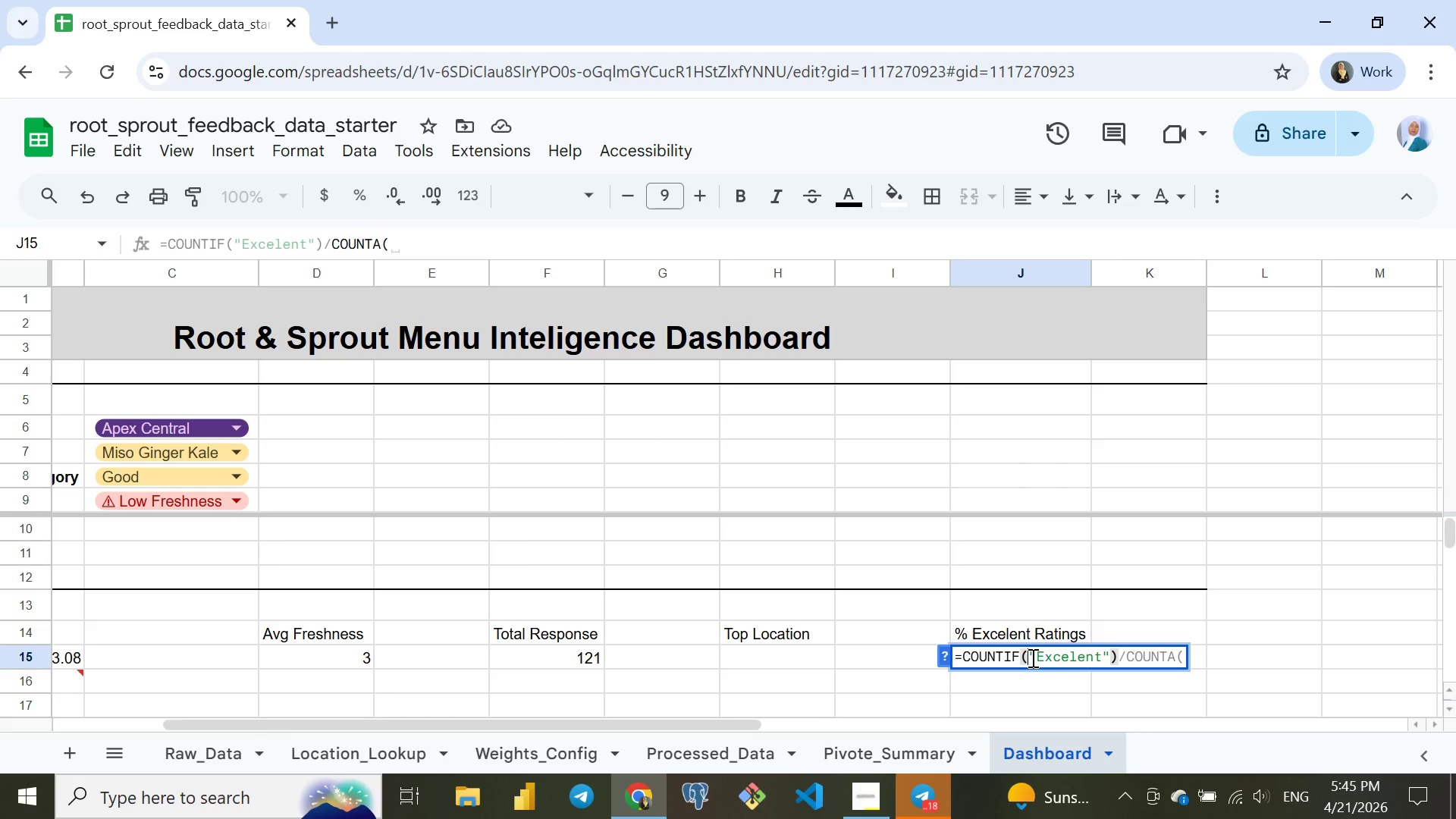 
key(Space)
 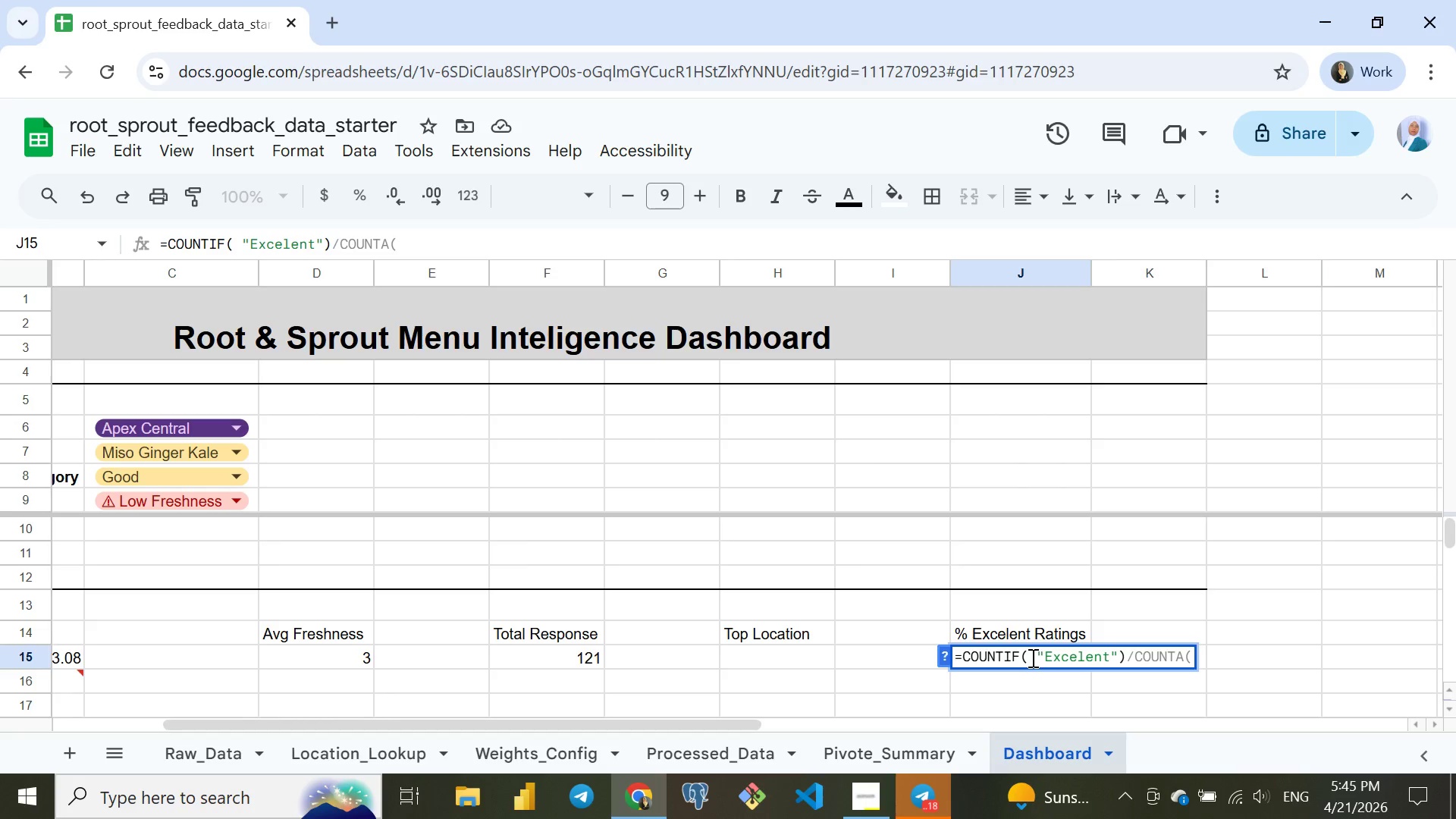 
key(Comma)
 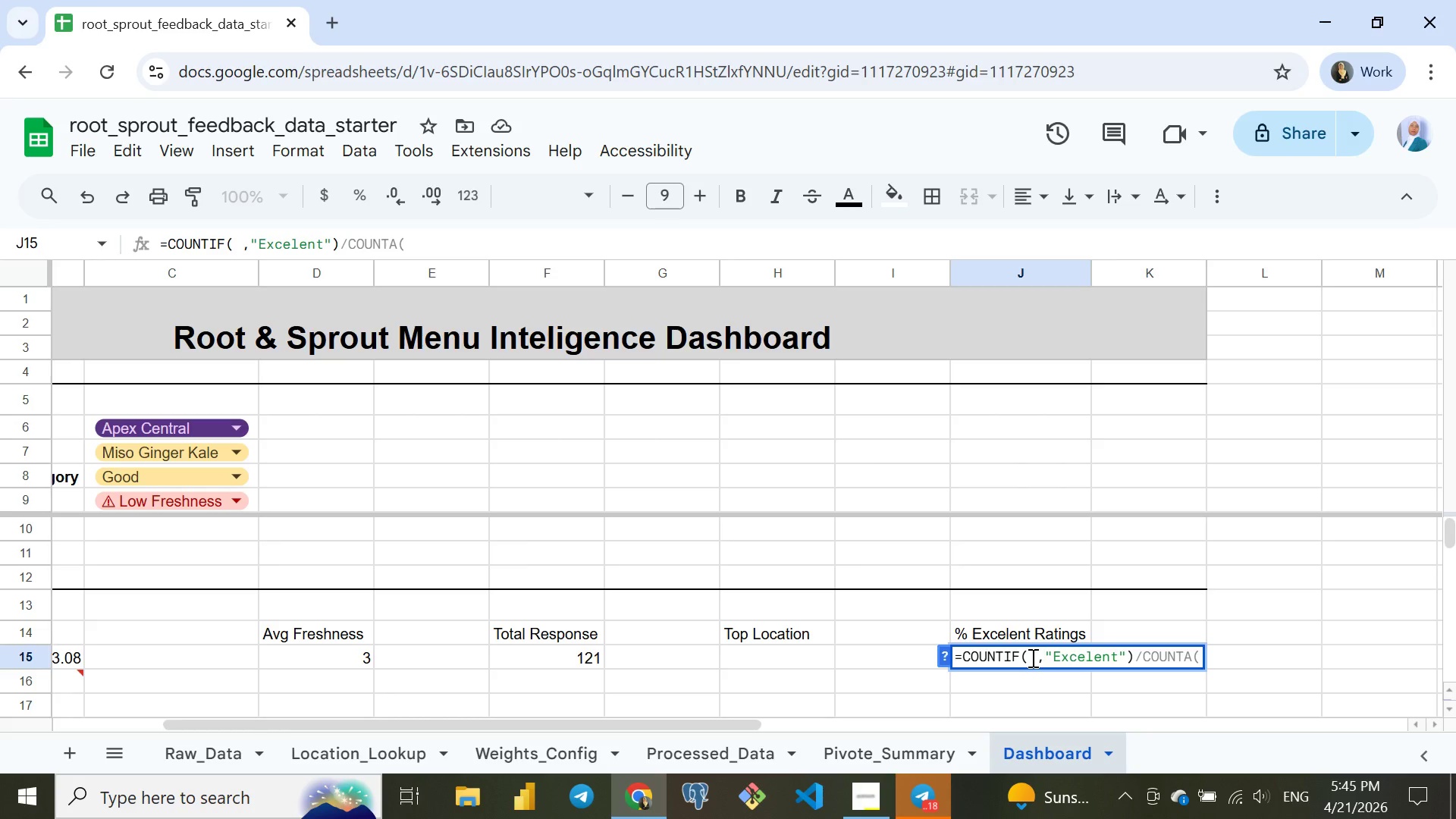 
key(ArrowLeft)
 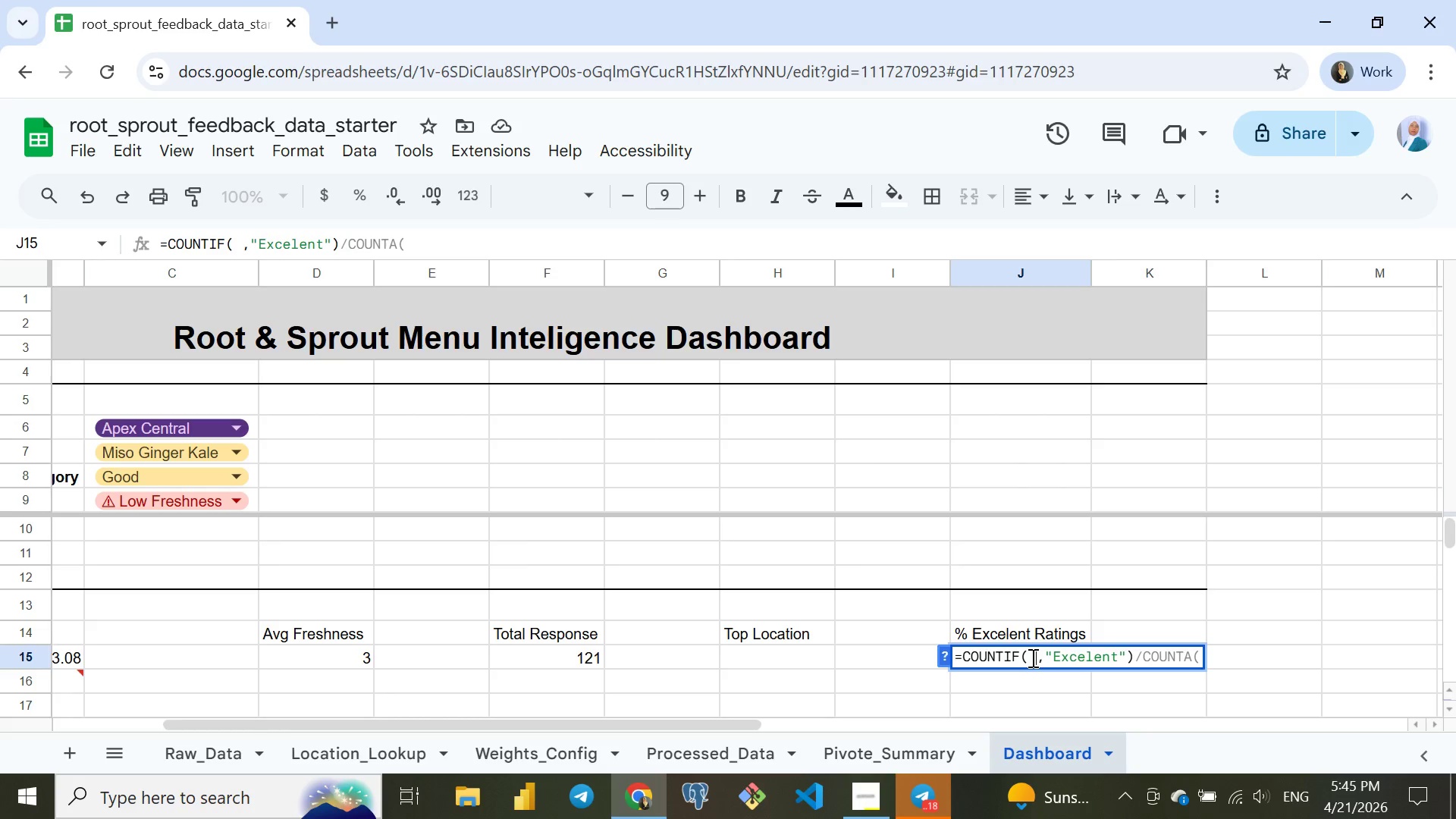 
left_click([1031, 657])
 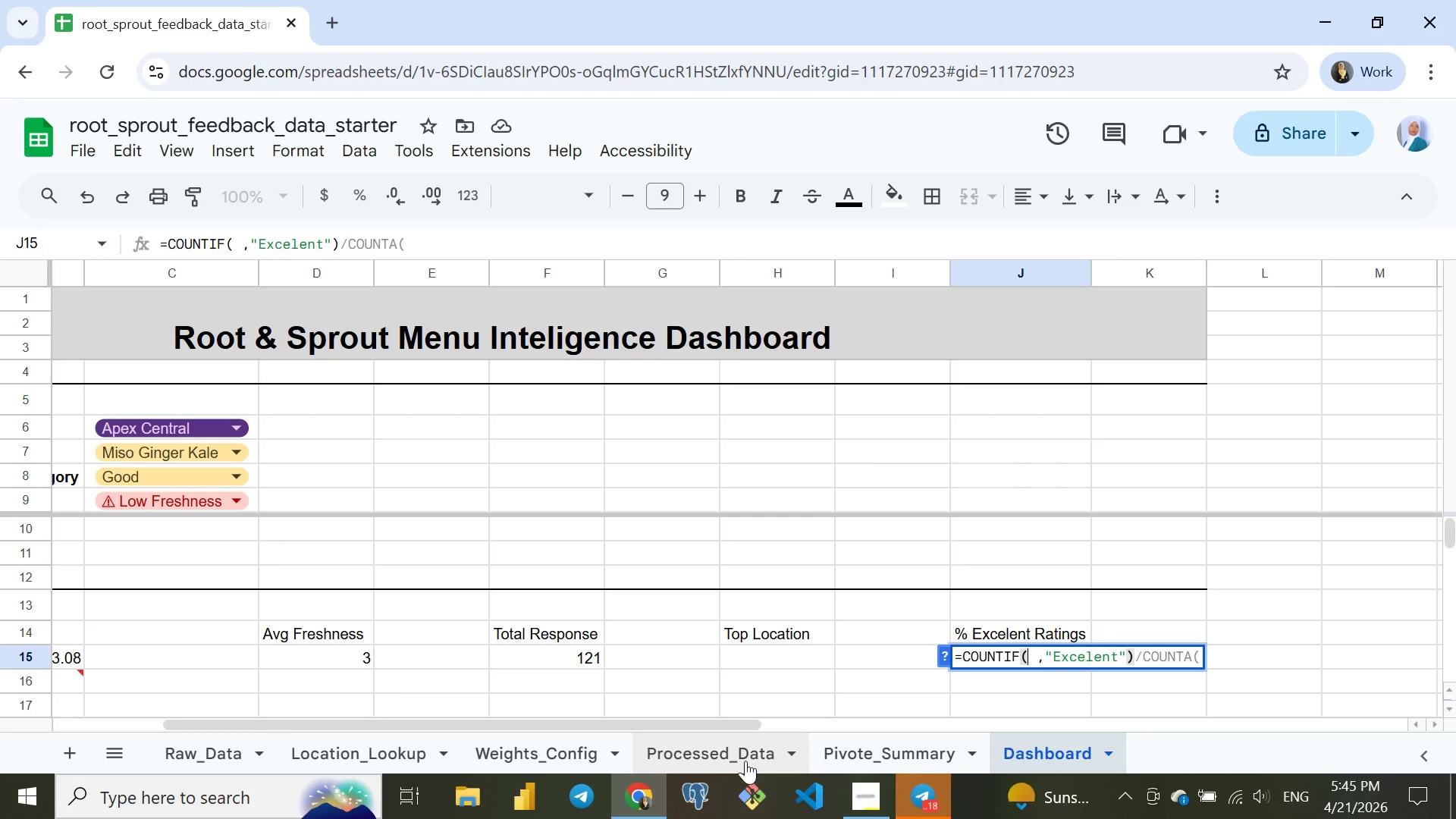 
left_click([733, 752])
 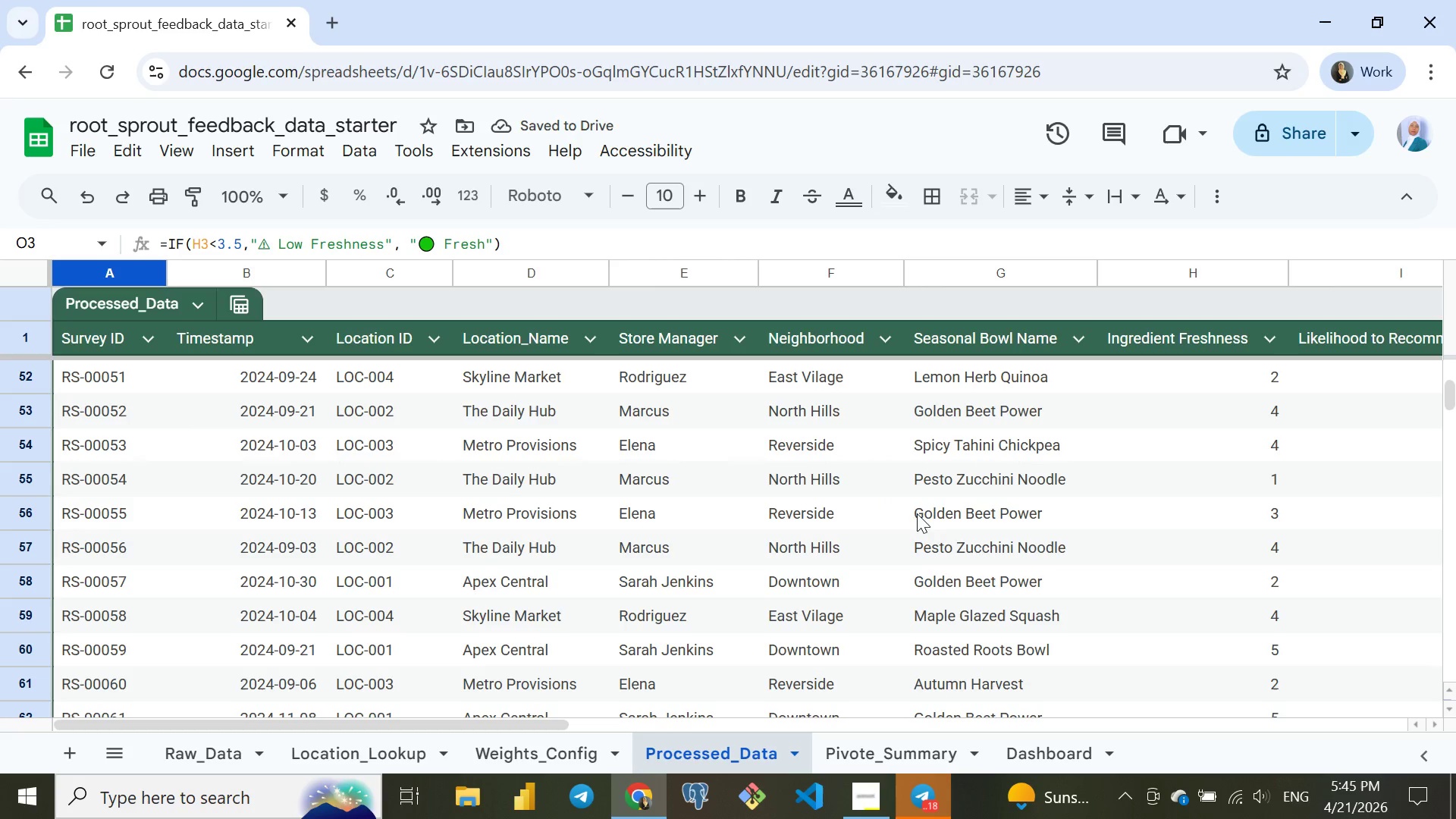 
left_click([1025, 746])
 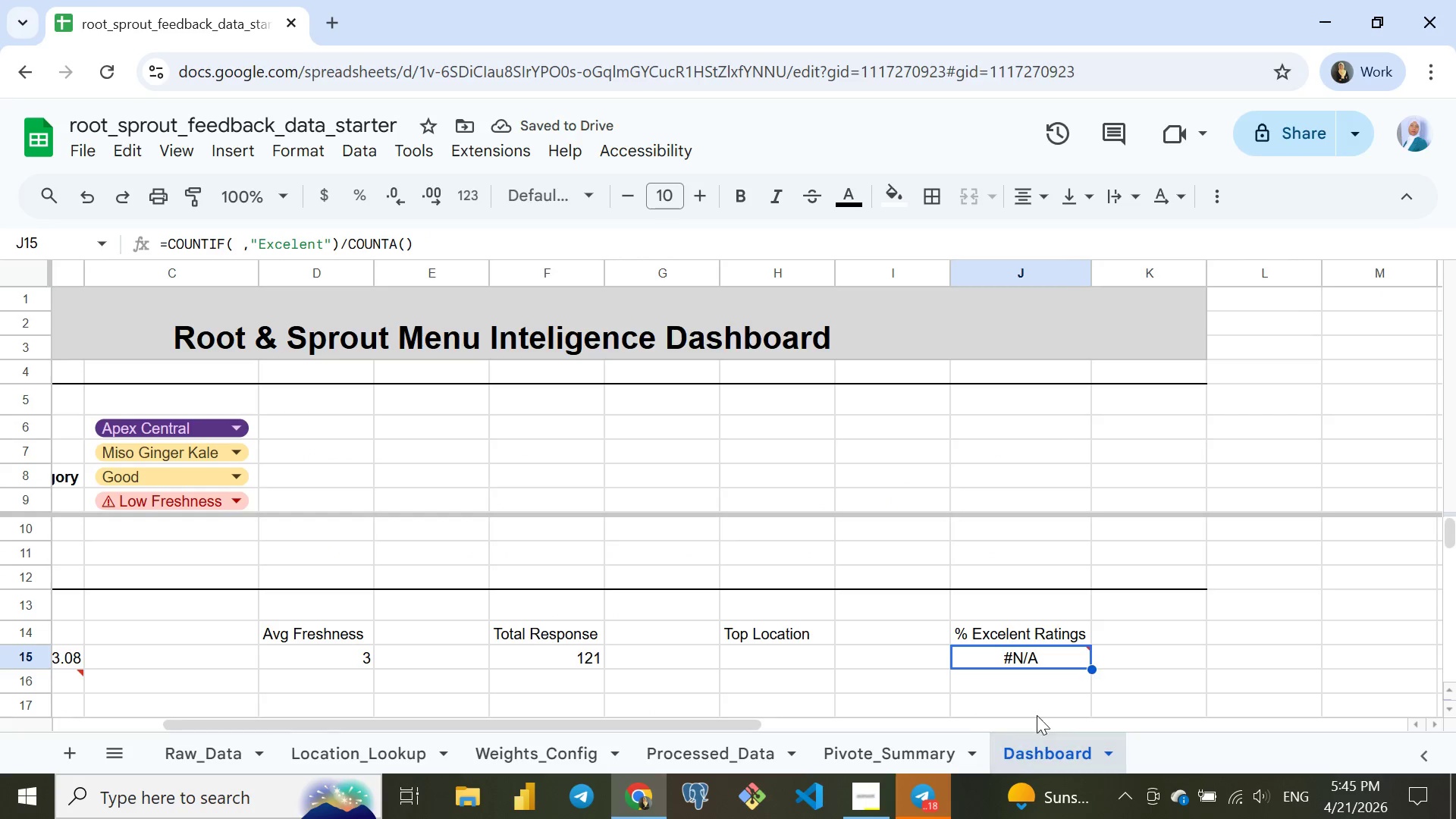 
mouse_move([995, 668])
 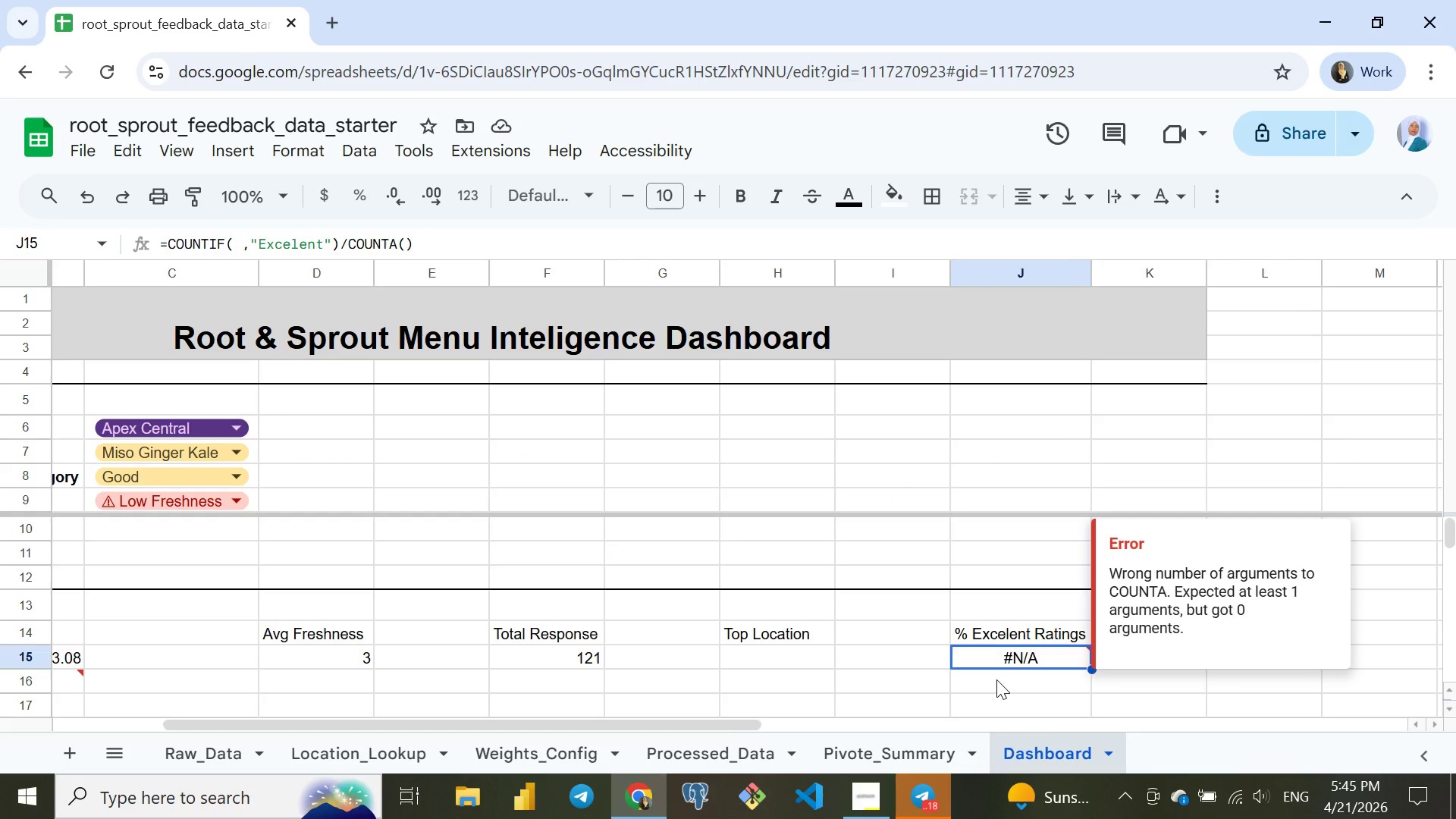 
left_click([996, 679])
 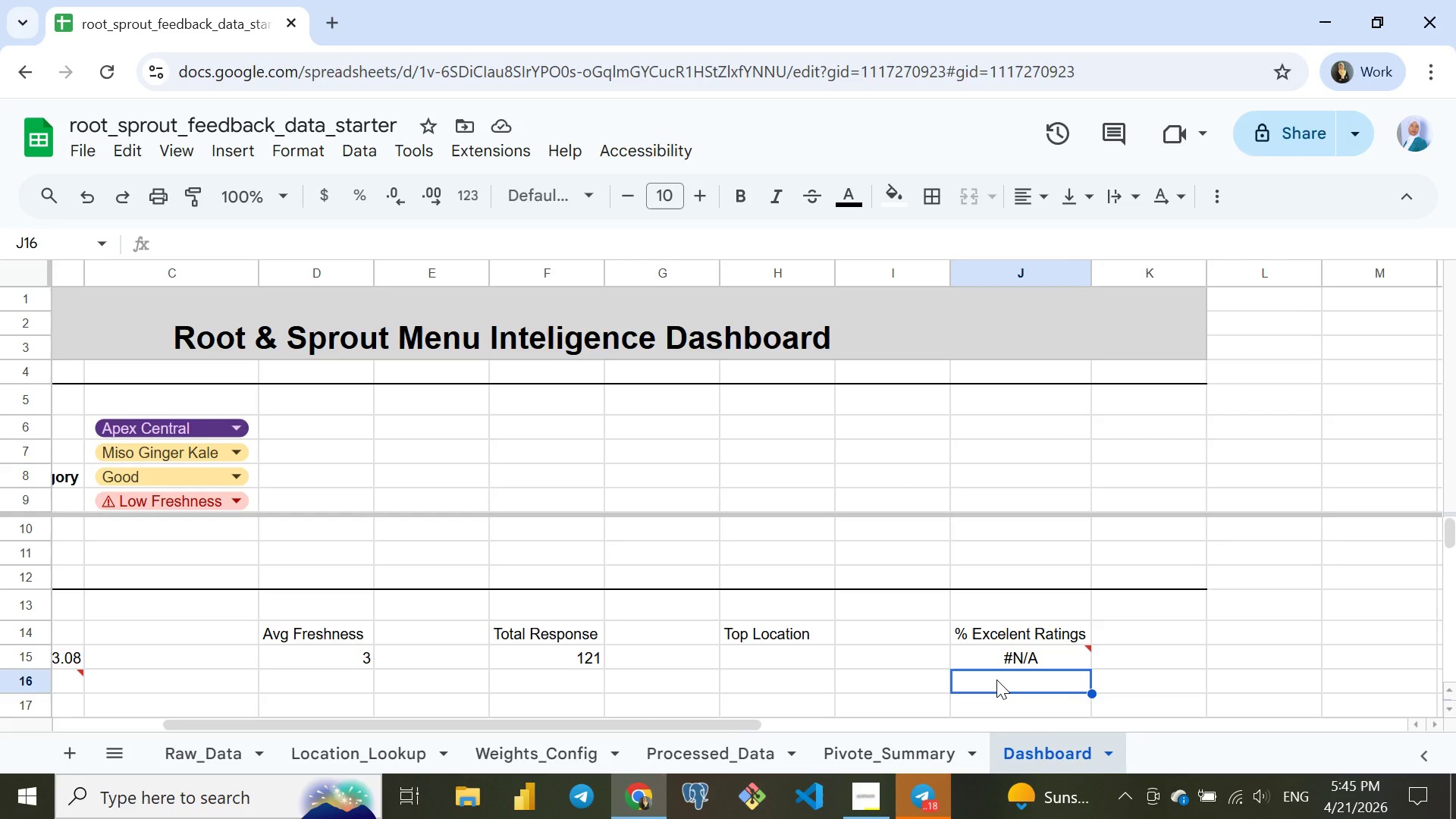 
wait(6.41)
 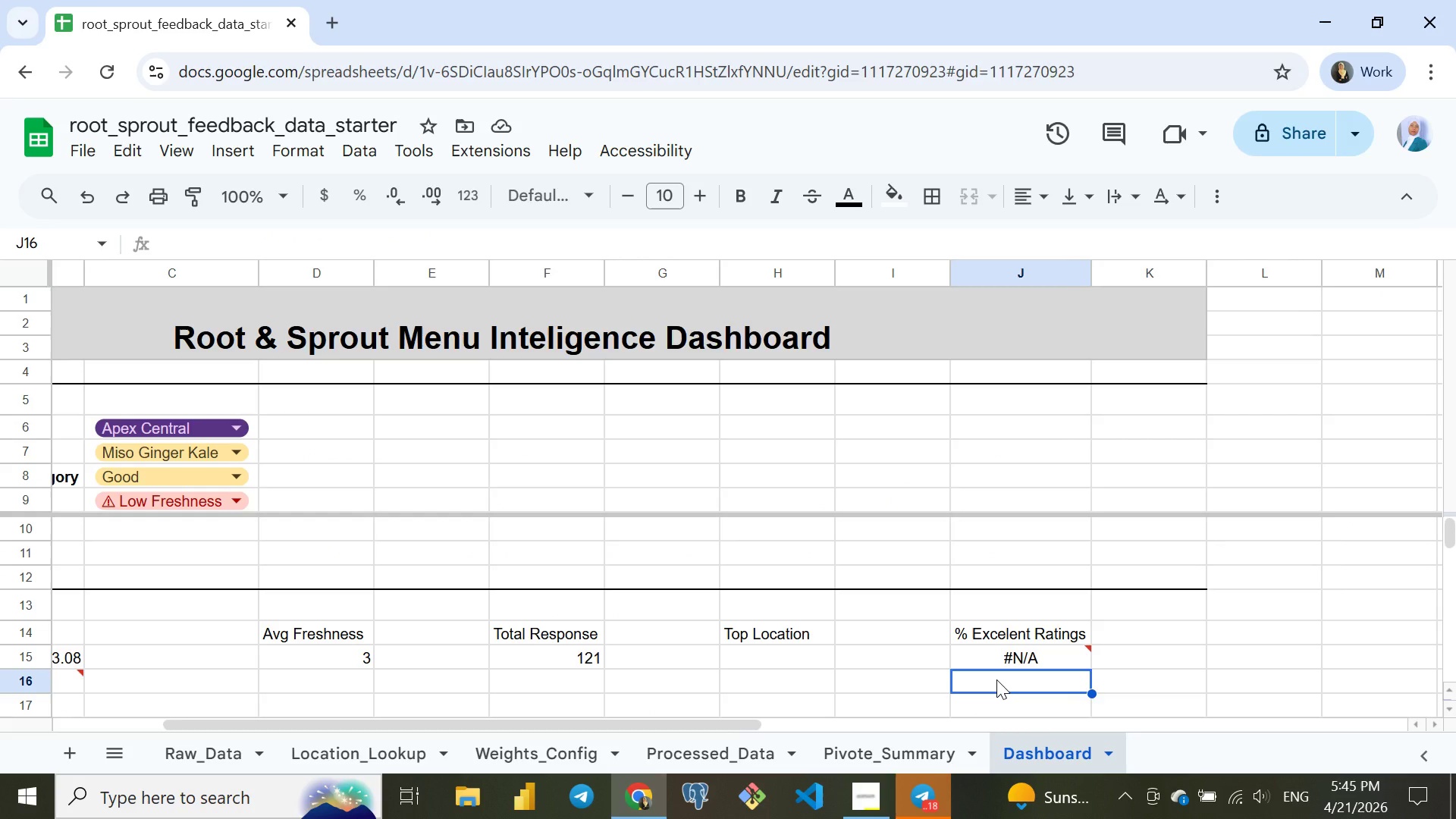 
type(=coun)
 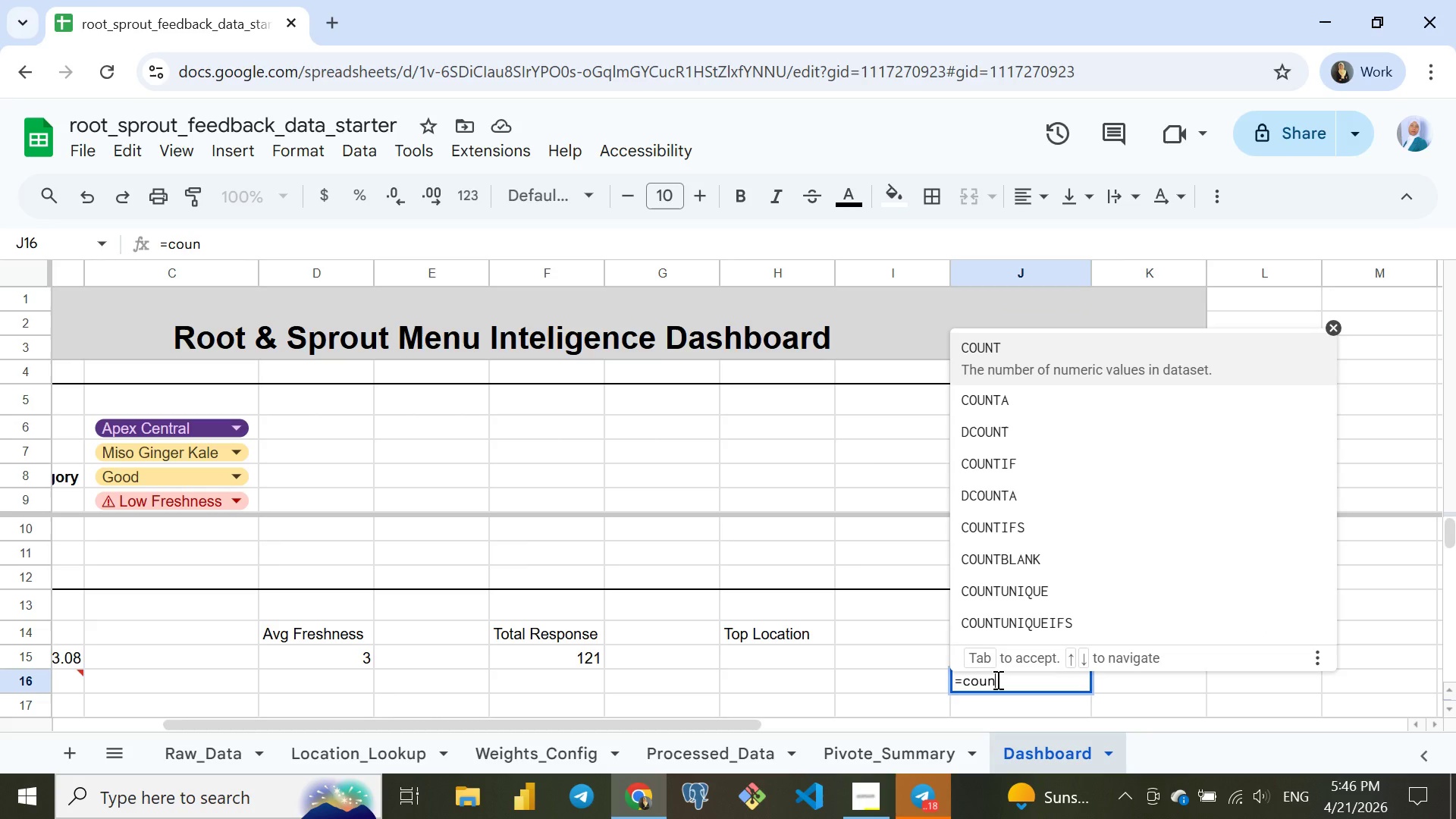 
key(ArrowDown)
 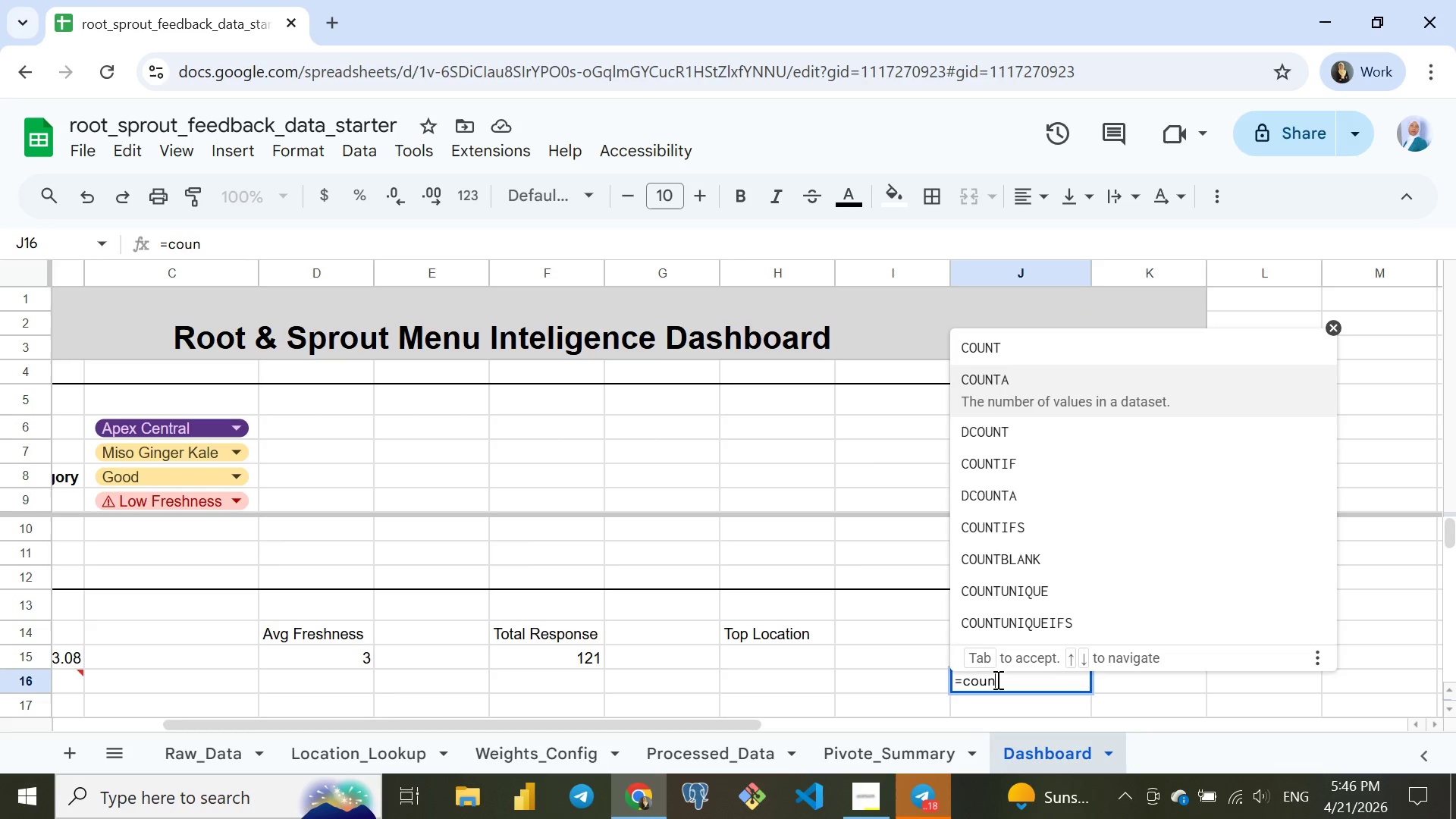 
key(ArrowDown)
 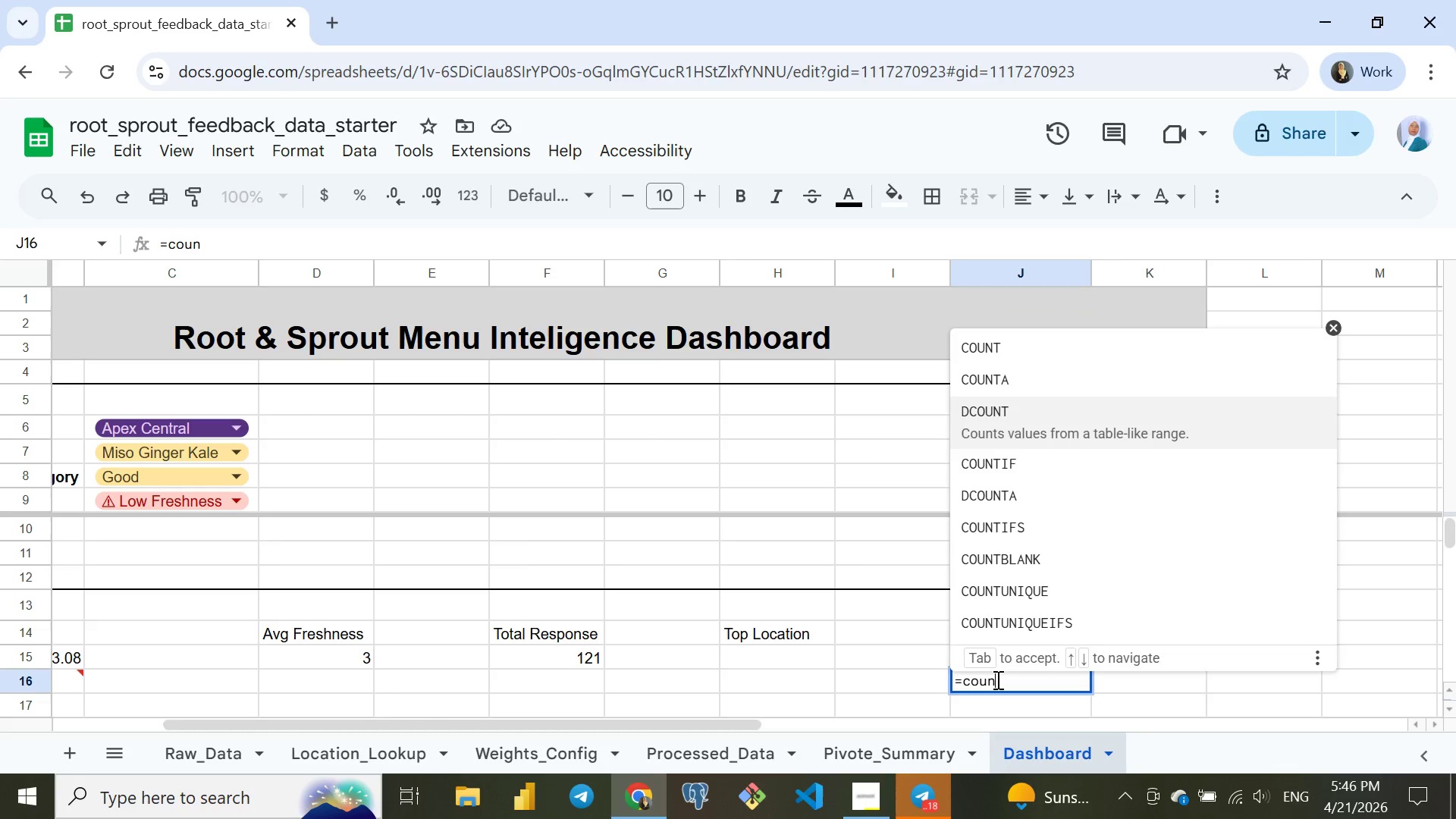 
key(ArrowDown)
 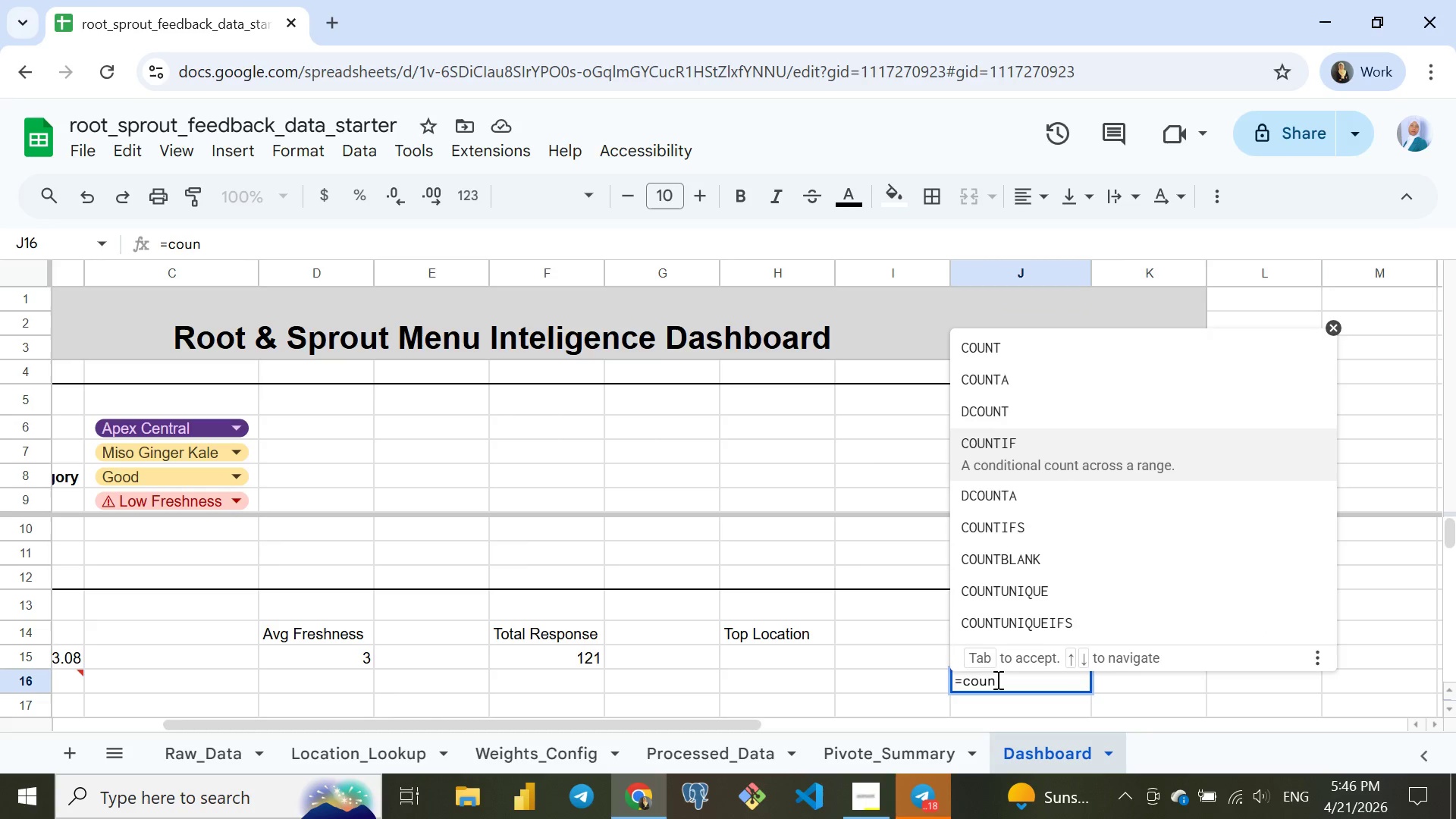 
key(Enter)
 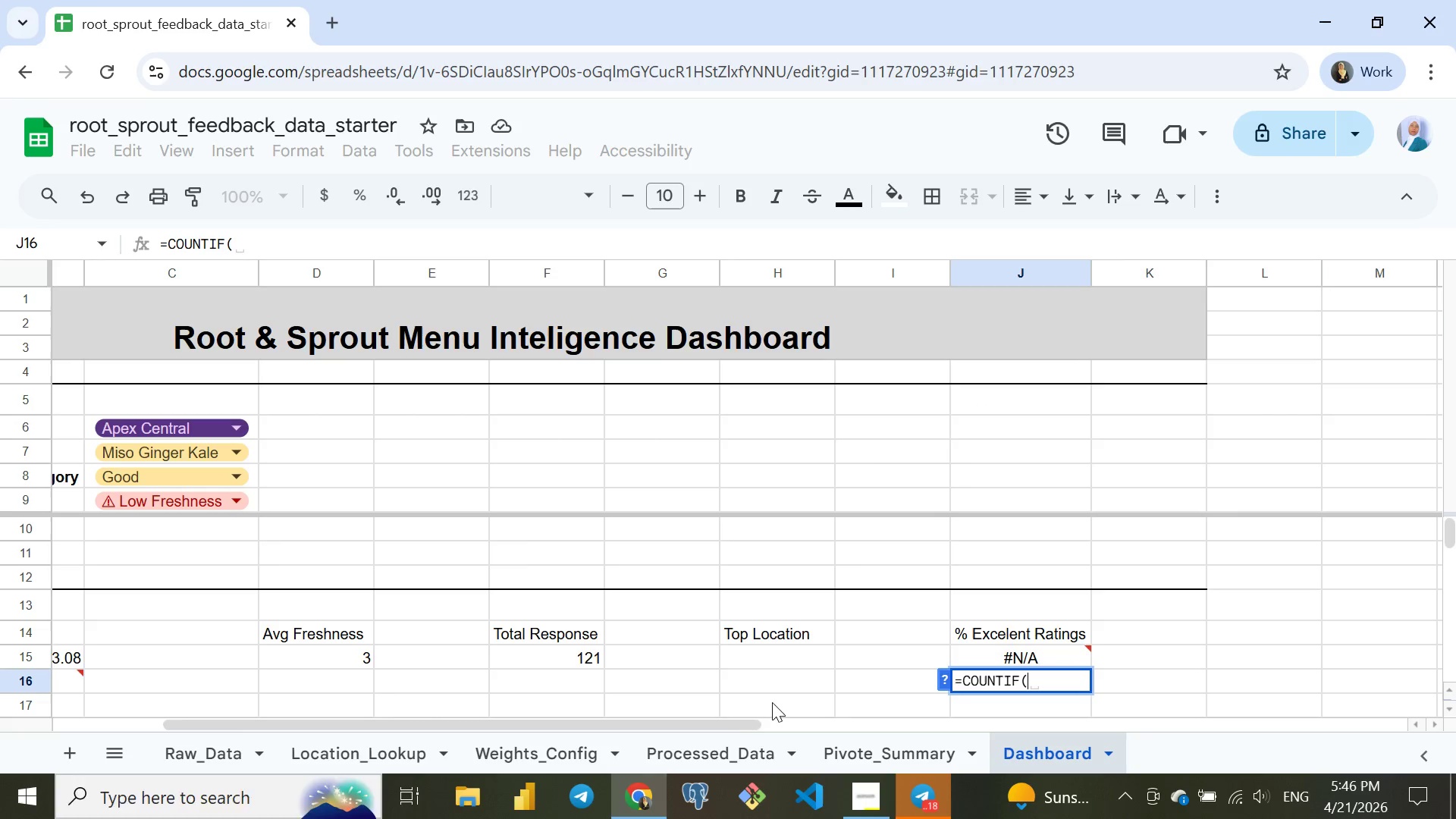 
left_click([723, 754])
 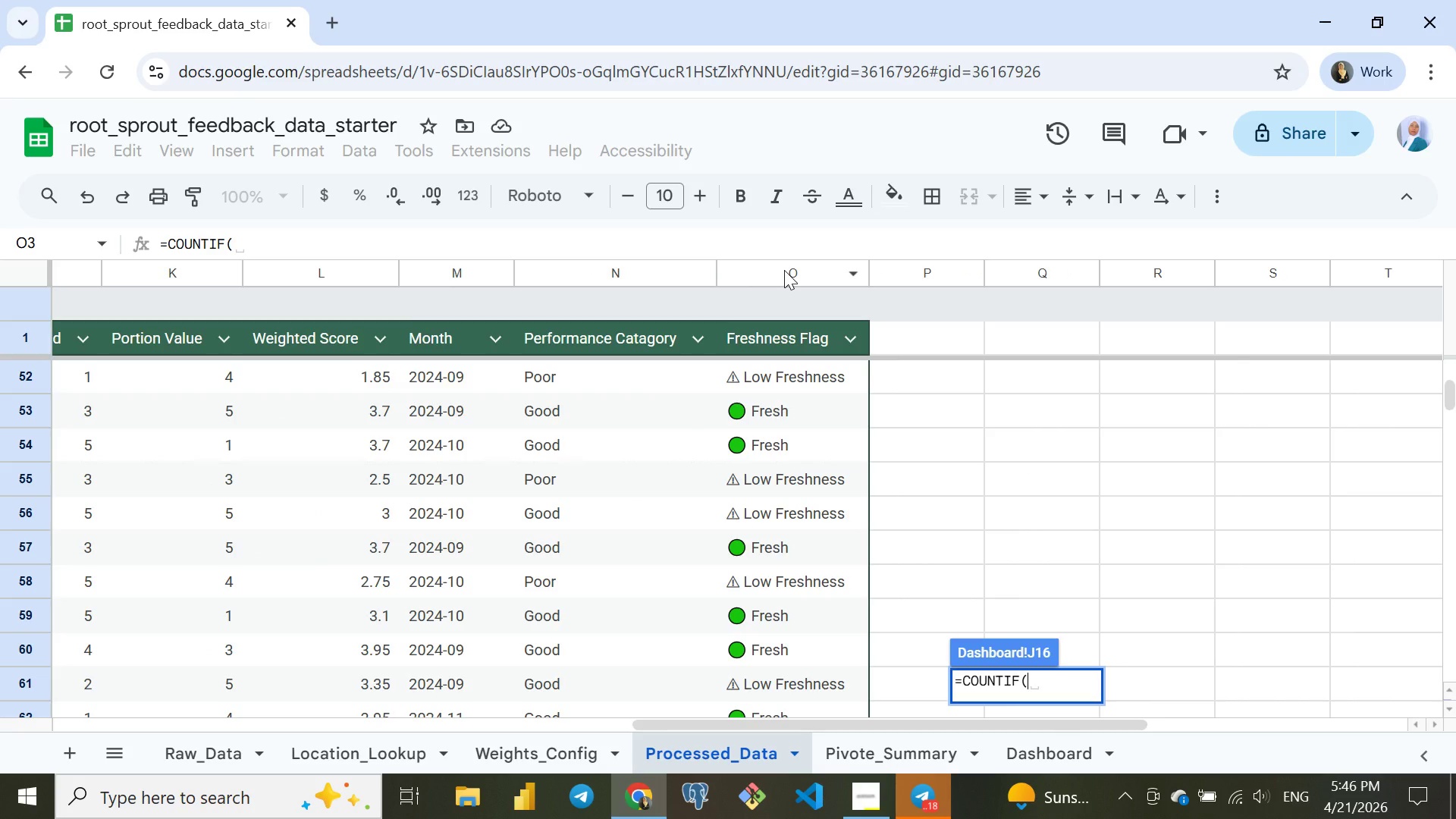 
wait(7.83)
 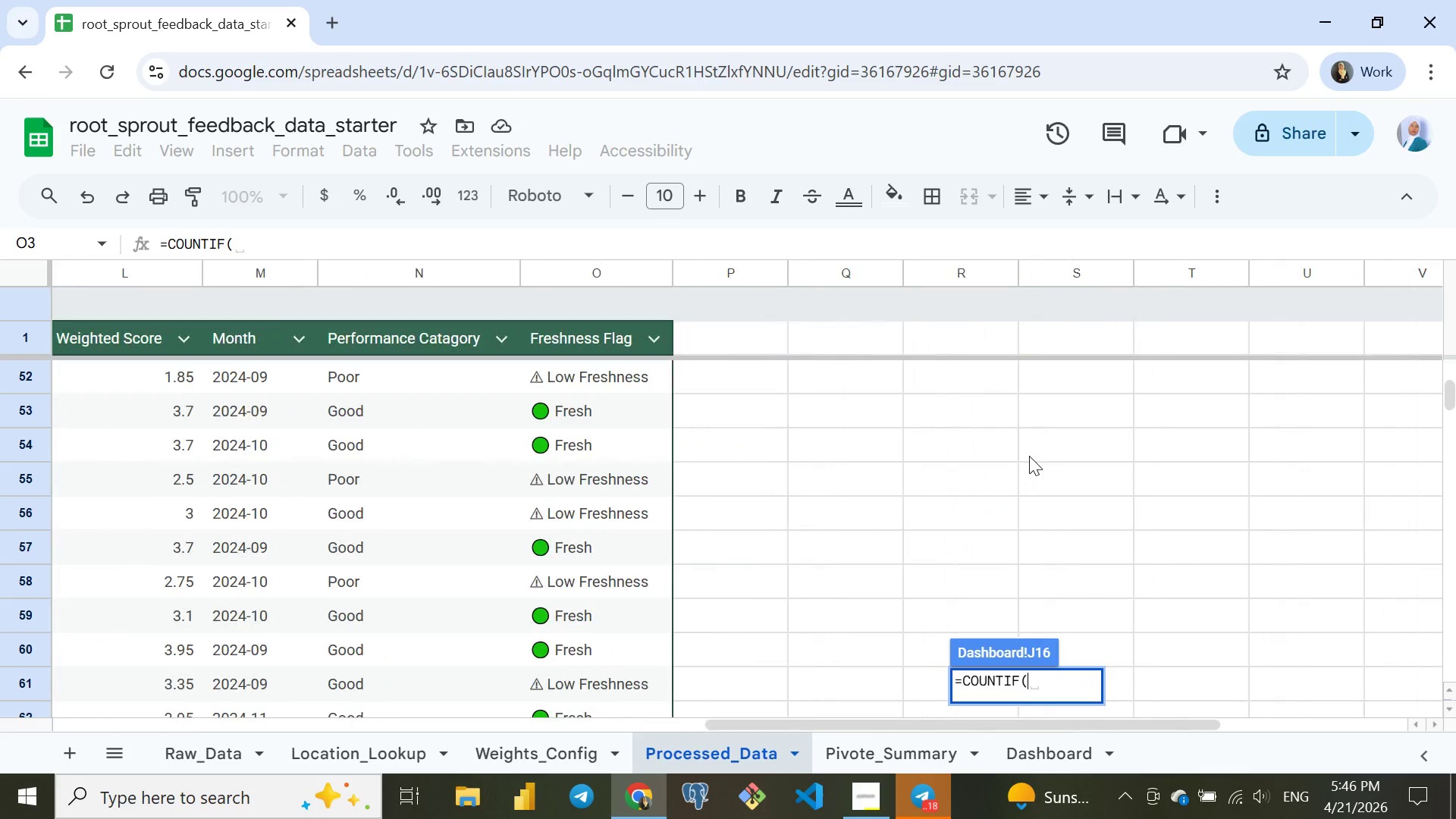 
left_click([598, 270])
 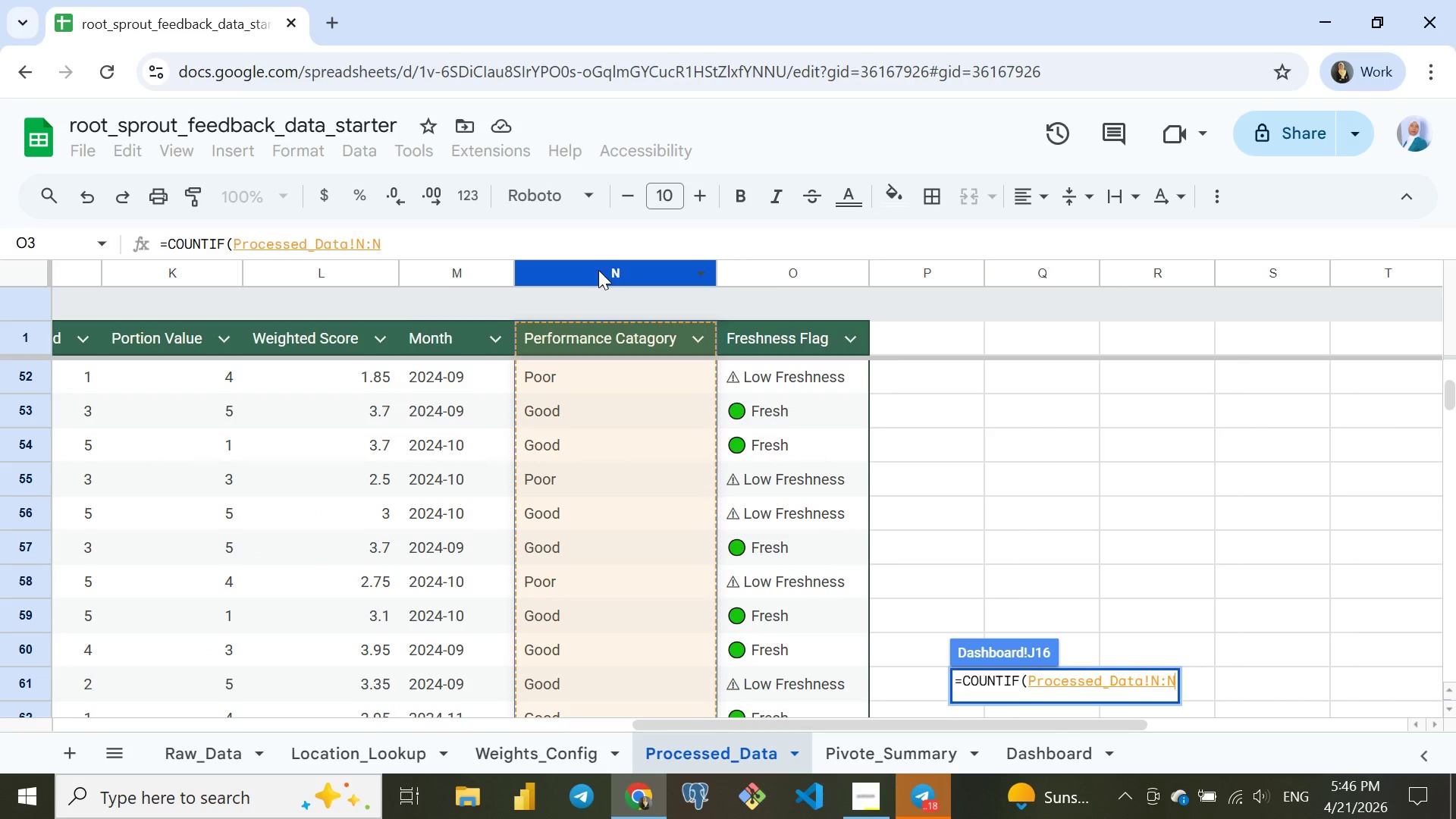 
key(Comma)
 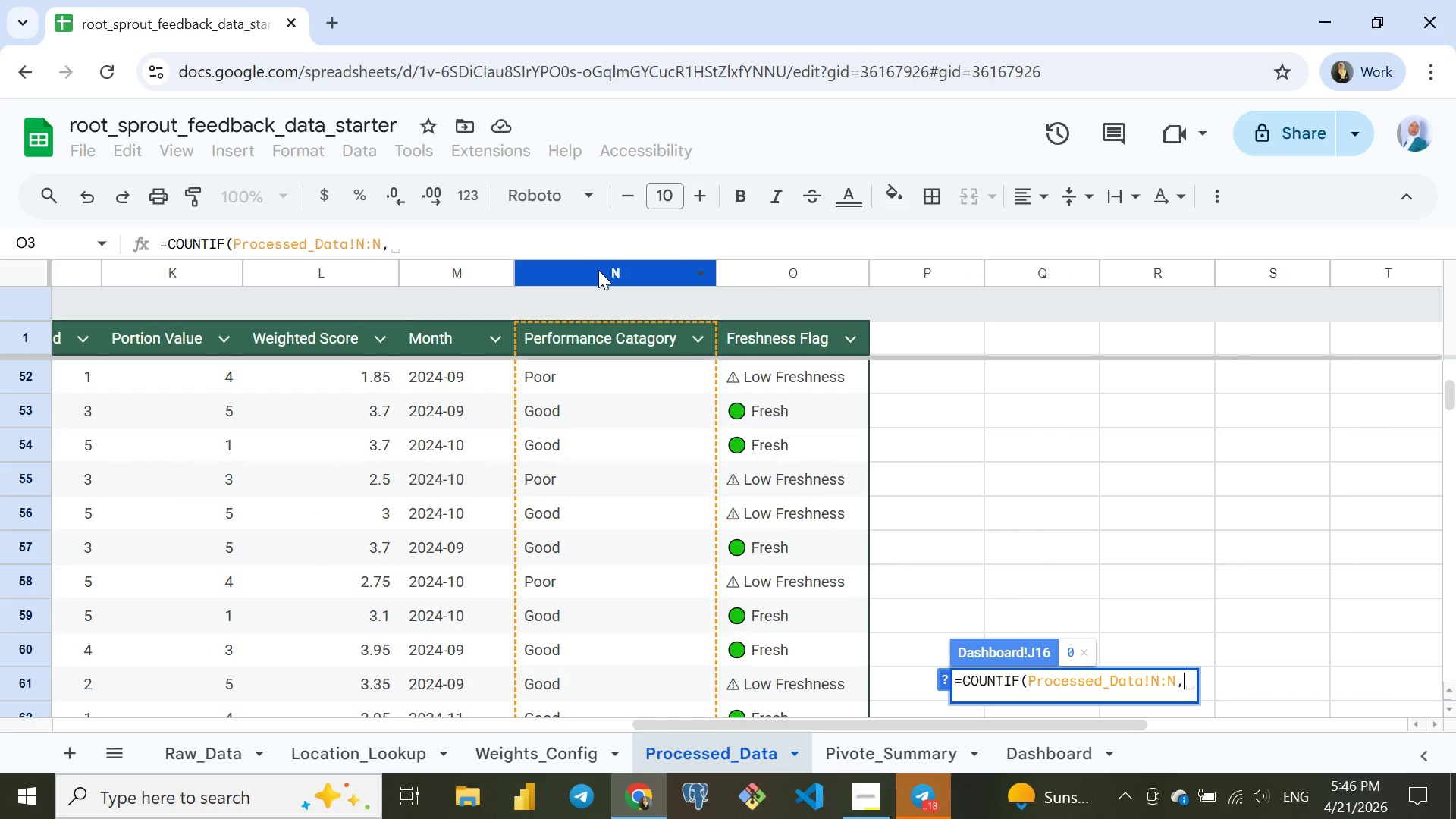 
key(Shift+Quote)
 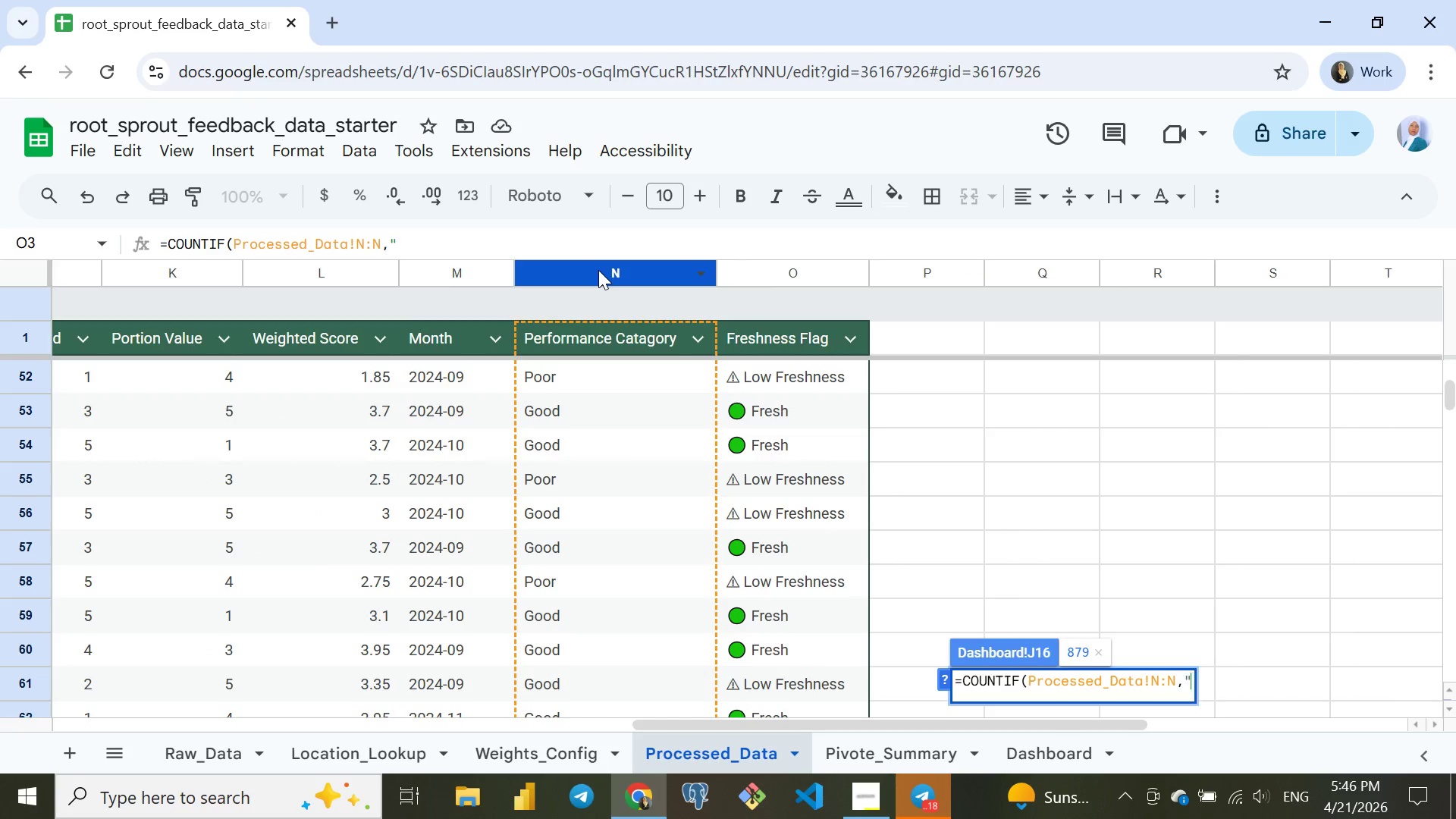 
key(Shift+Quote)
 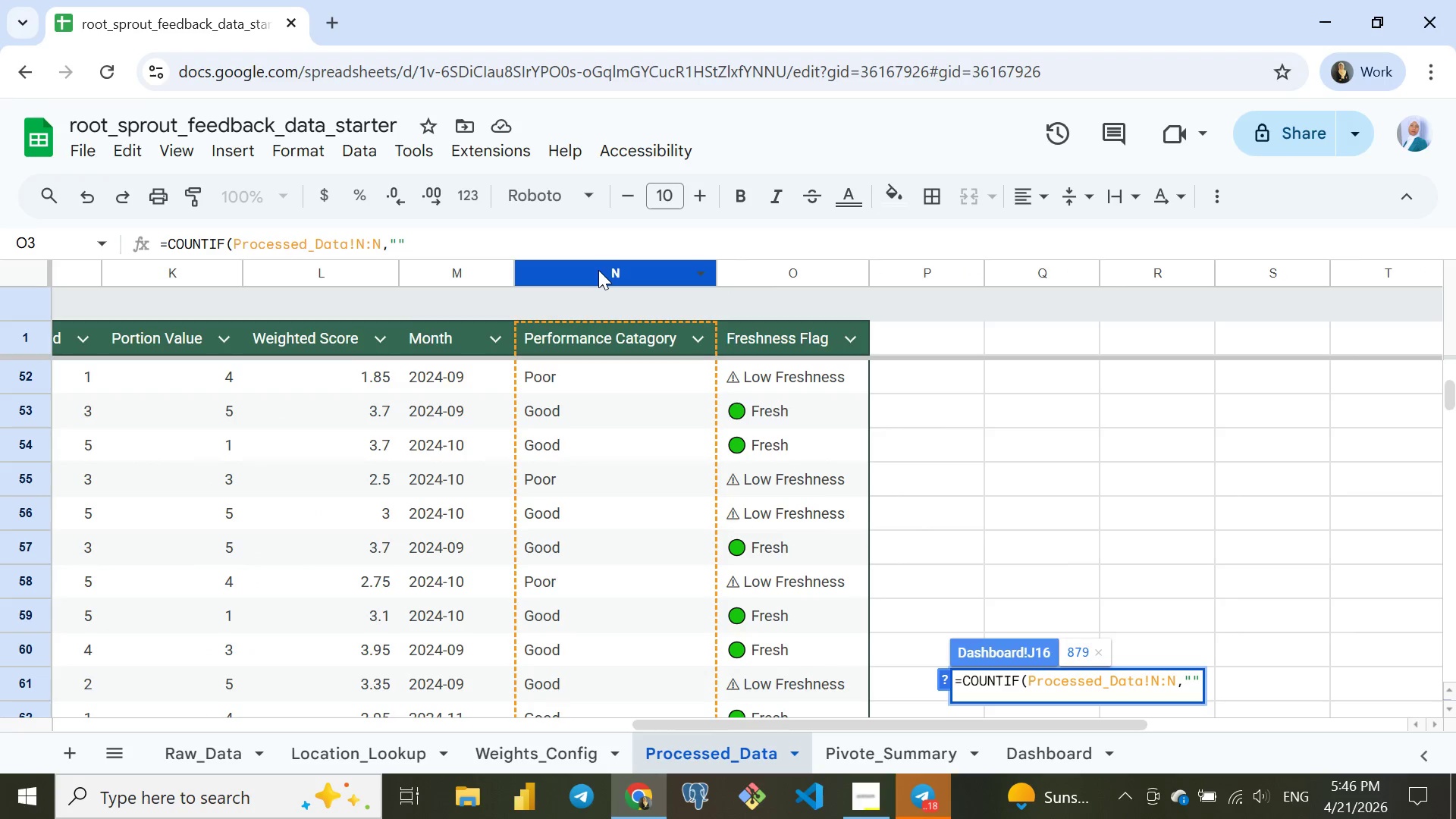 
key(ArrowLeft)
 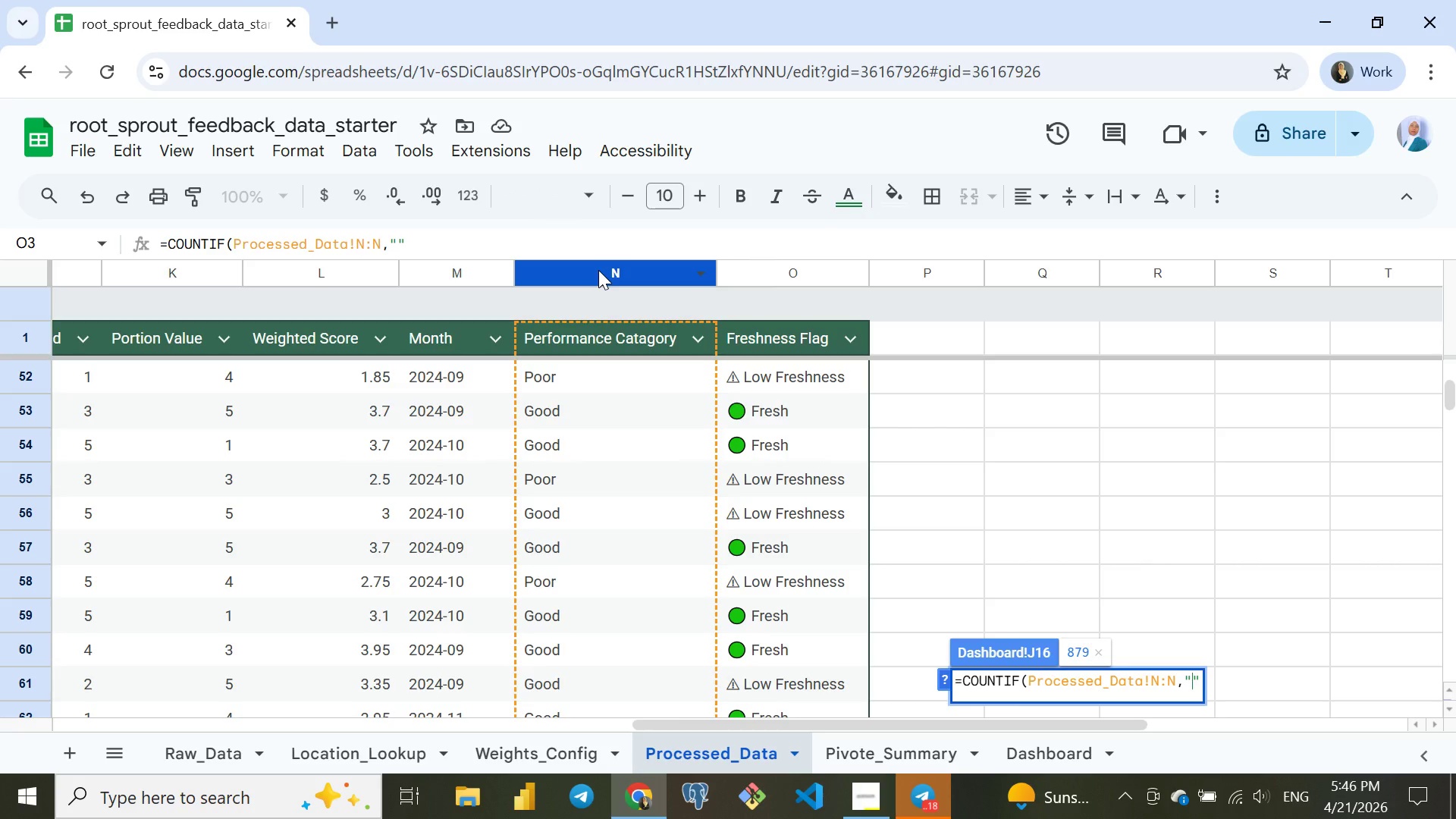 
key(Meta+MetaLeft)
 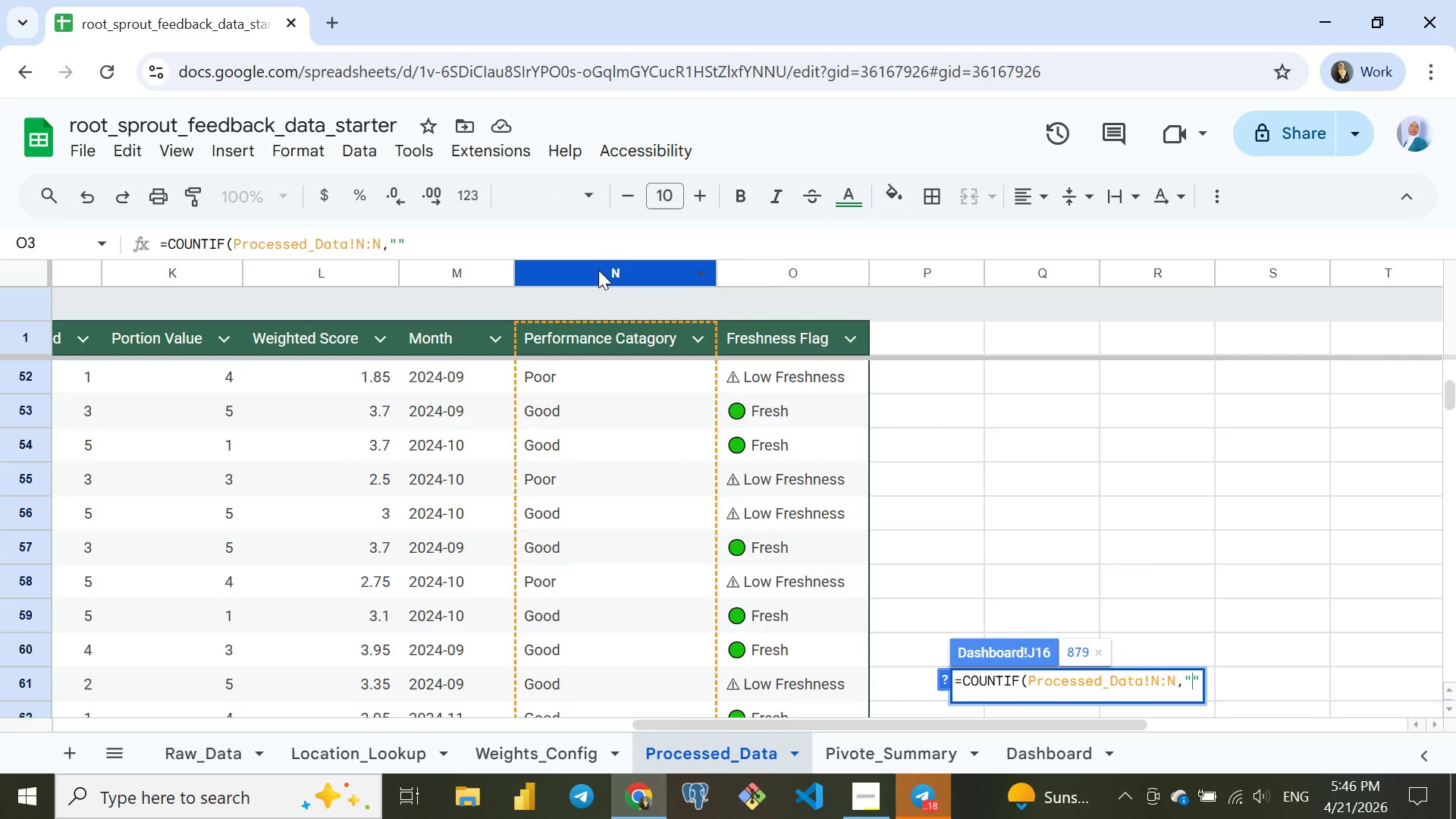 
key(Meta+V)
 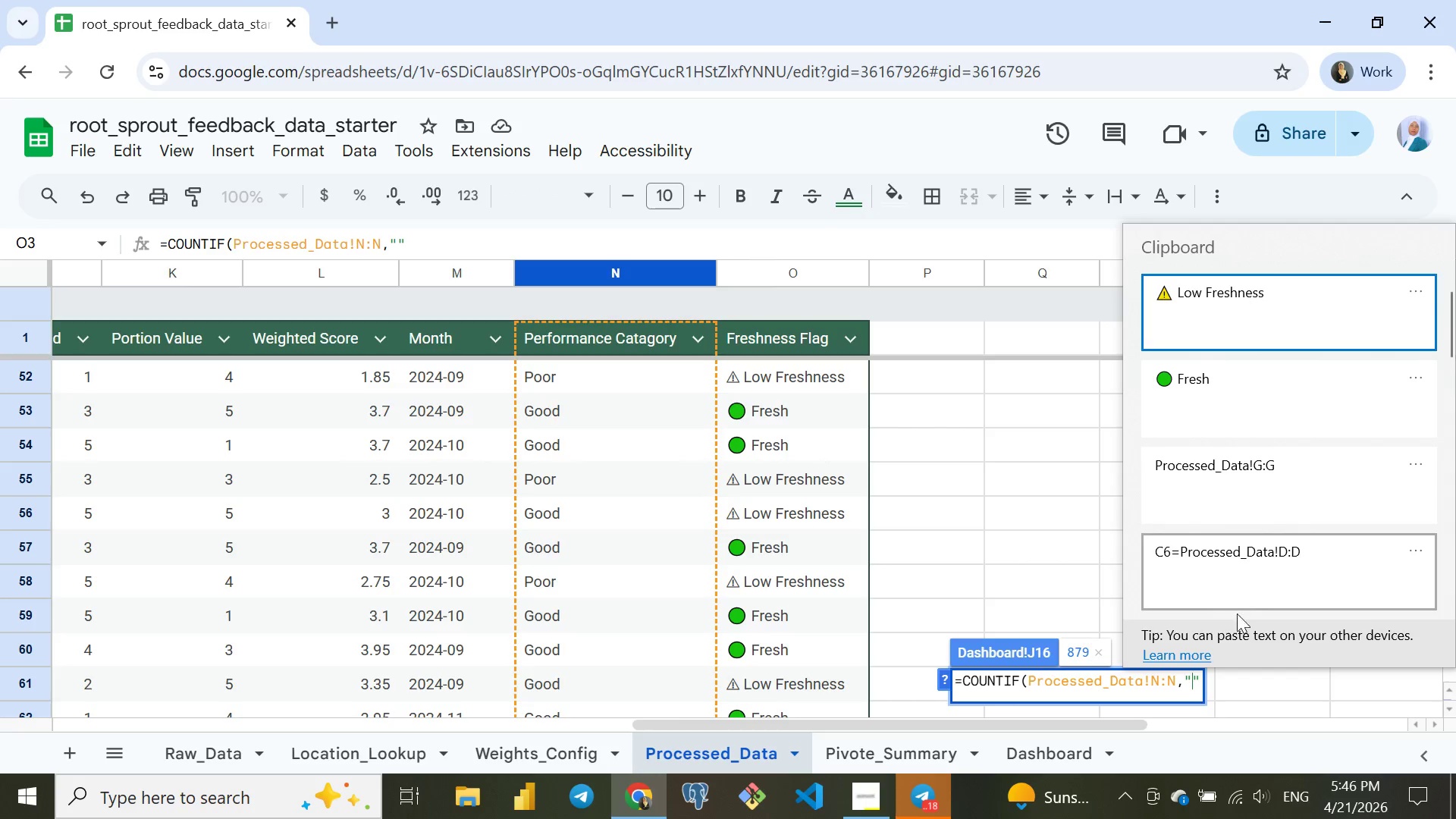 
left_click([1189, 680])
 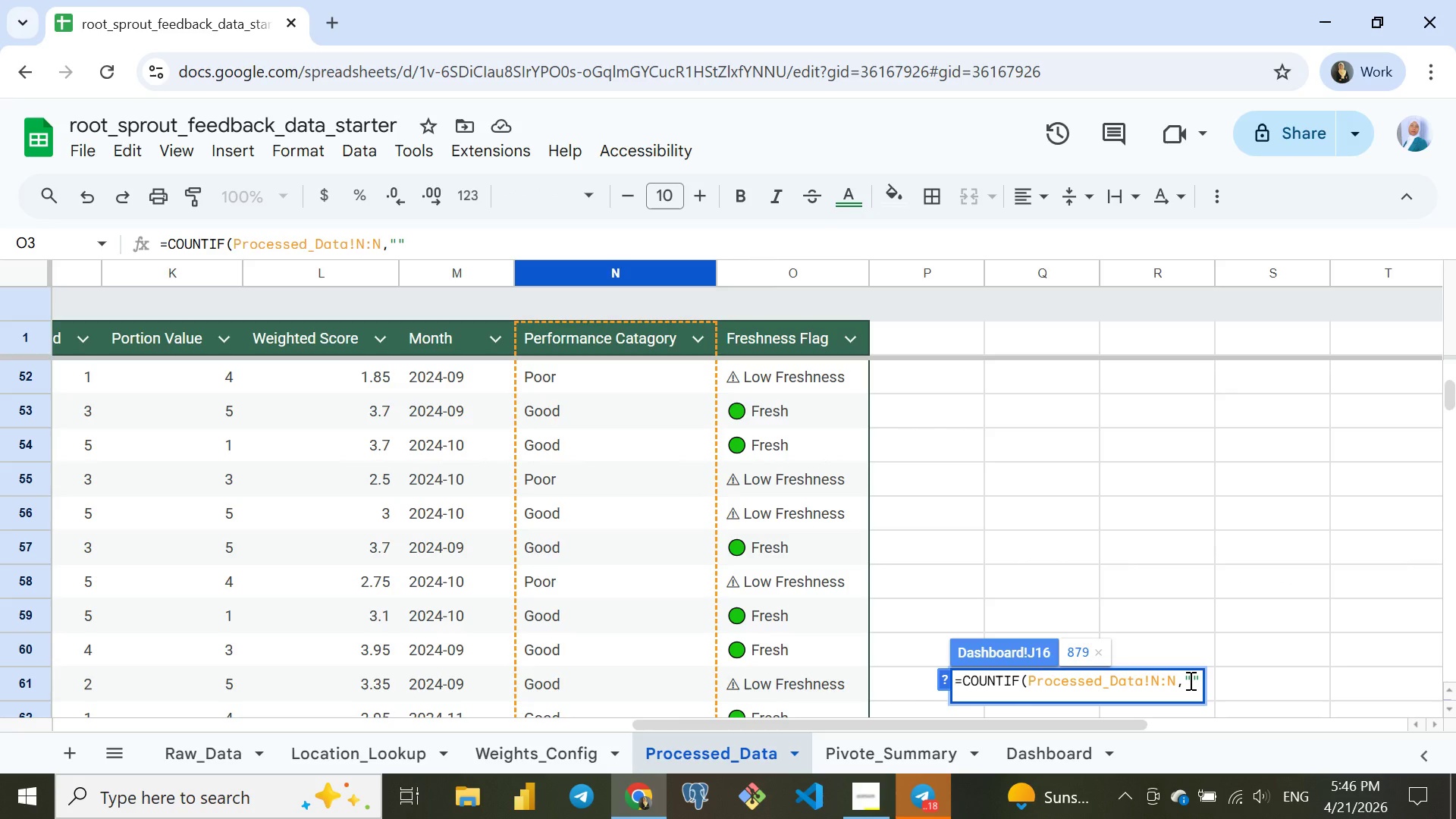 
type(Excelent)
 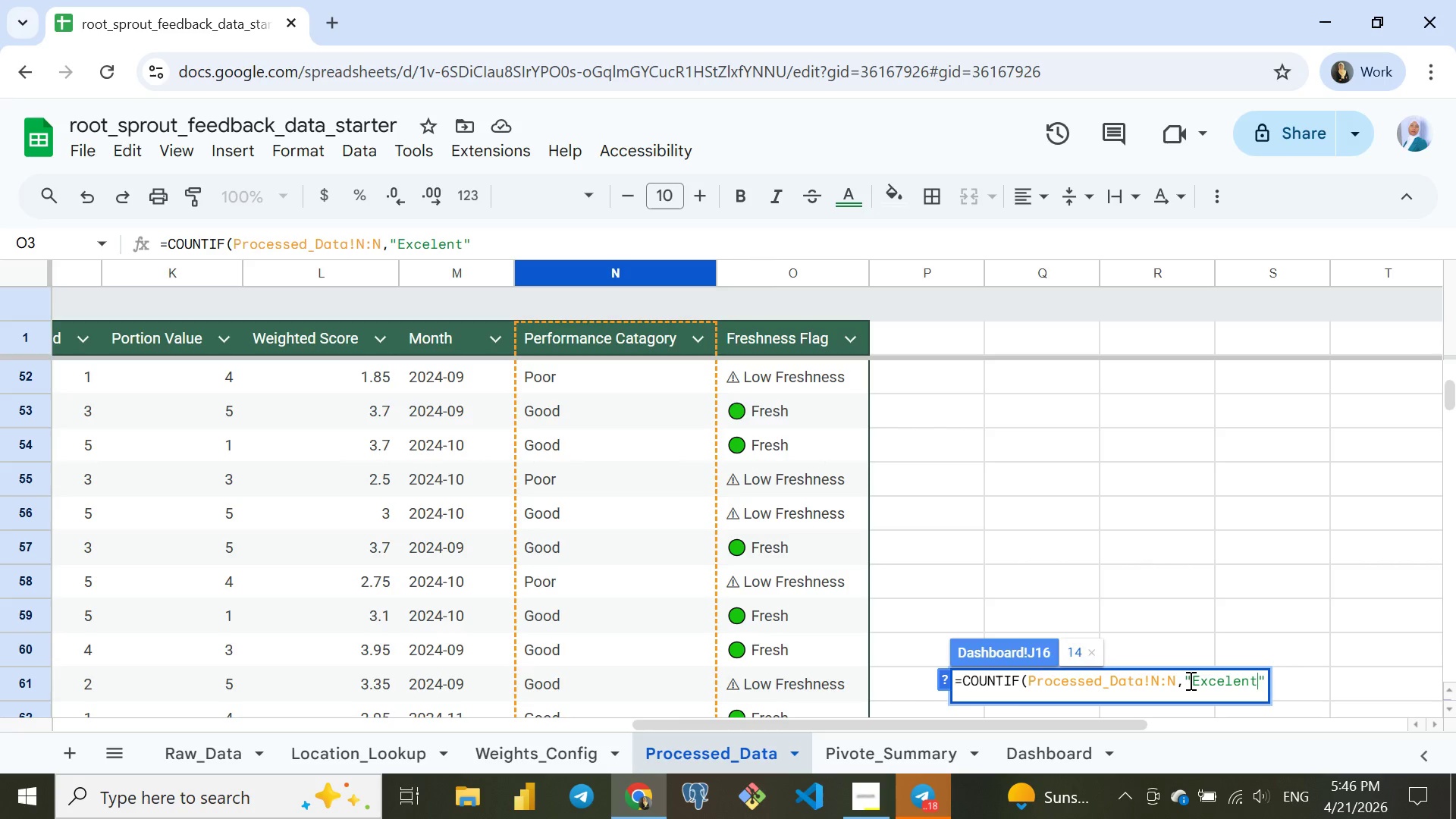 
key(ArrowRight)
 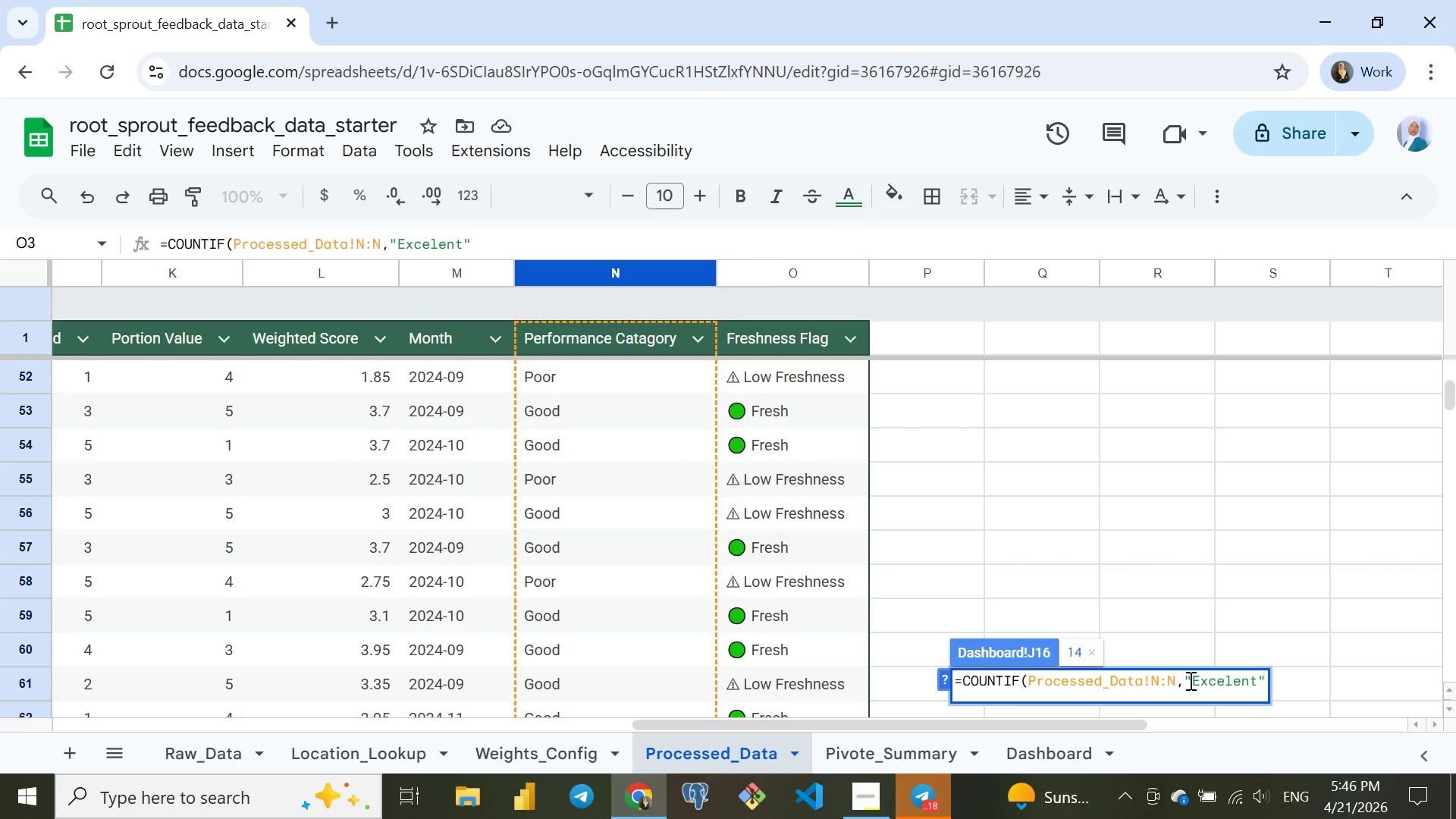 
key(Shift+0)
 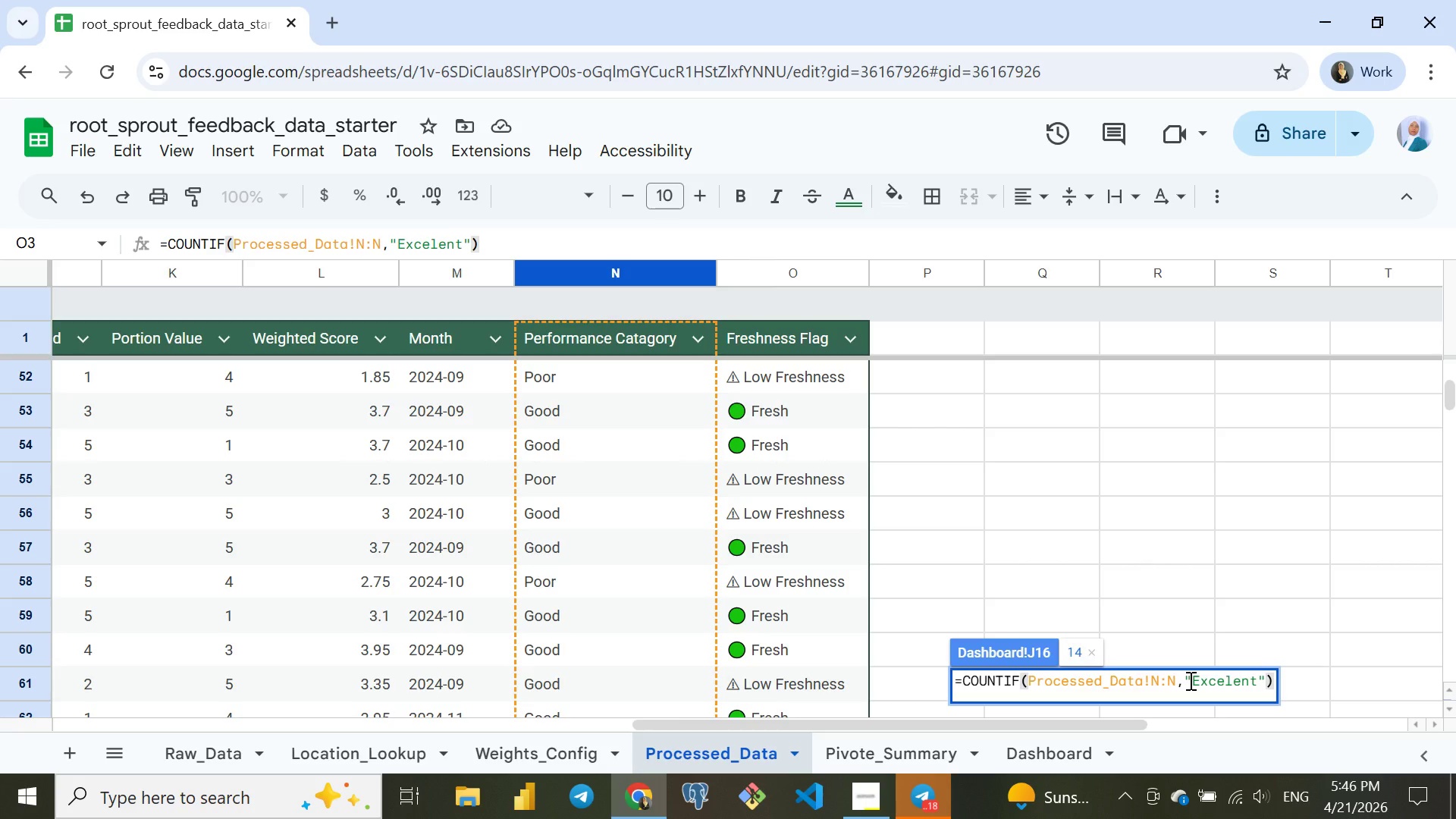 
key(Slash)
 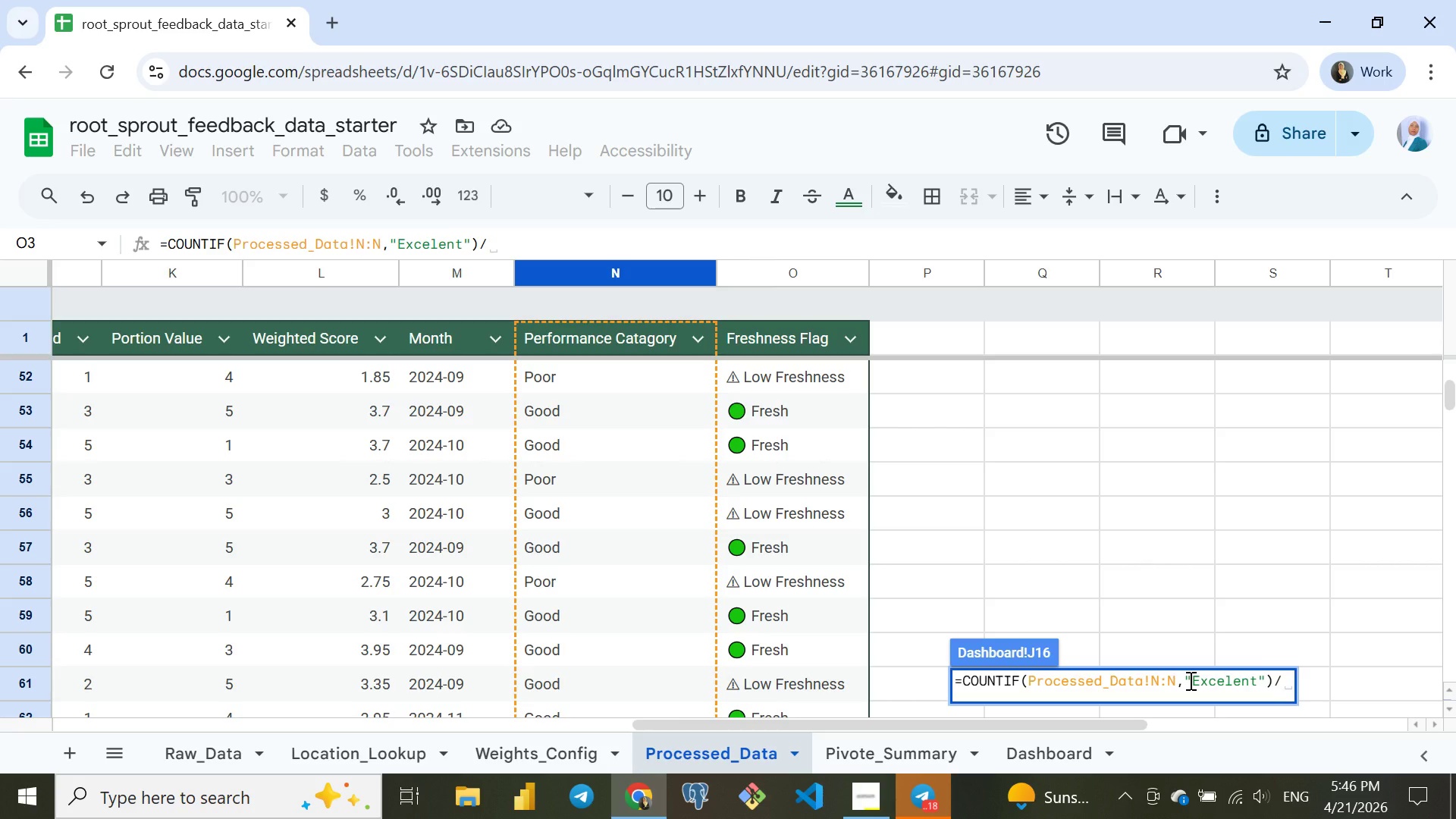 
type(coun)
 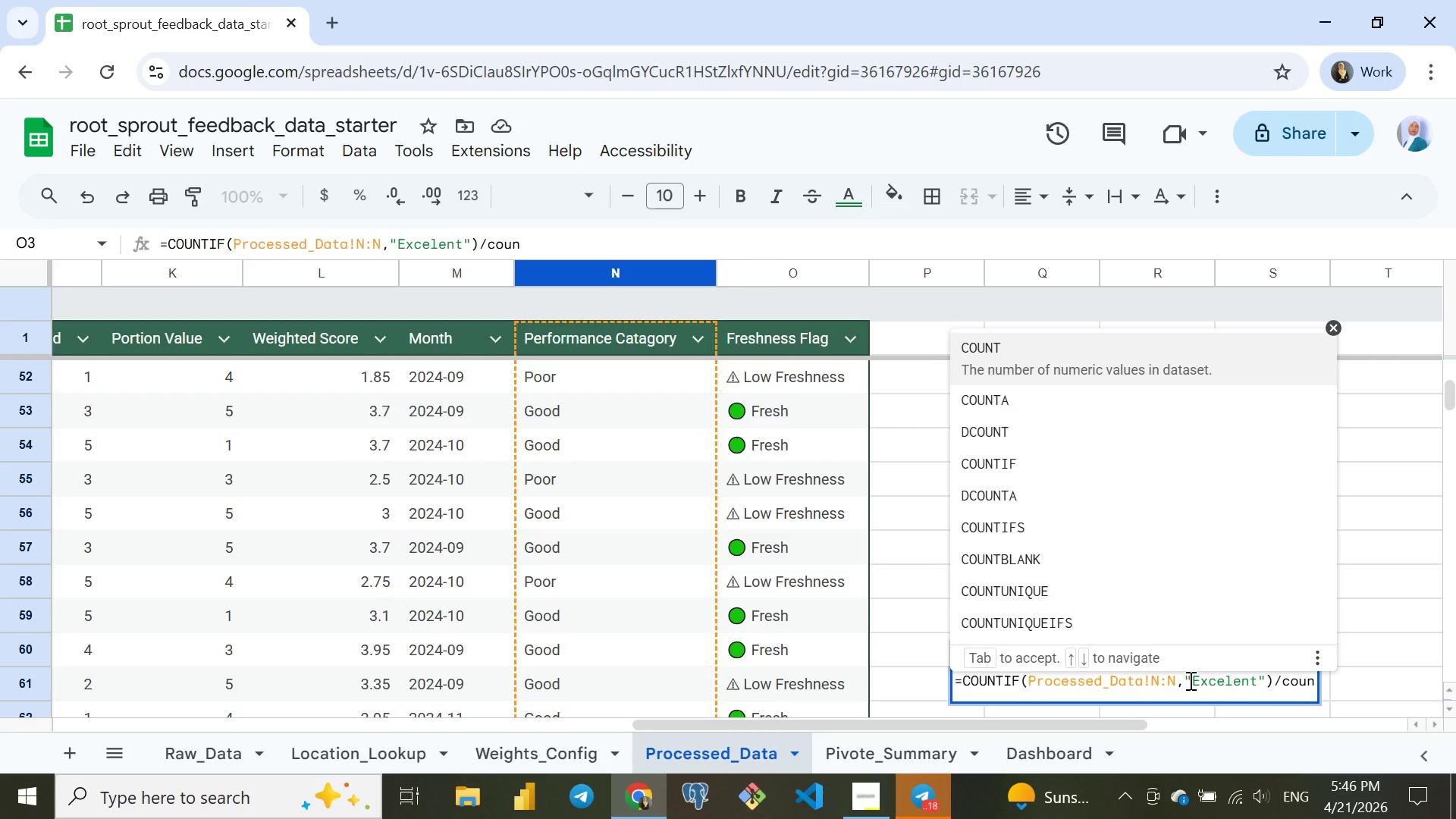 
key(ArrowDown)
 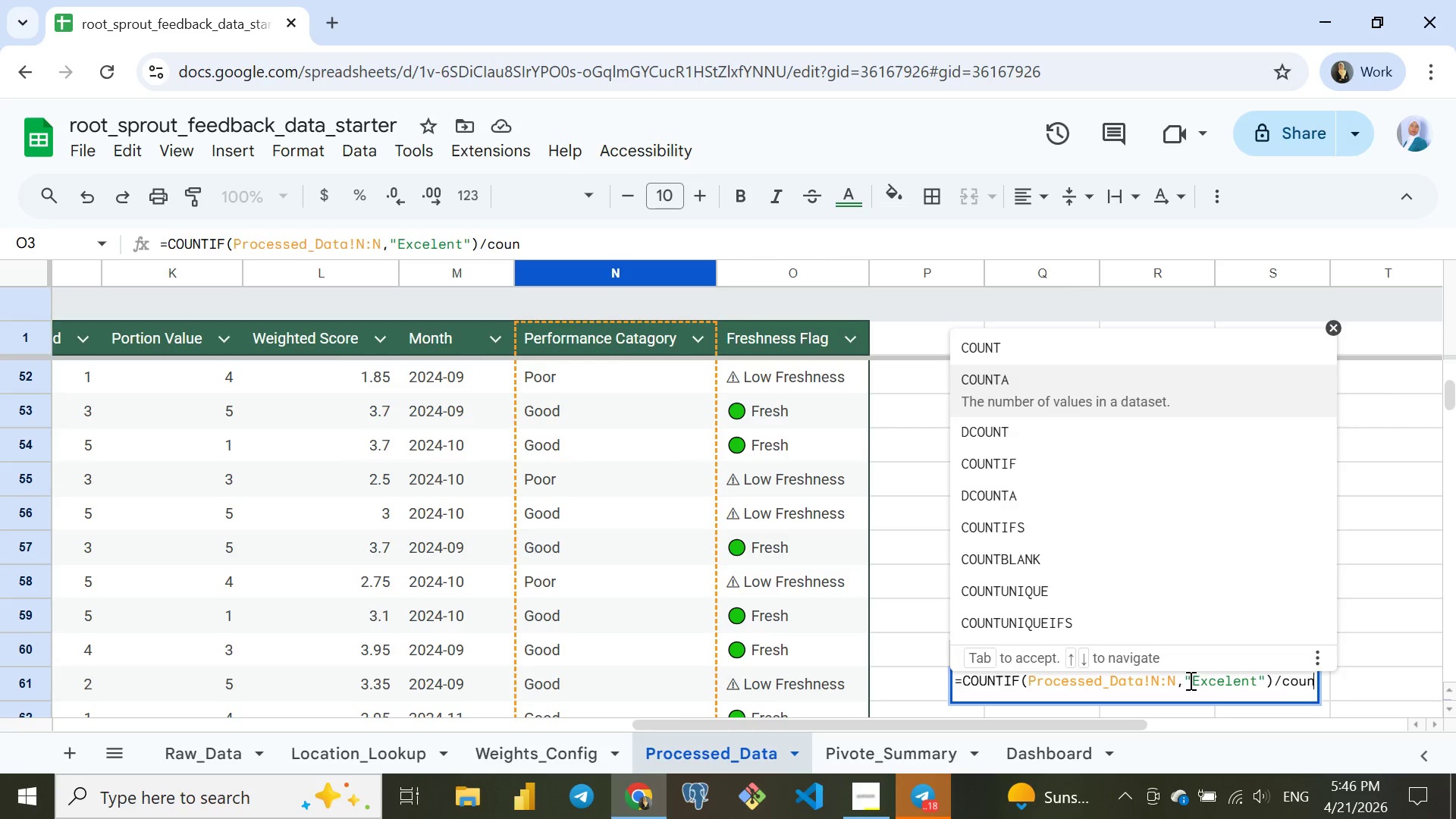 
key(Enter)
 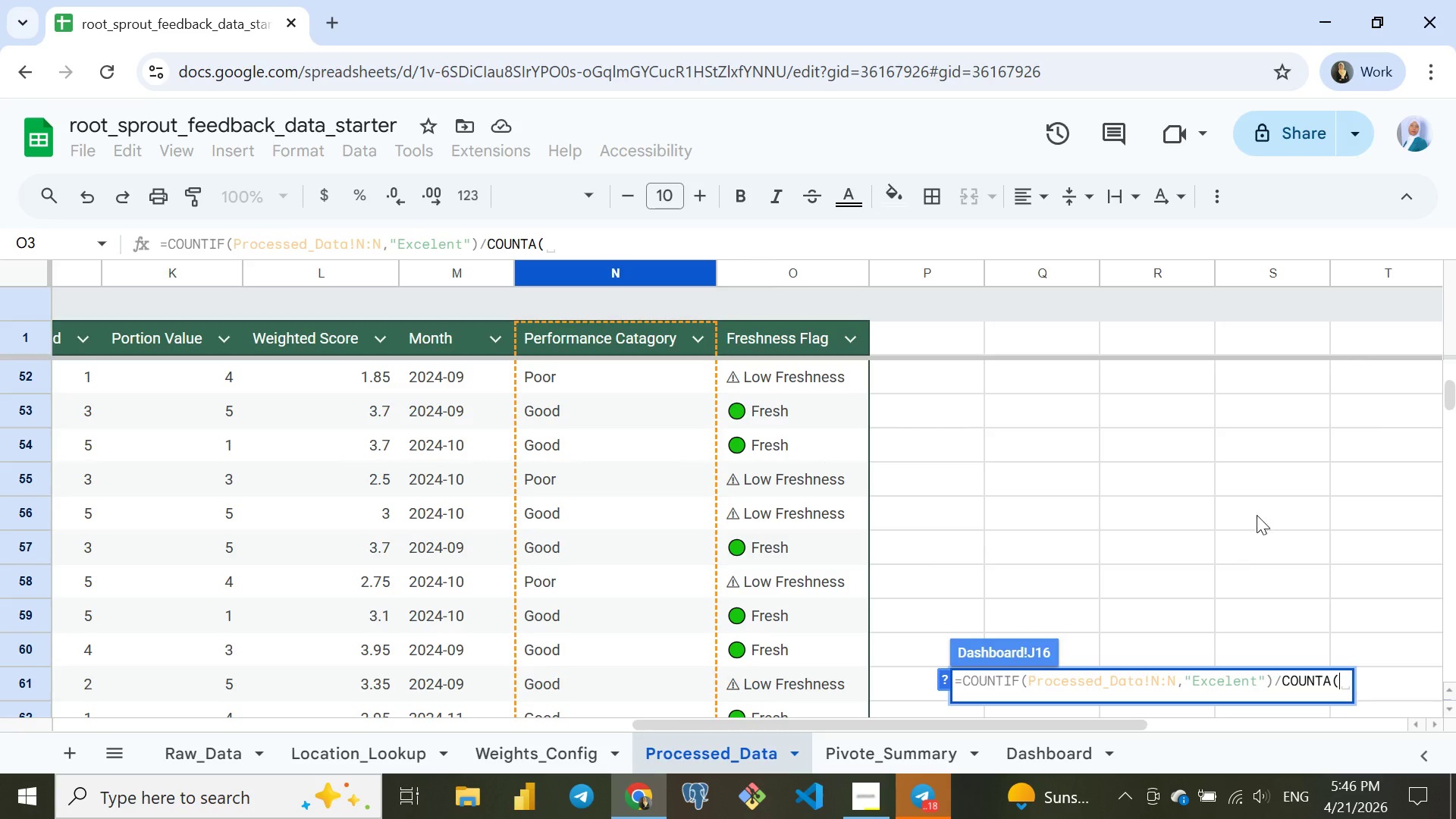 
left_click([645, 260])
 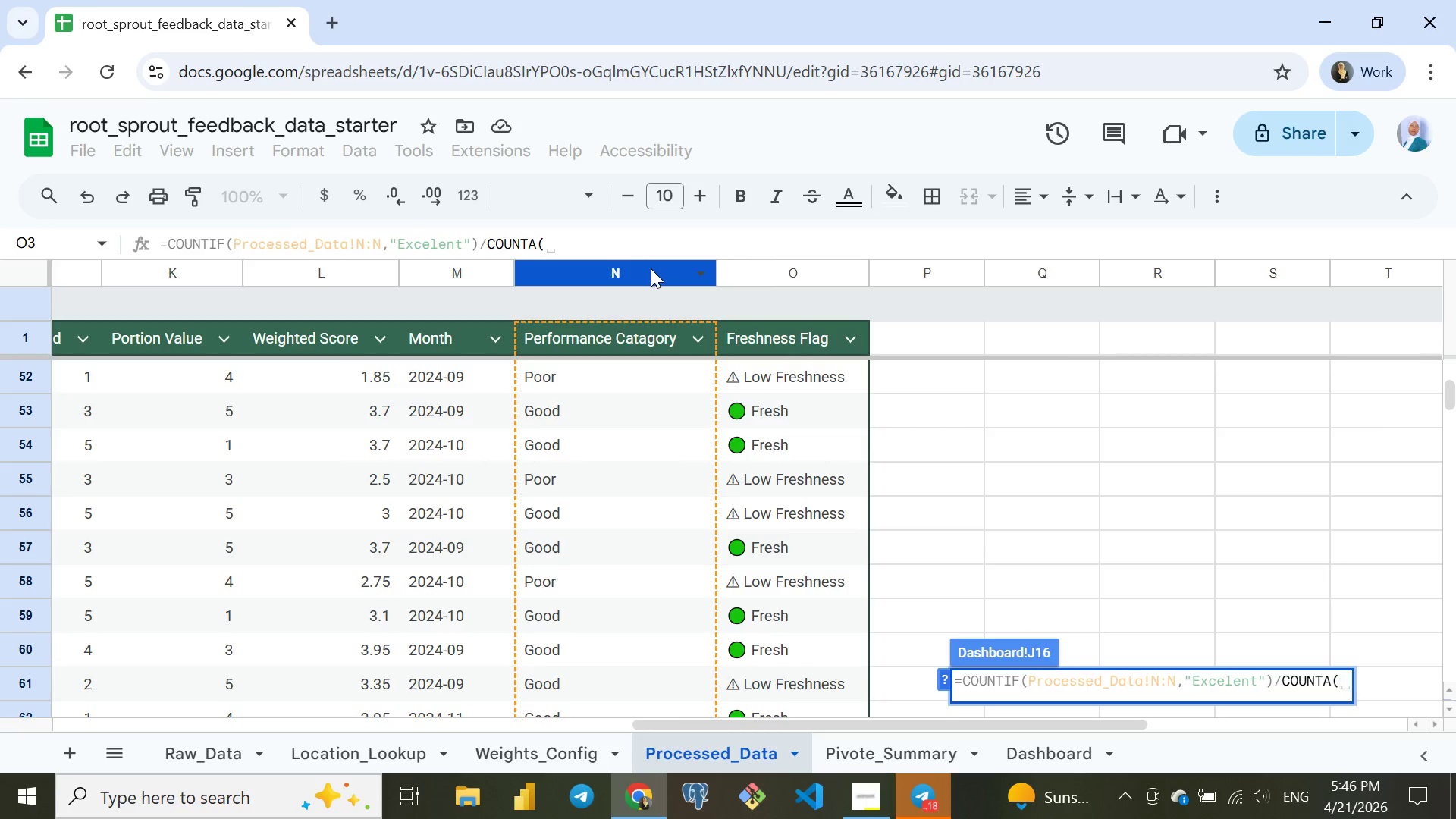 
left_click([651, 268])
 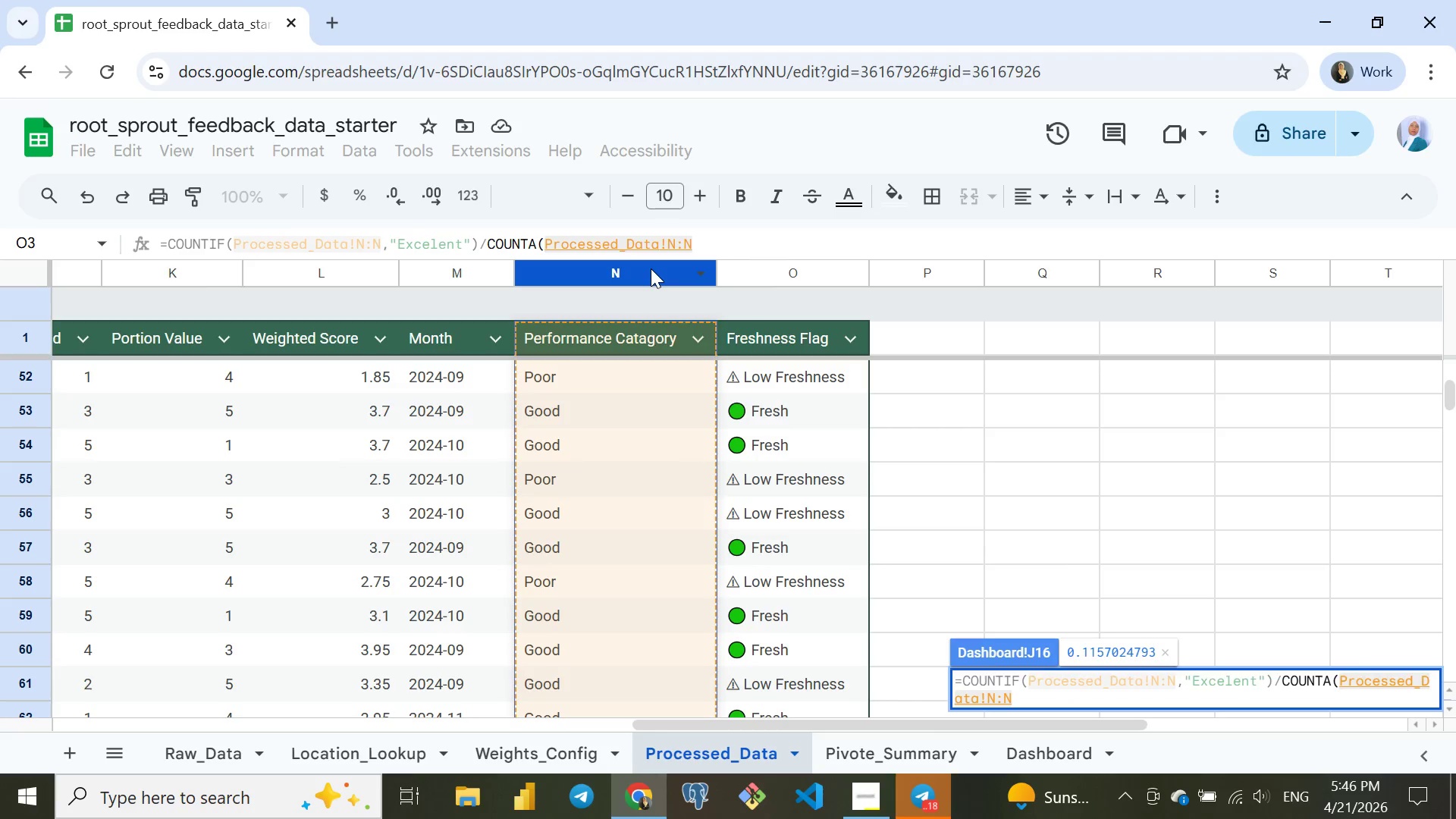 
wait(9.0)
 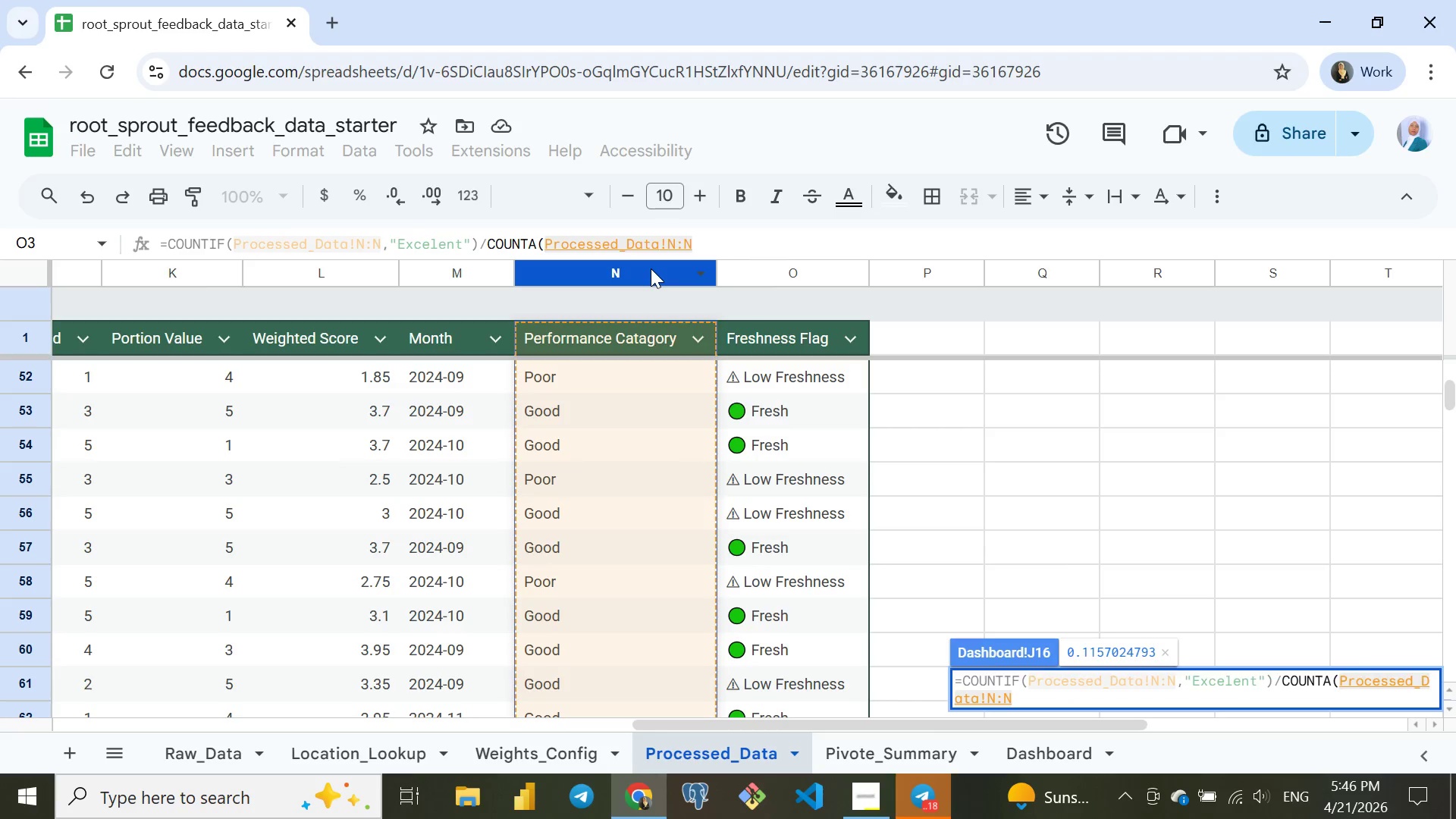 
key(Enter)
 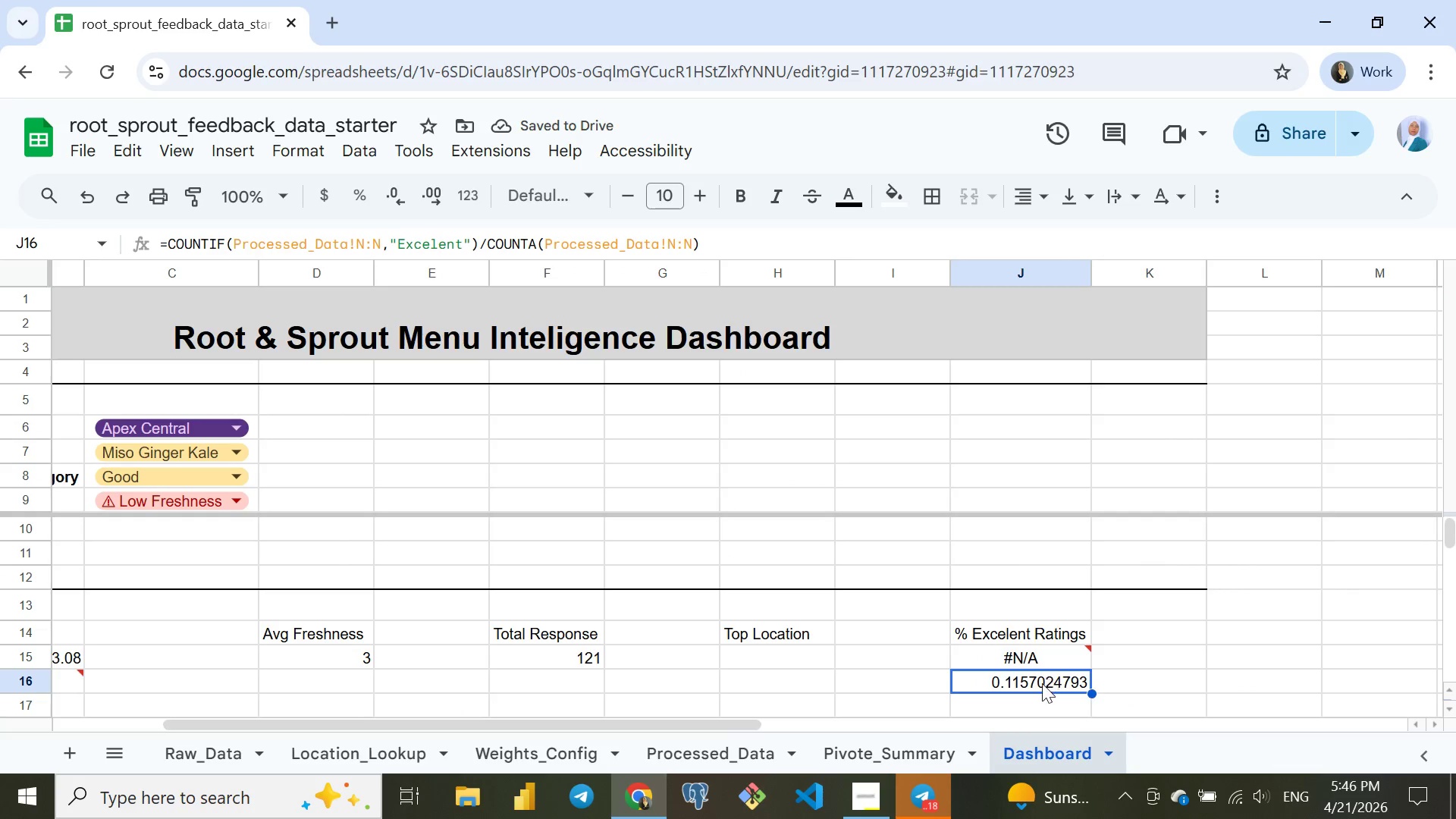 
double_click([1035, 684])
 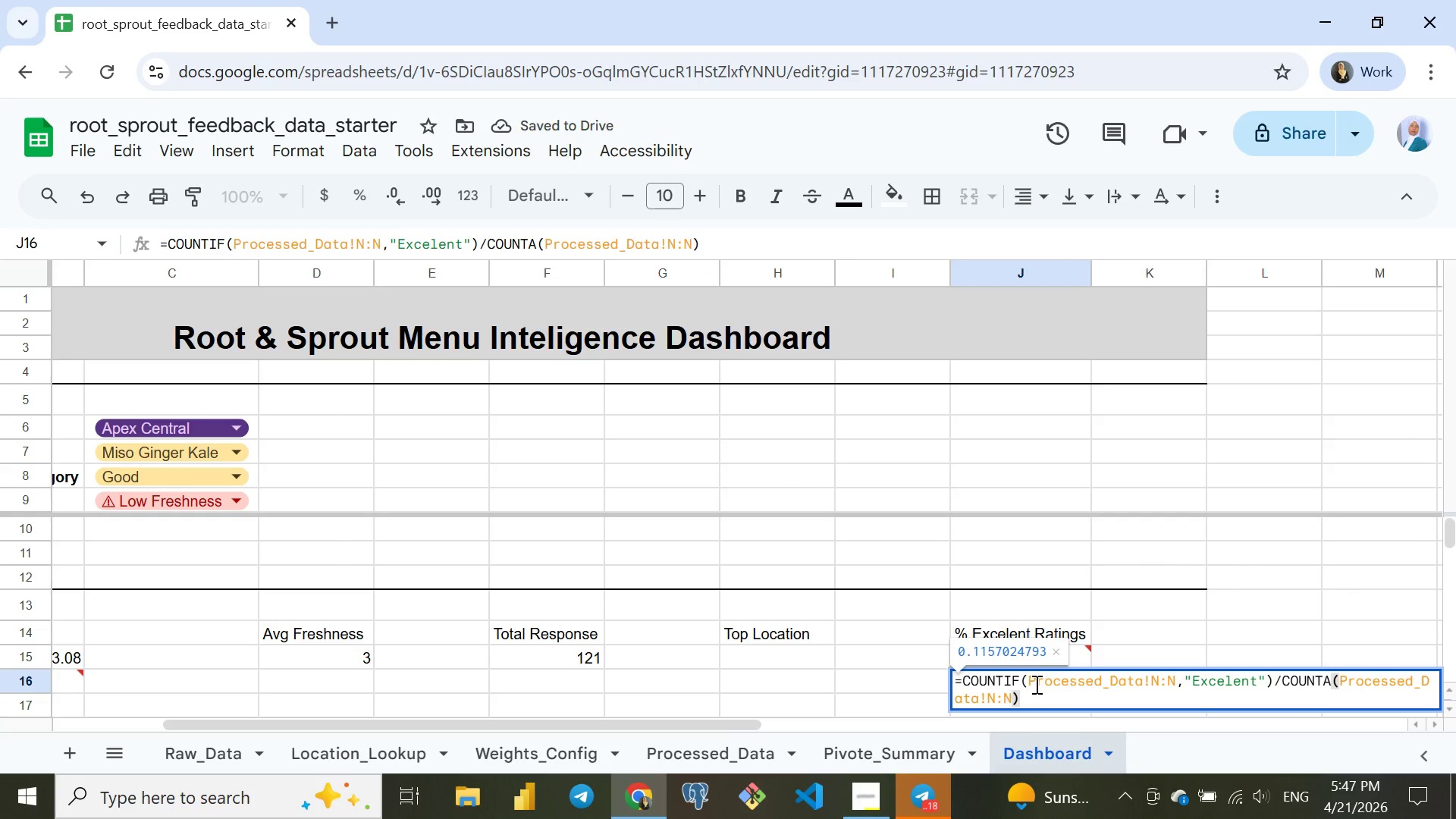 
key(Control+A)
 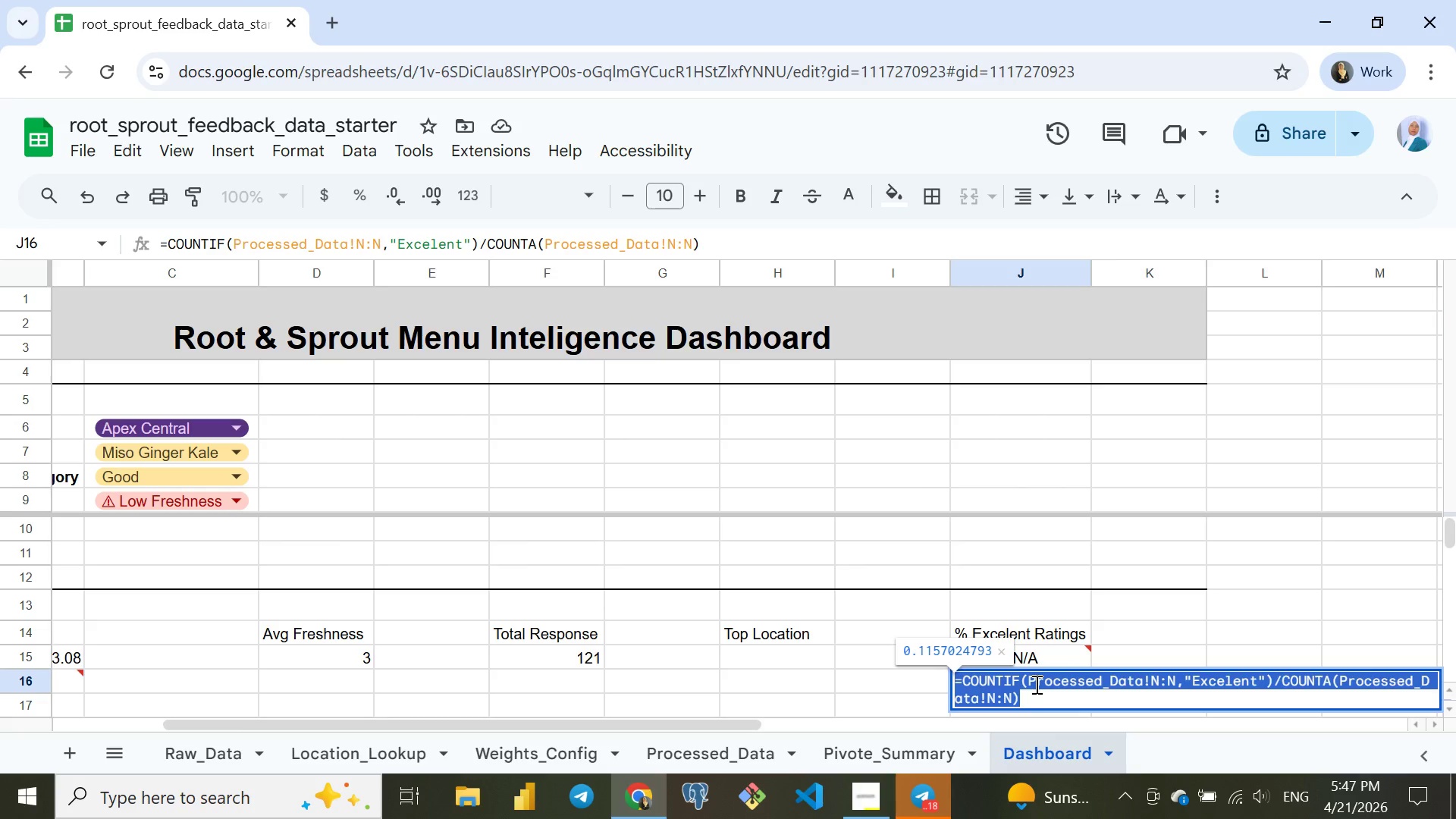 
key(Control+X)
 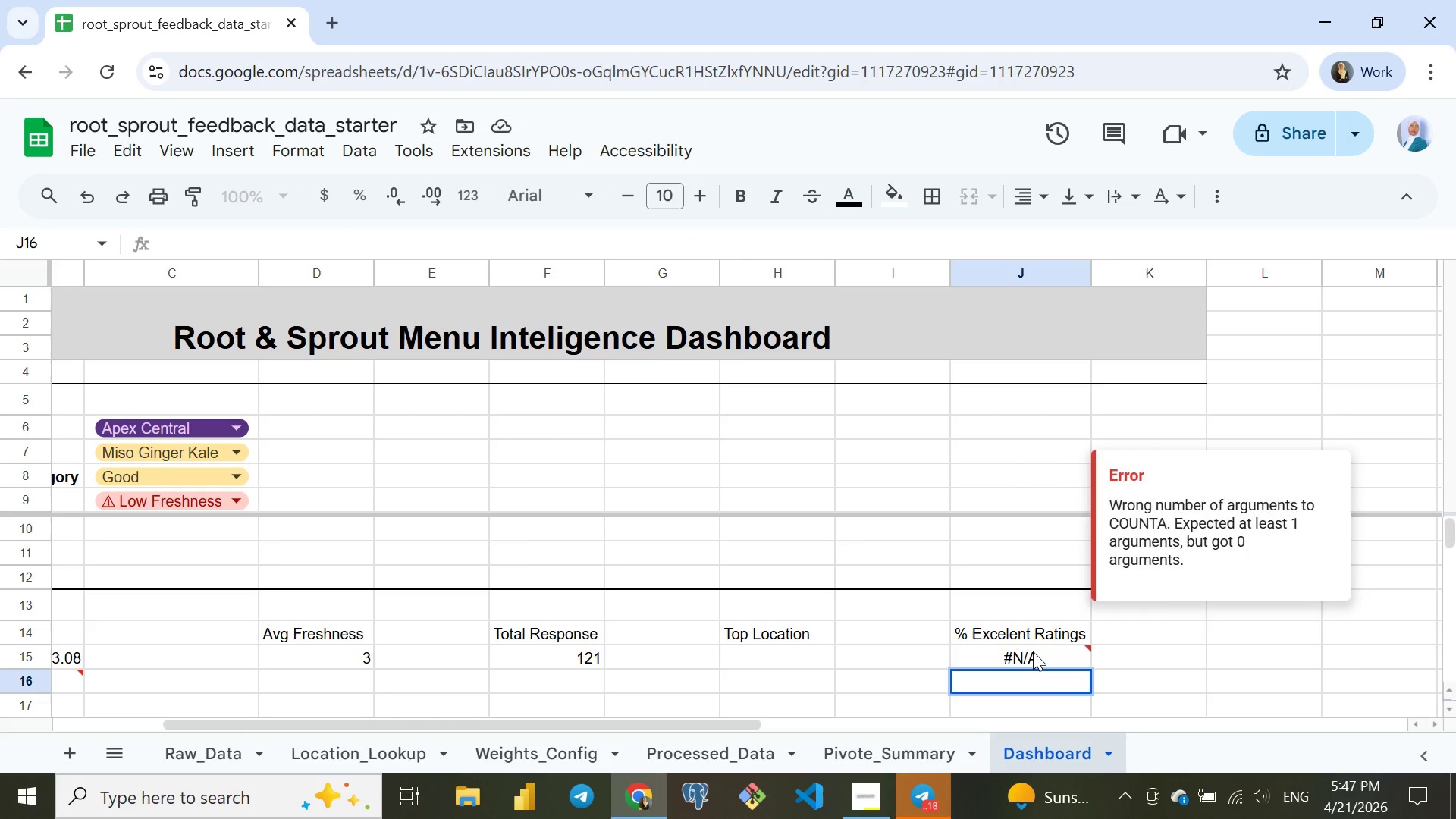 
double_click([1033, 651])
 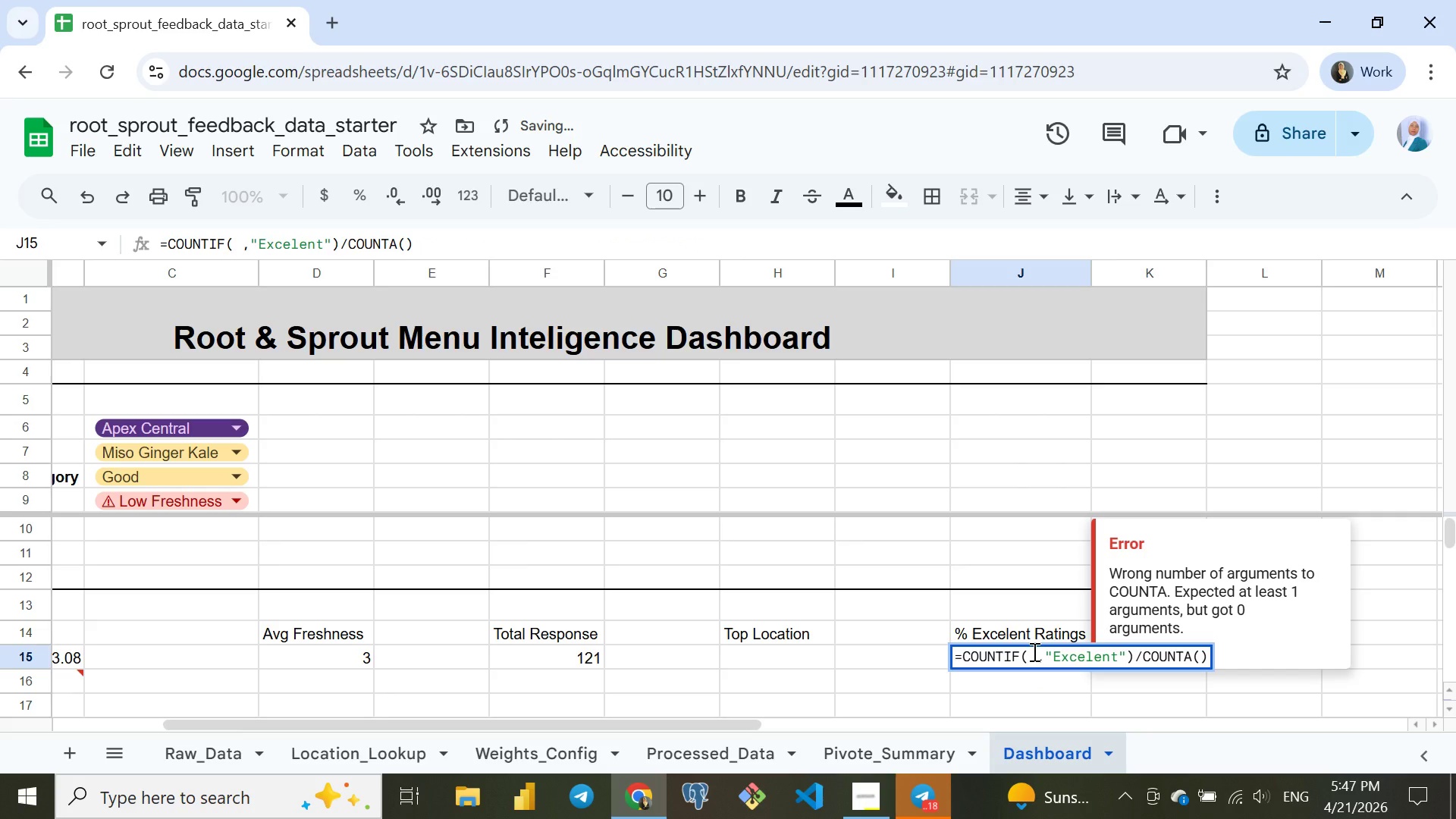 
key(Control+A)
 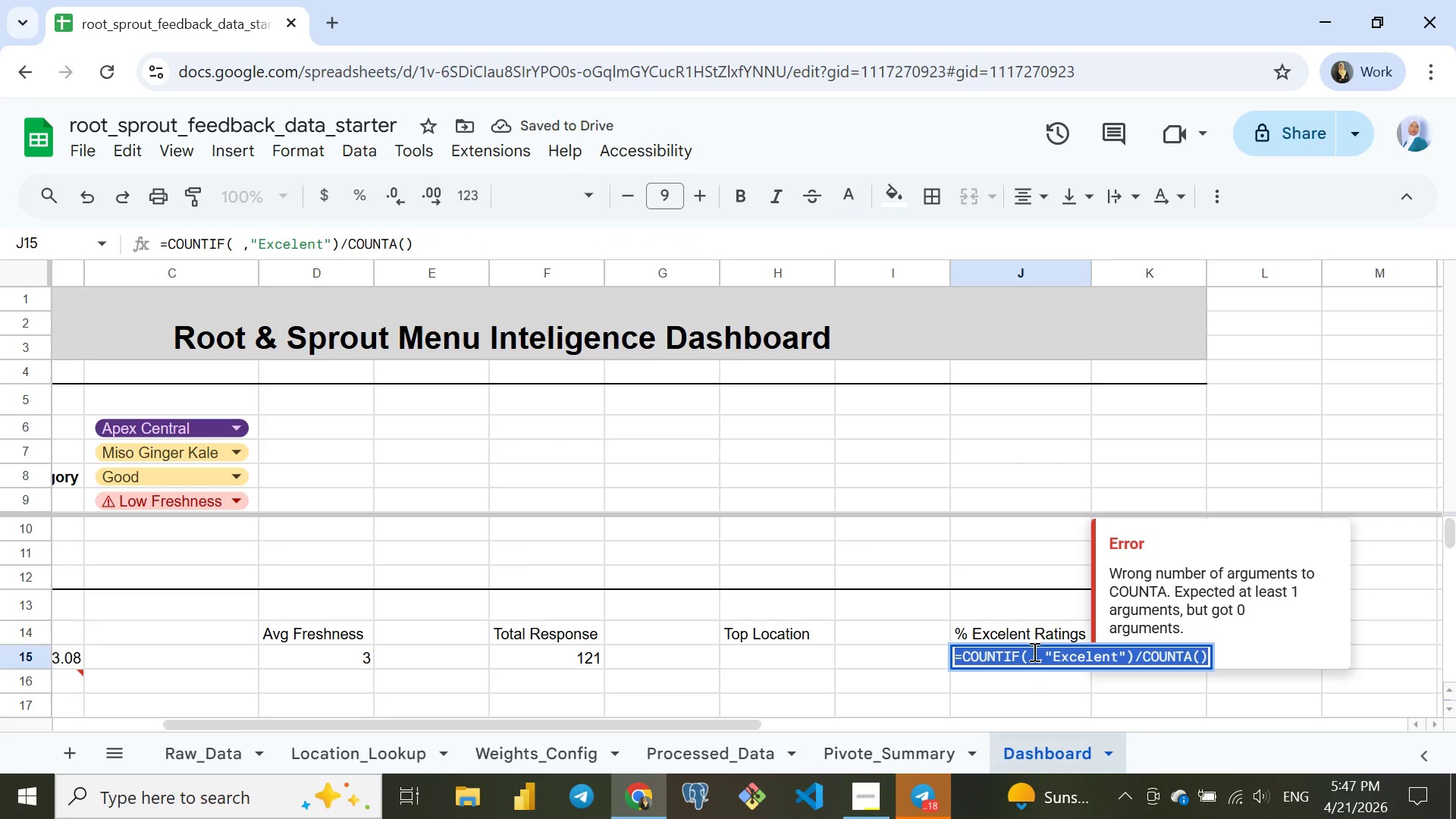 
key(Control+V)
 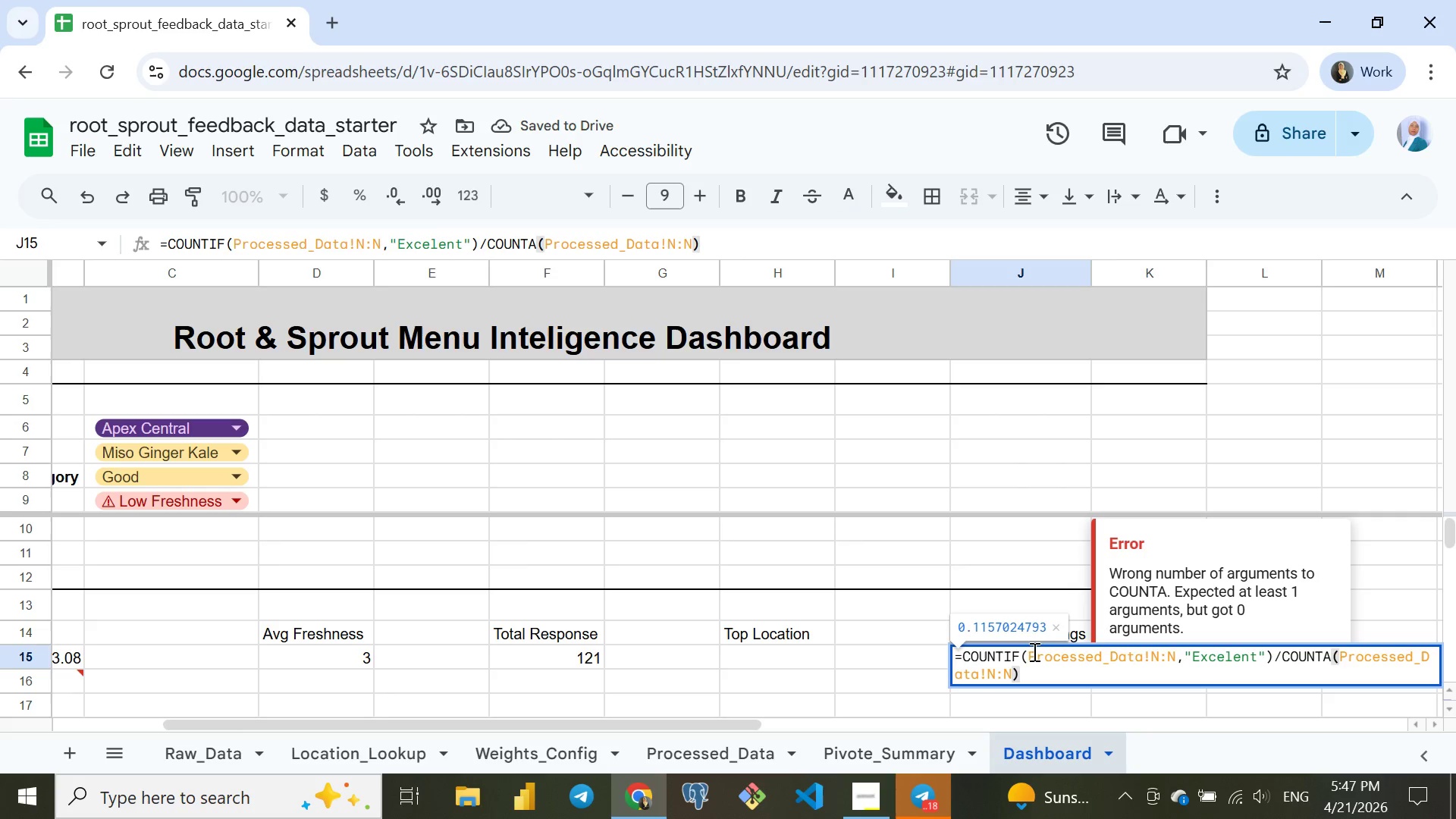 
key(Enter)
 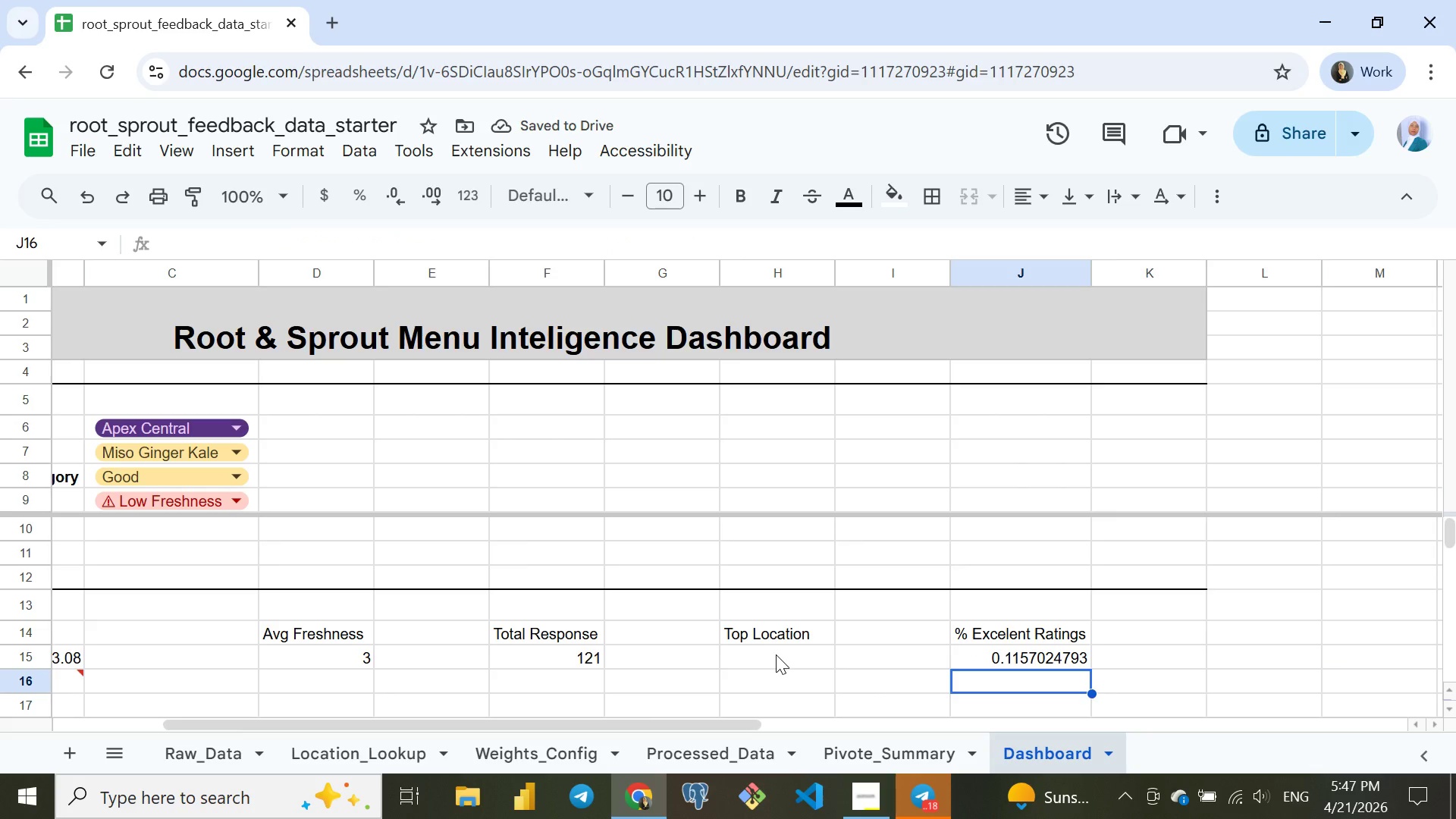 
left_click([787, 656])
 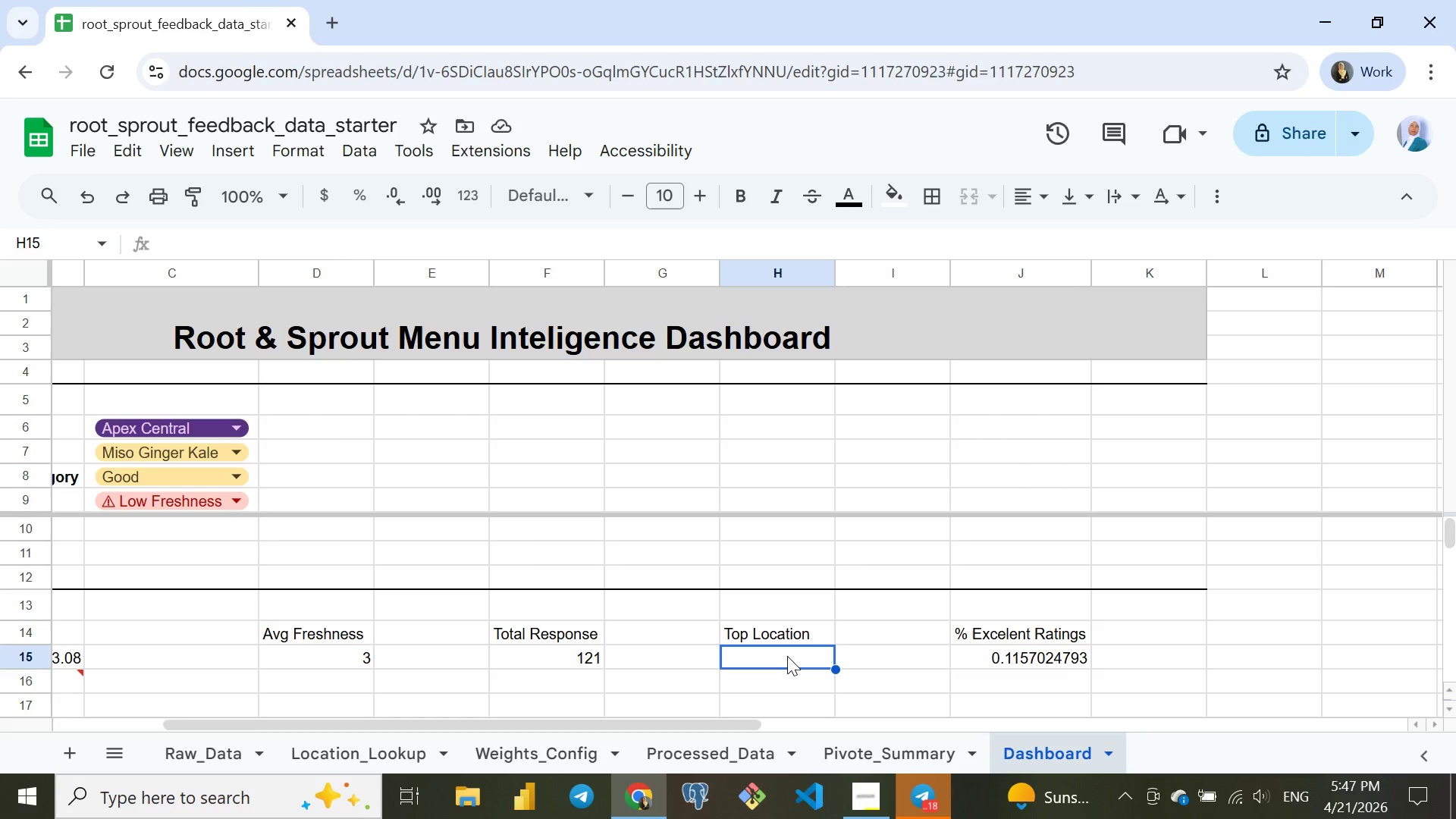 
wait(5.86)
 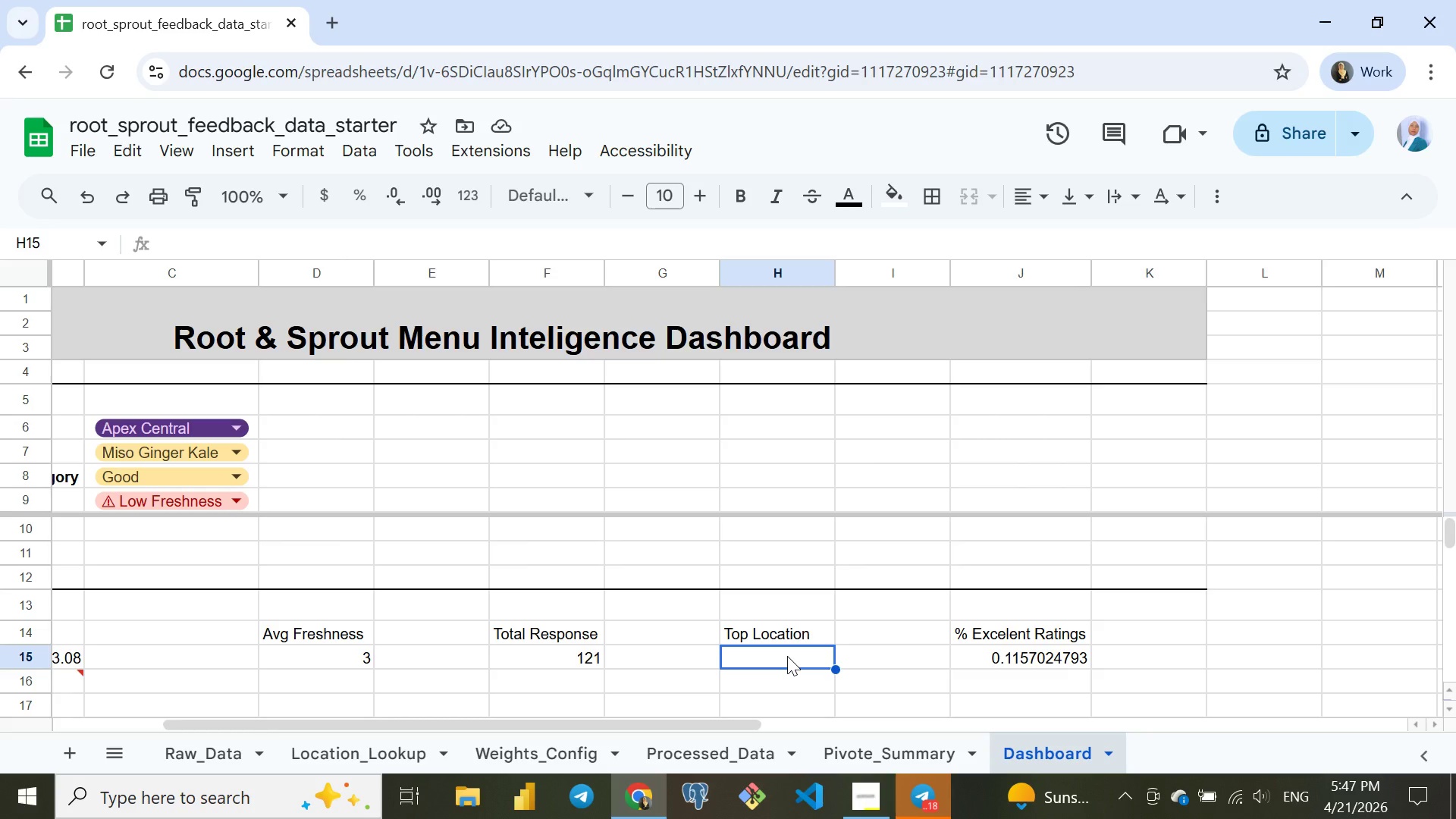 
type(=inde)
 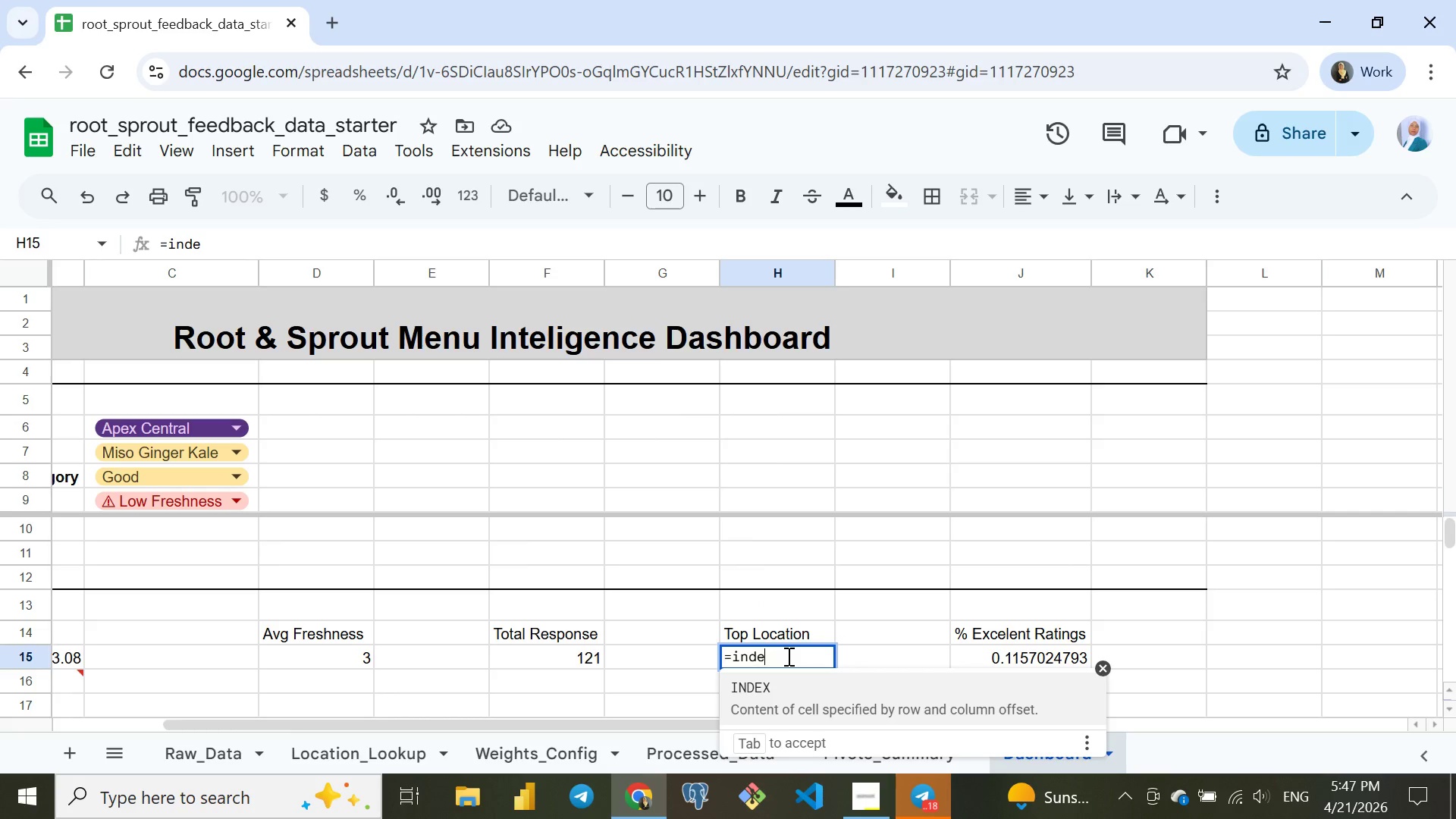 
key(Enter)
 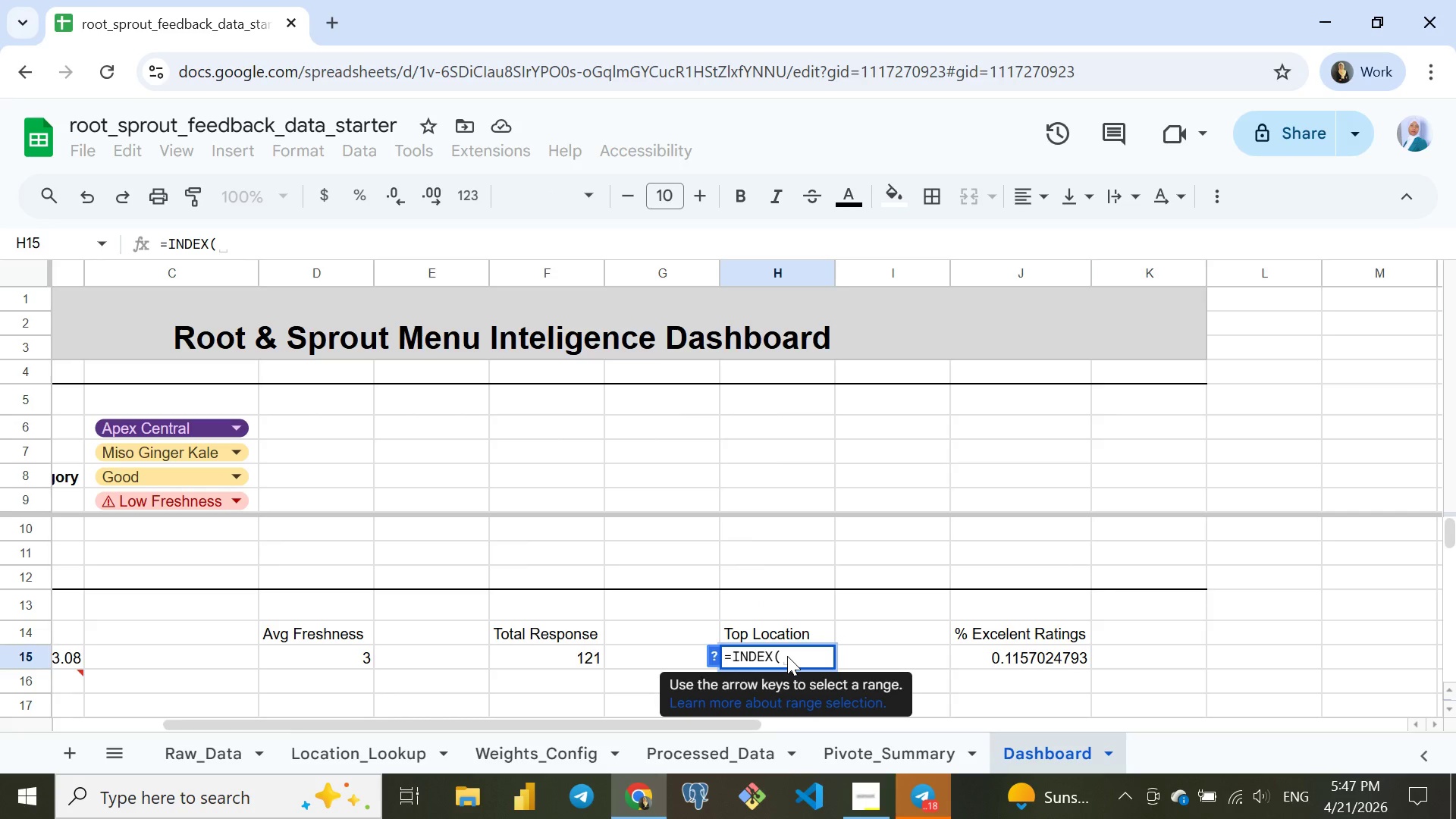 
type(que)
 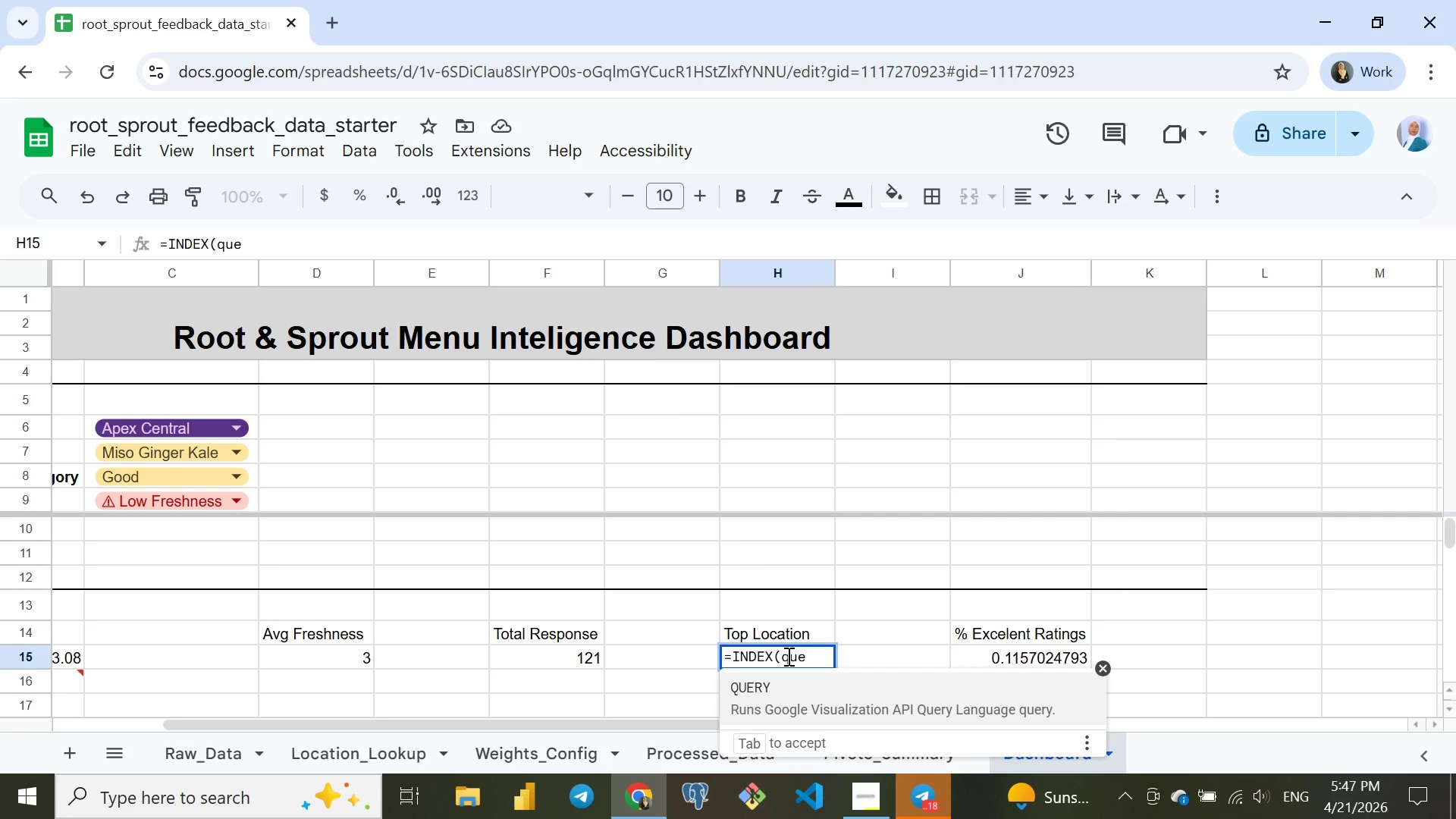 
key(Enter)
 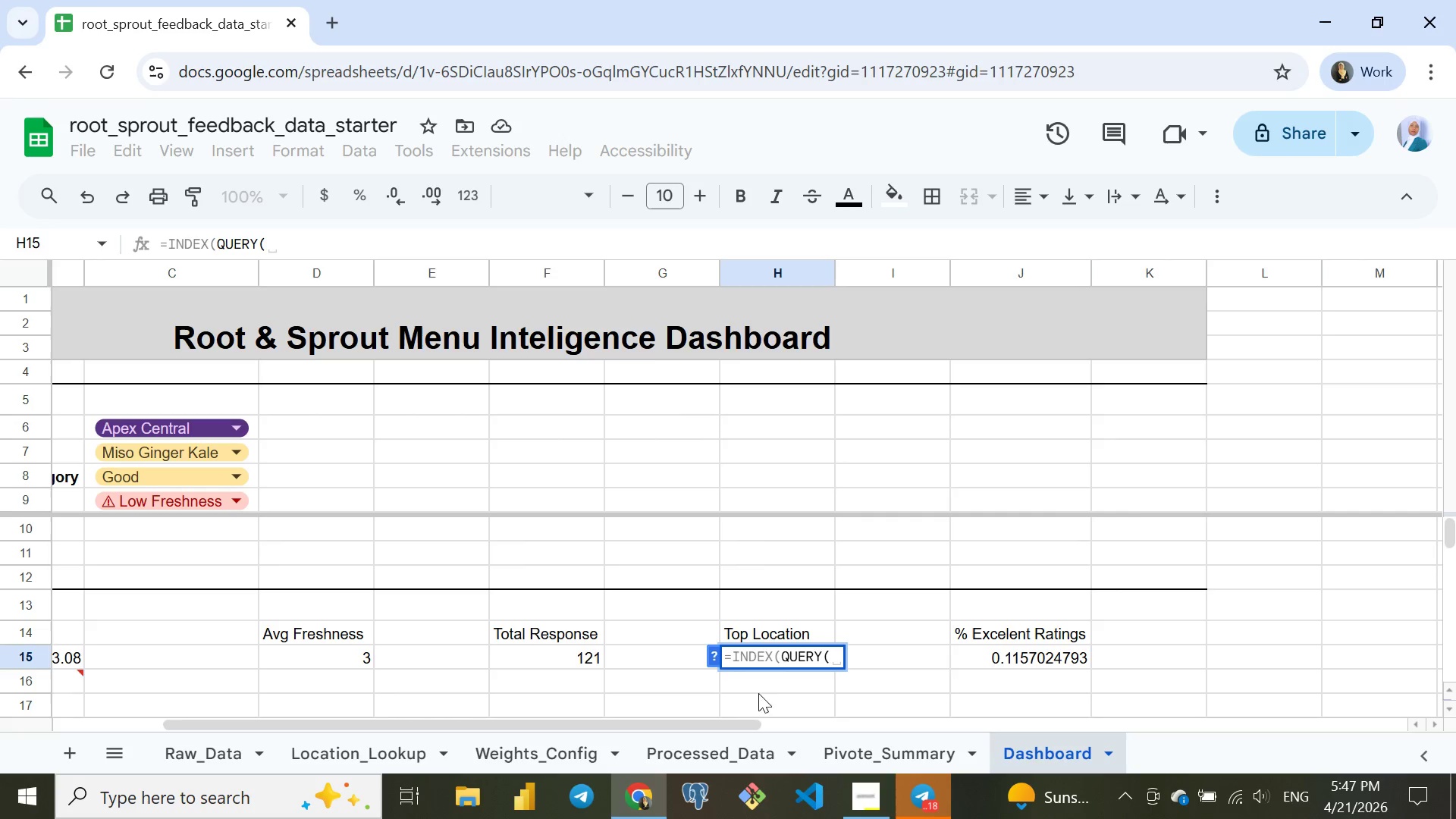 
left_click([695, 752])
 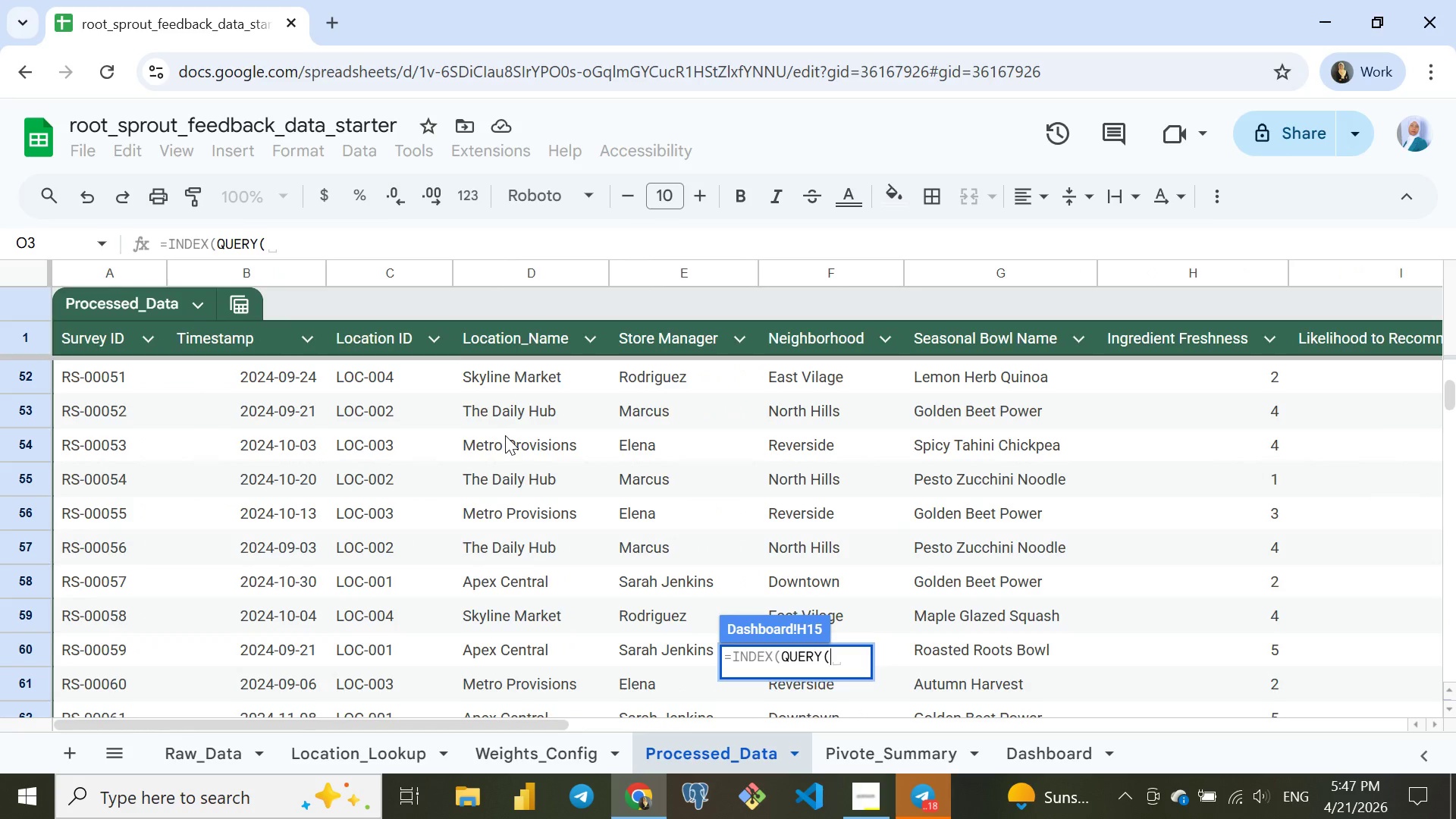 
wait(12.16)
 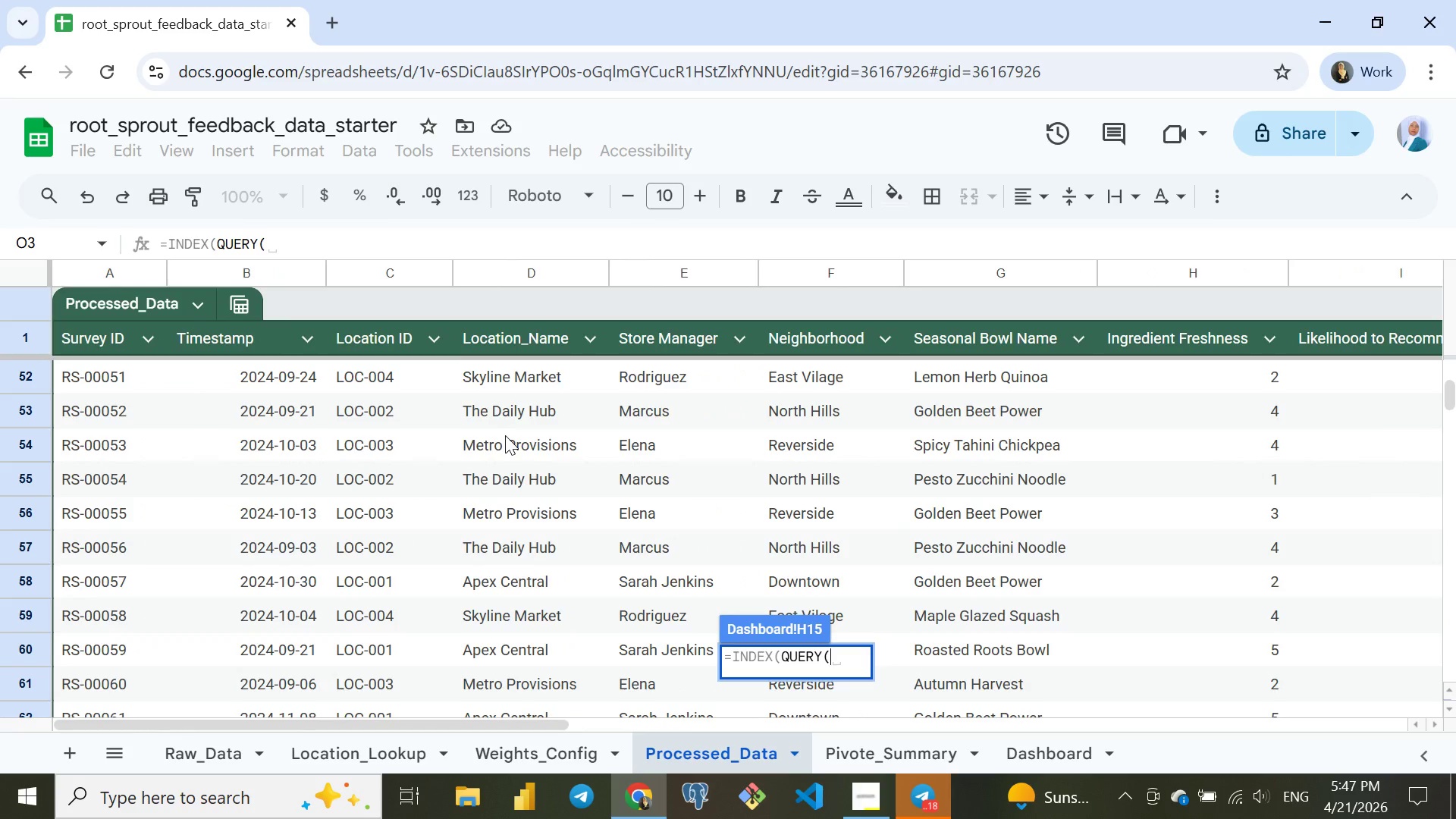 
left_click([522, 272])
 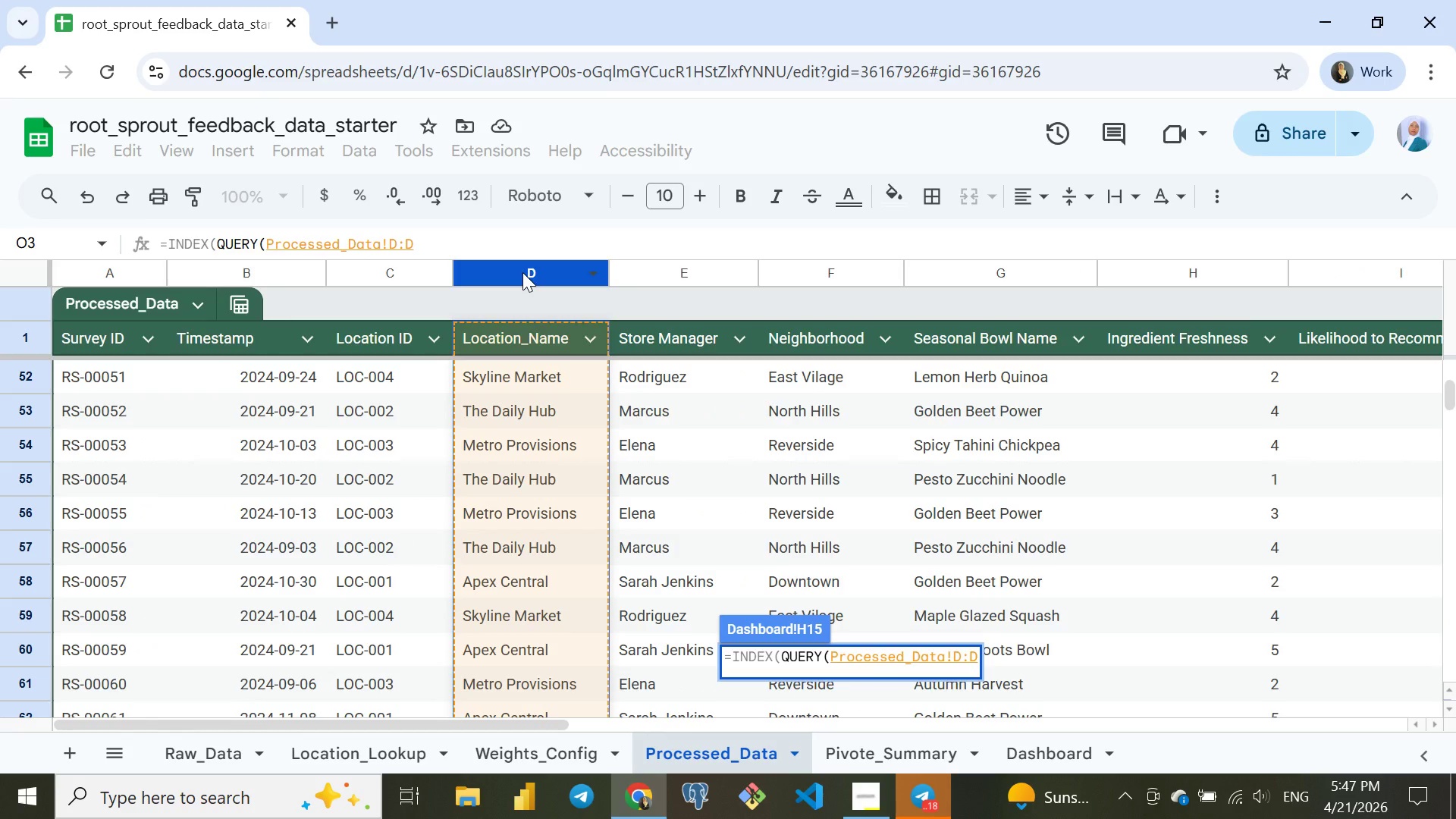 
hold_key(key=ArrowRight, duration=0.62)
 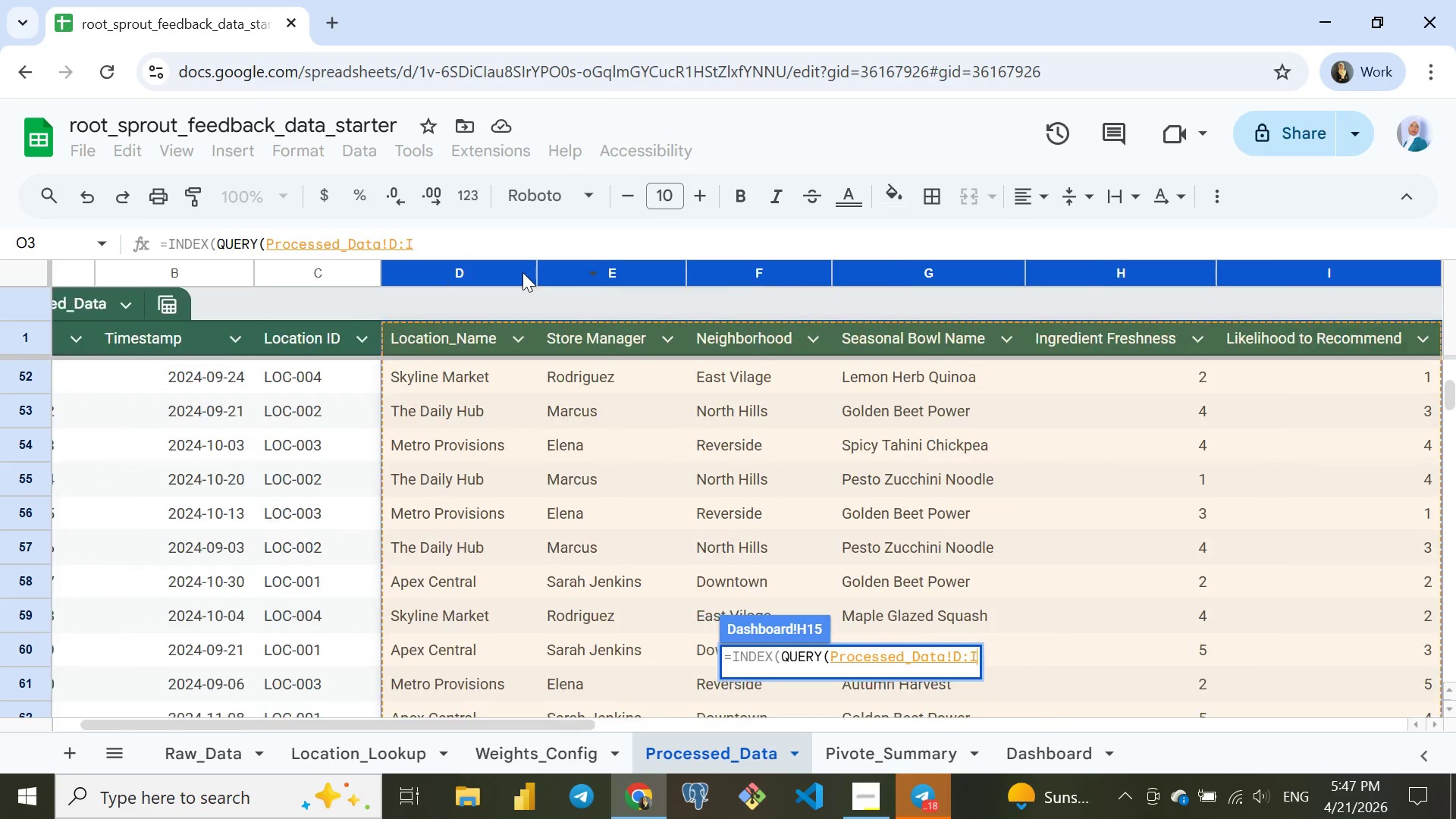 
key(Shift+ArrowRight)
 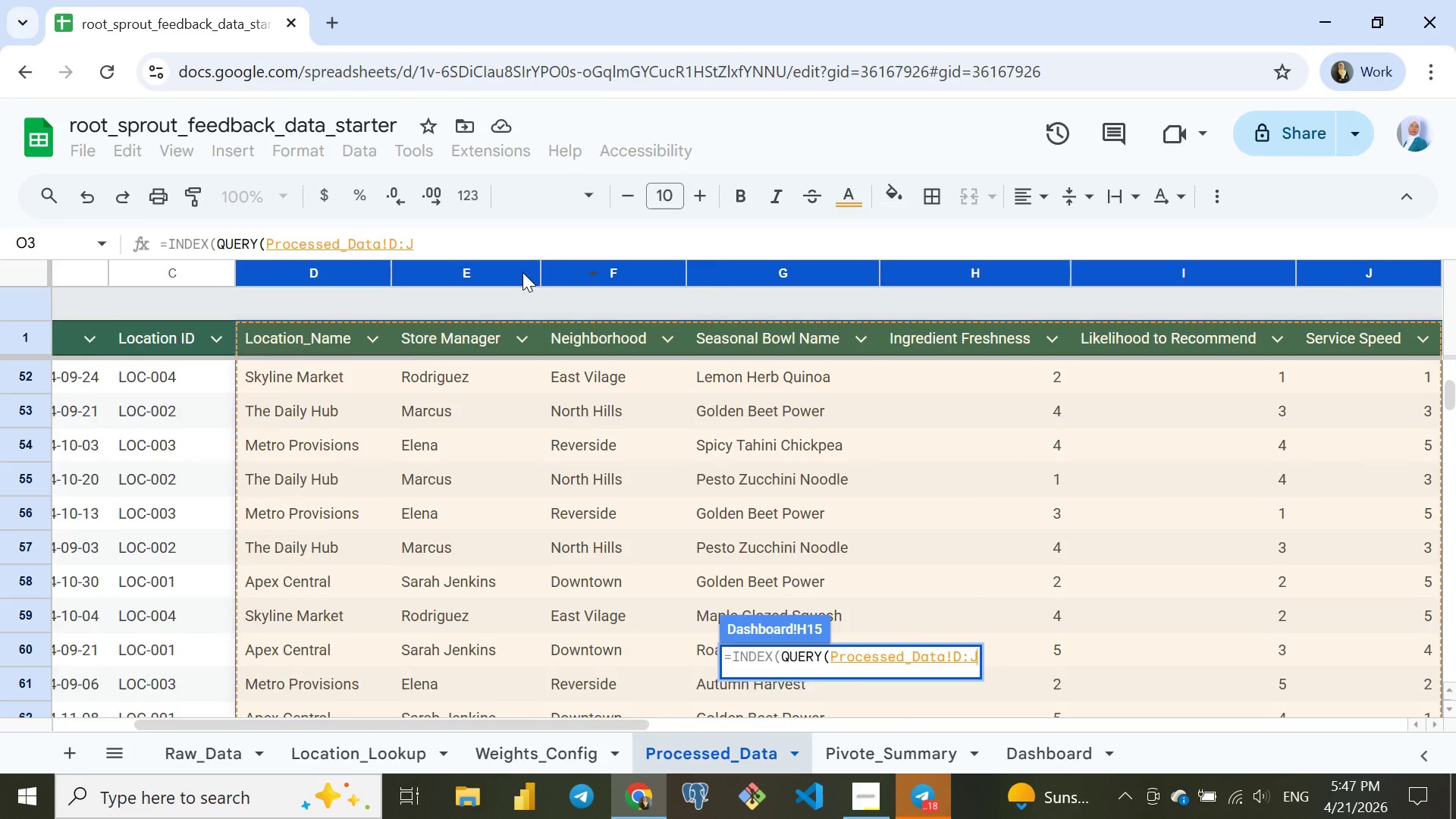 
key(Shift+ArrowRight)
 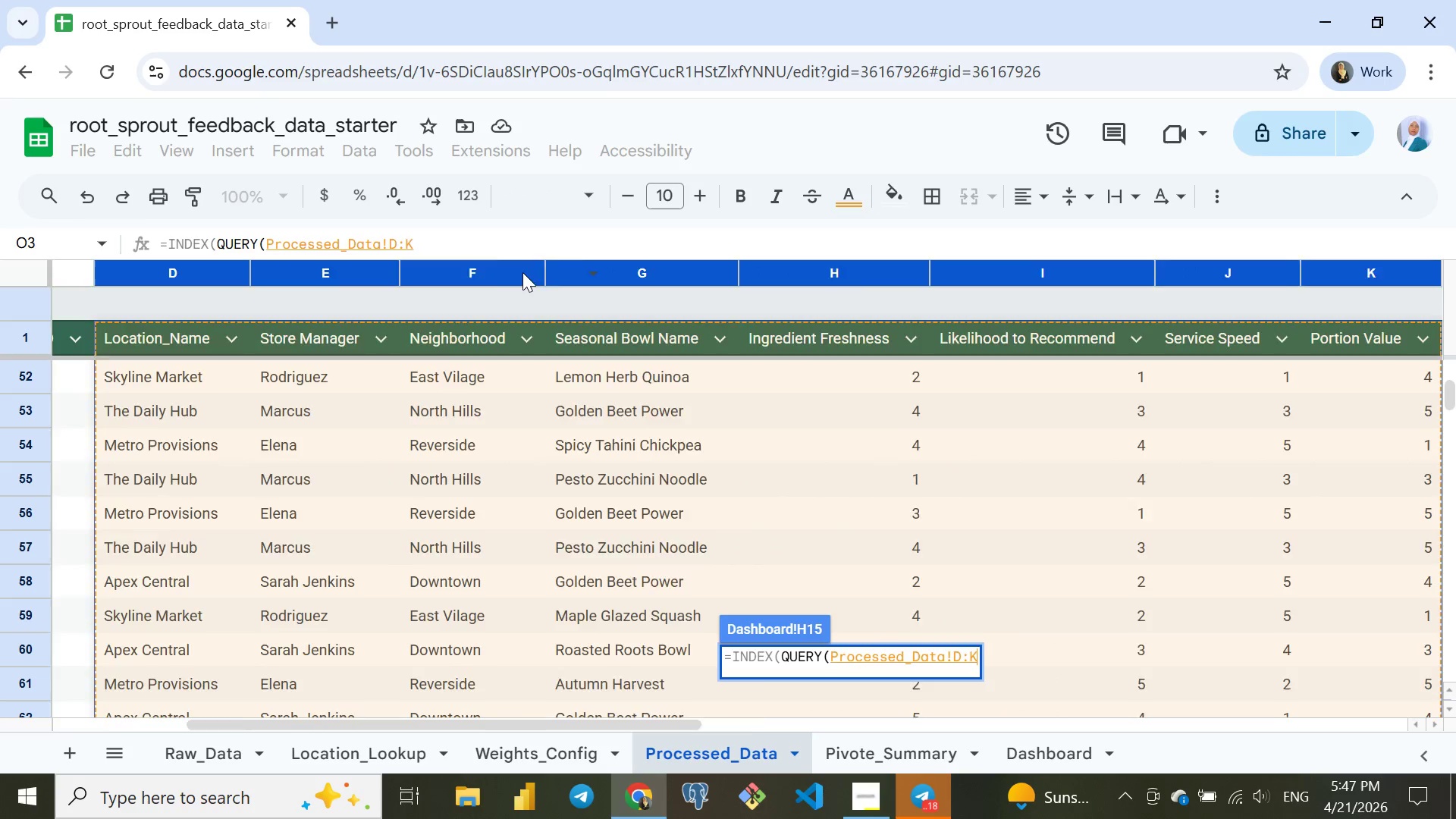 
key(Shift+ArrowRight)
 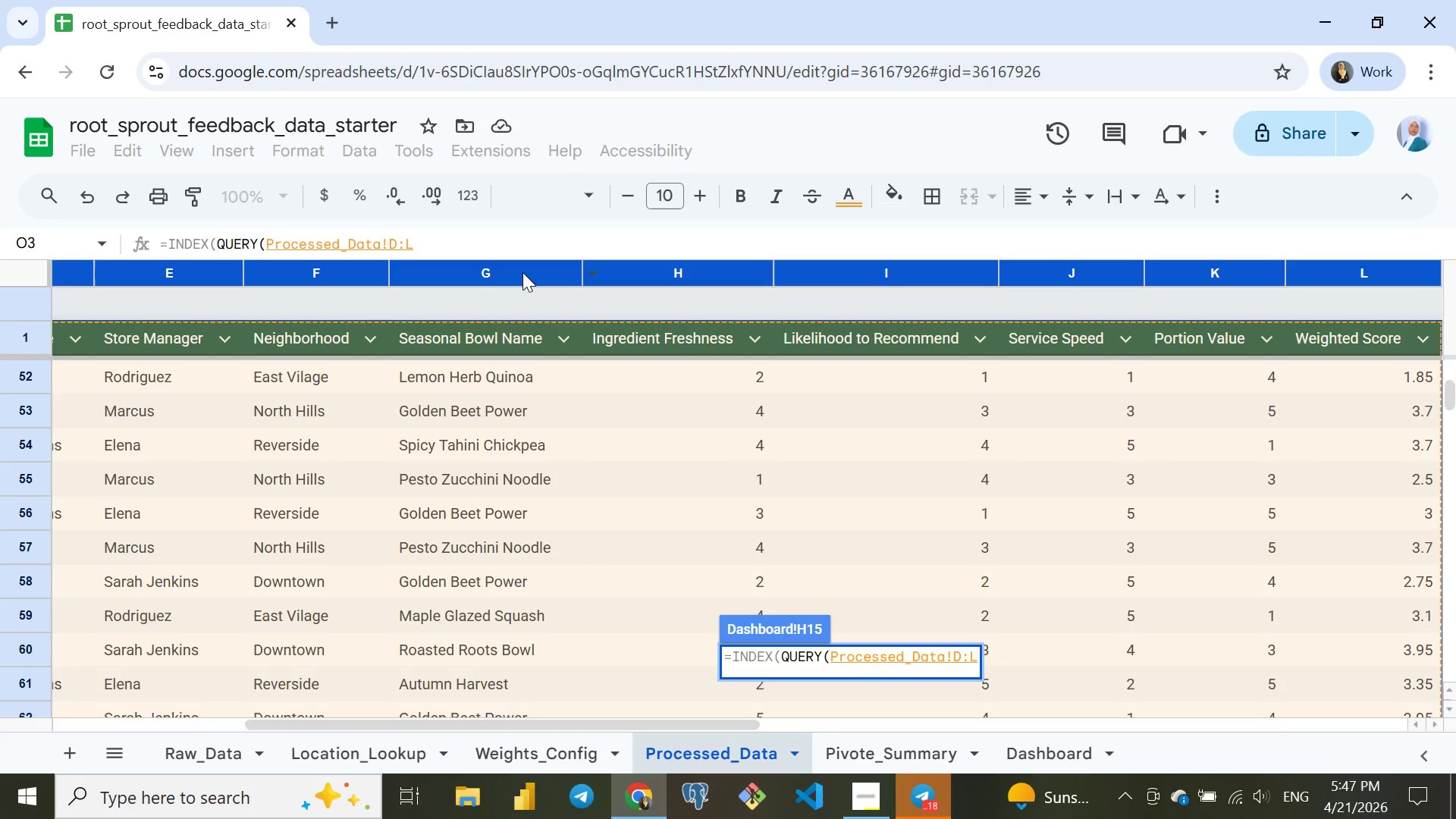 
wait(5.17)
 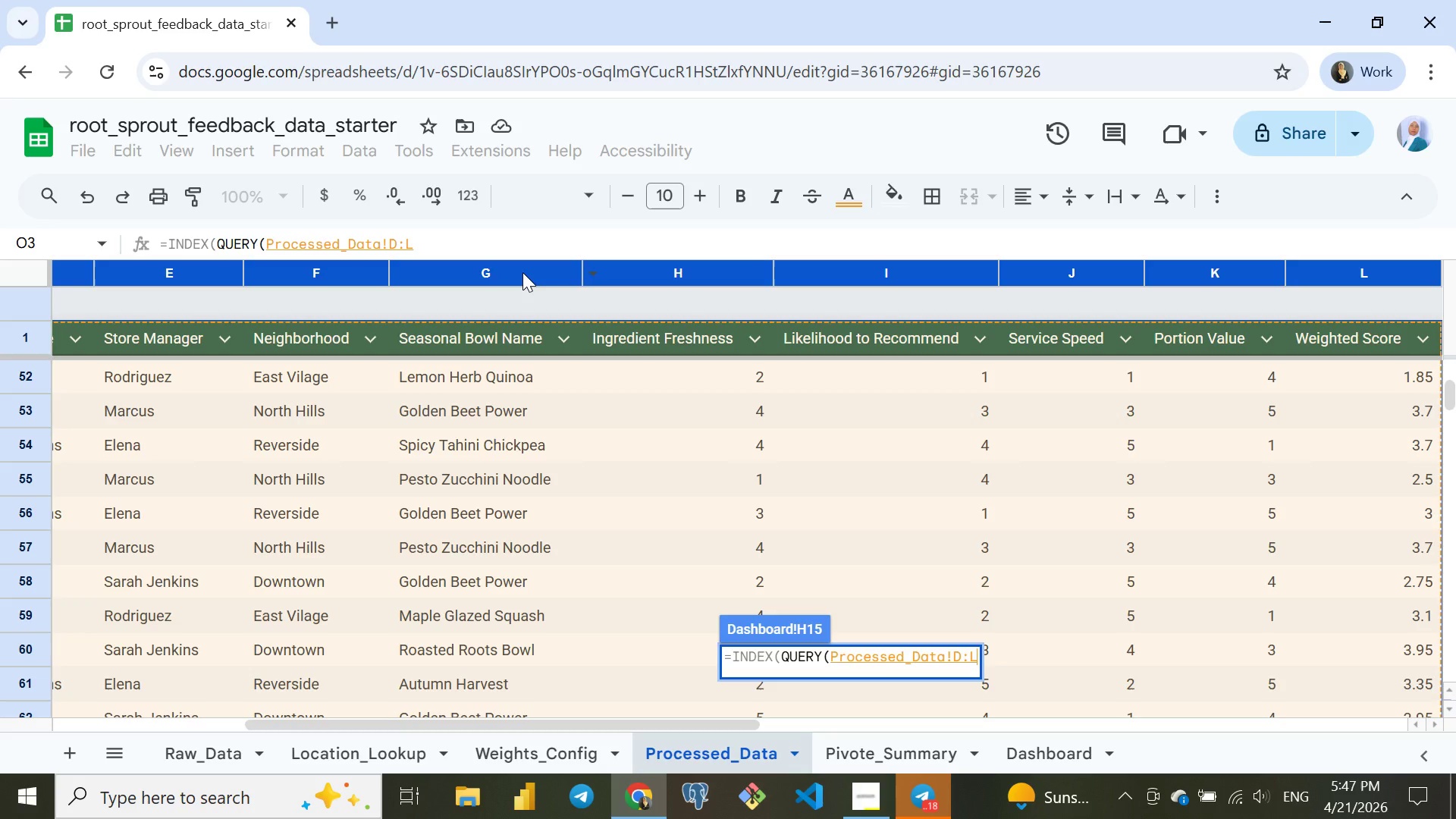 
key(Comma)
 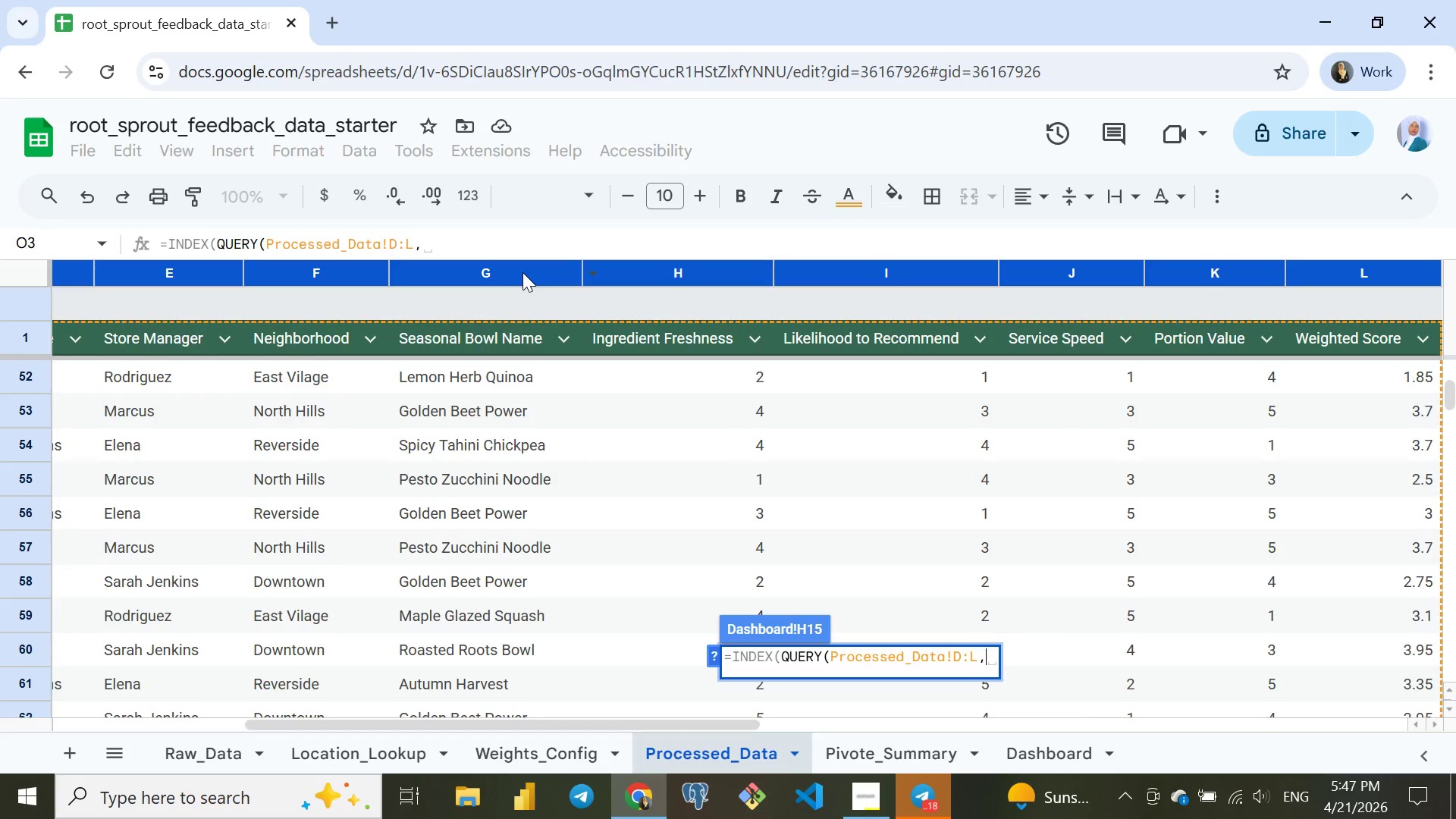 
key(Space)
 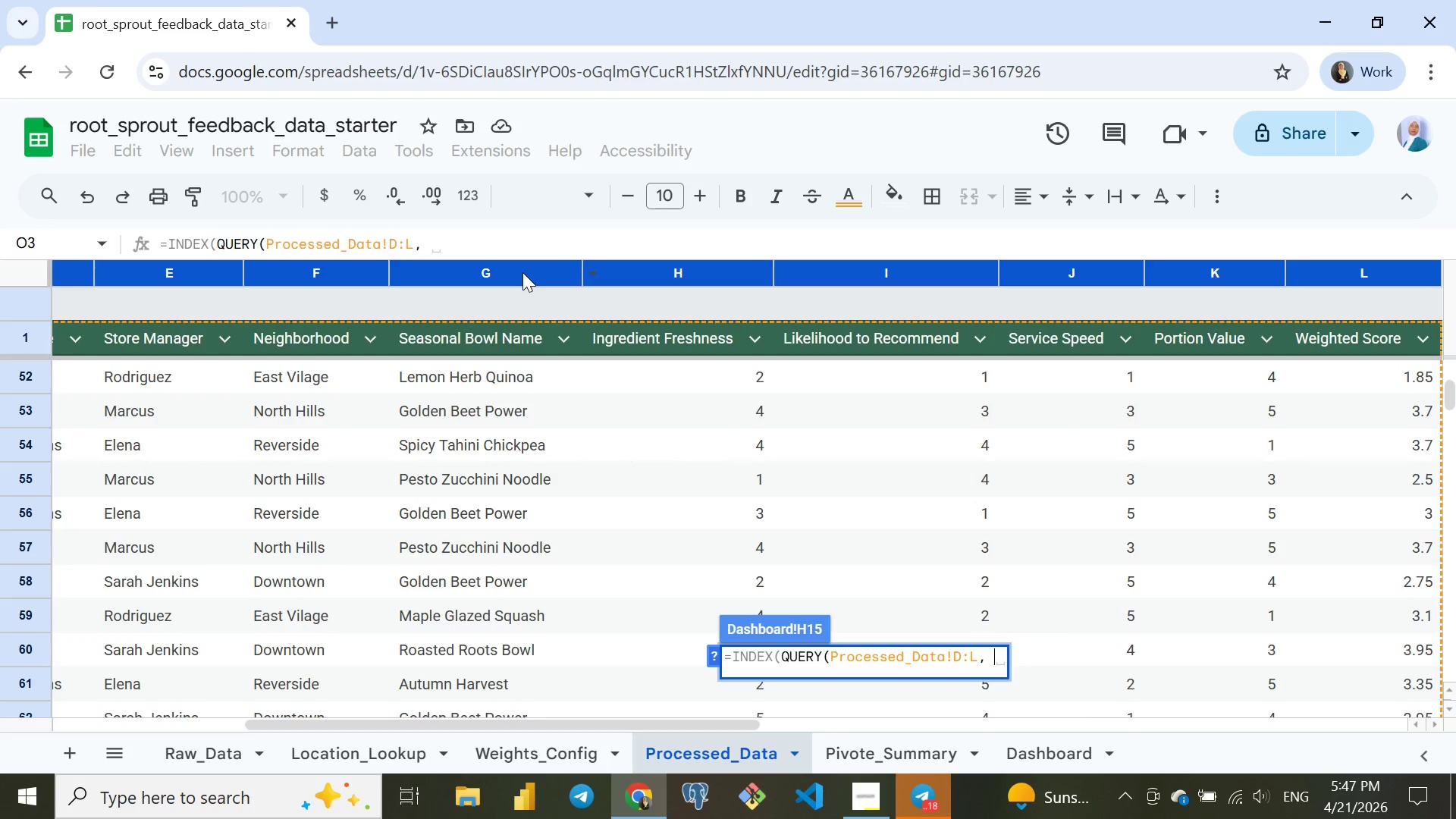 
key(Shift+Quote)
 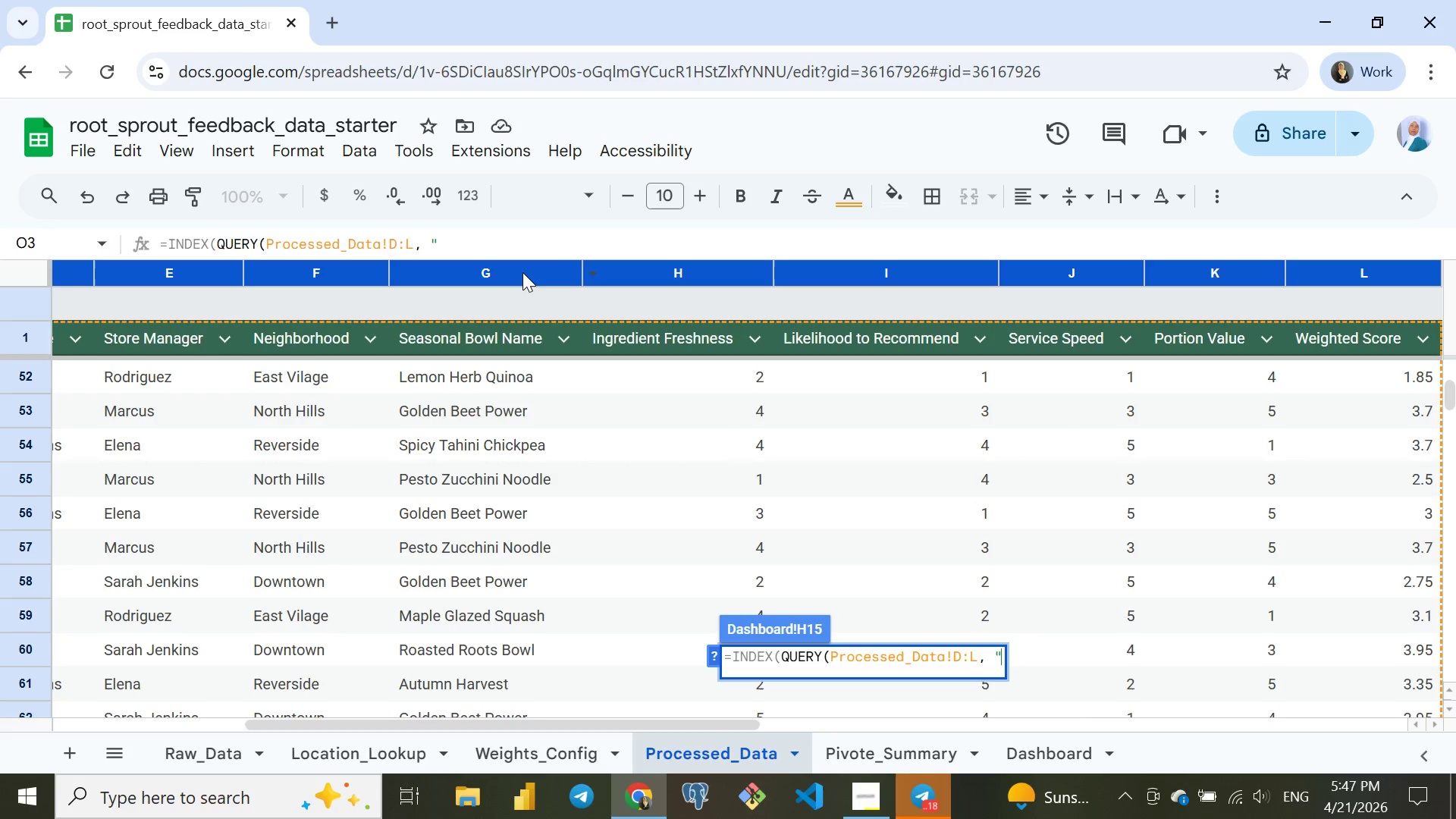 
key(Shift+Quote)
 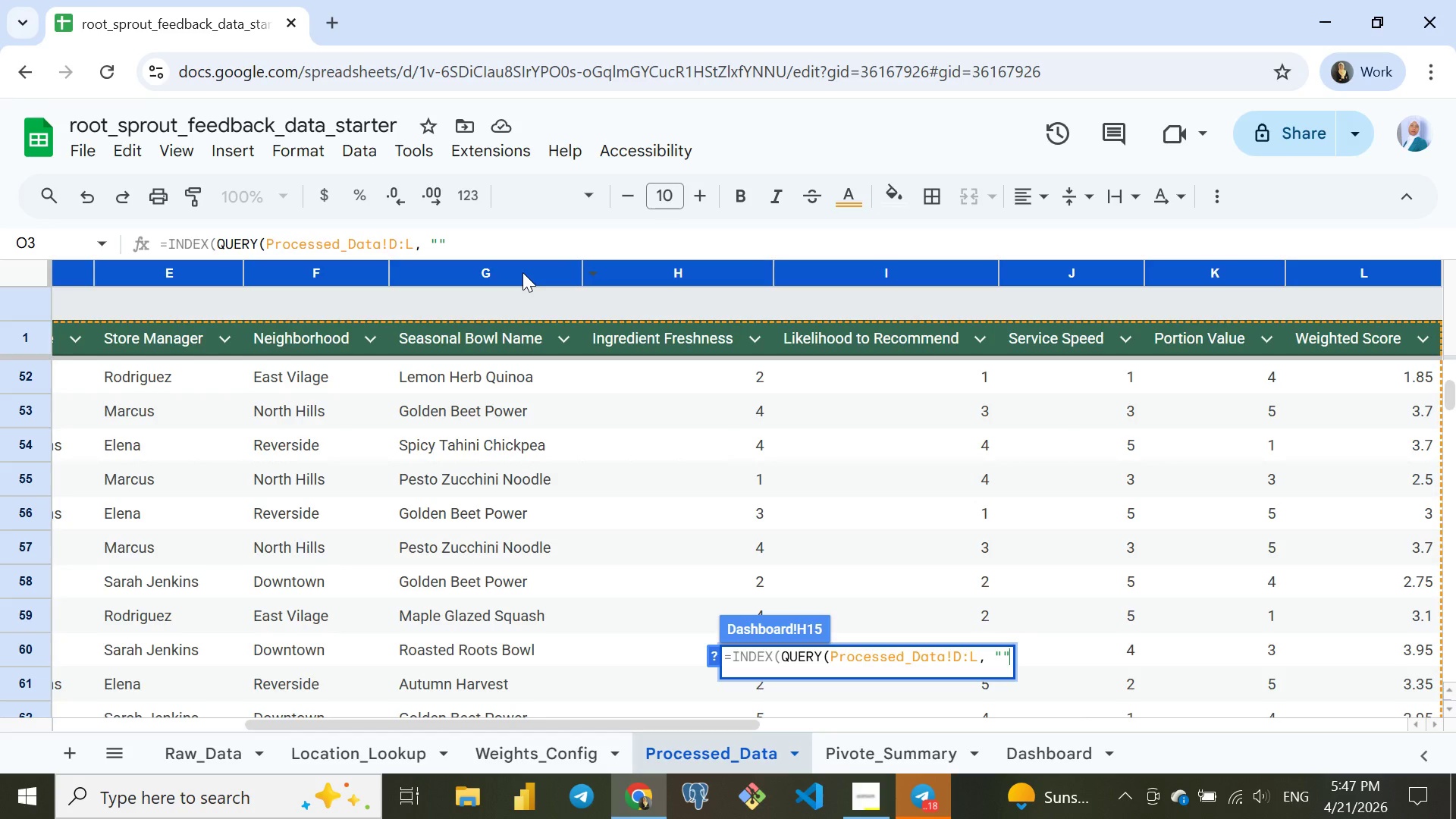 
key(ArrowLeft)
 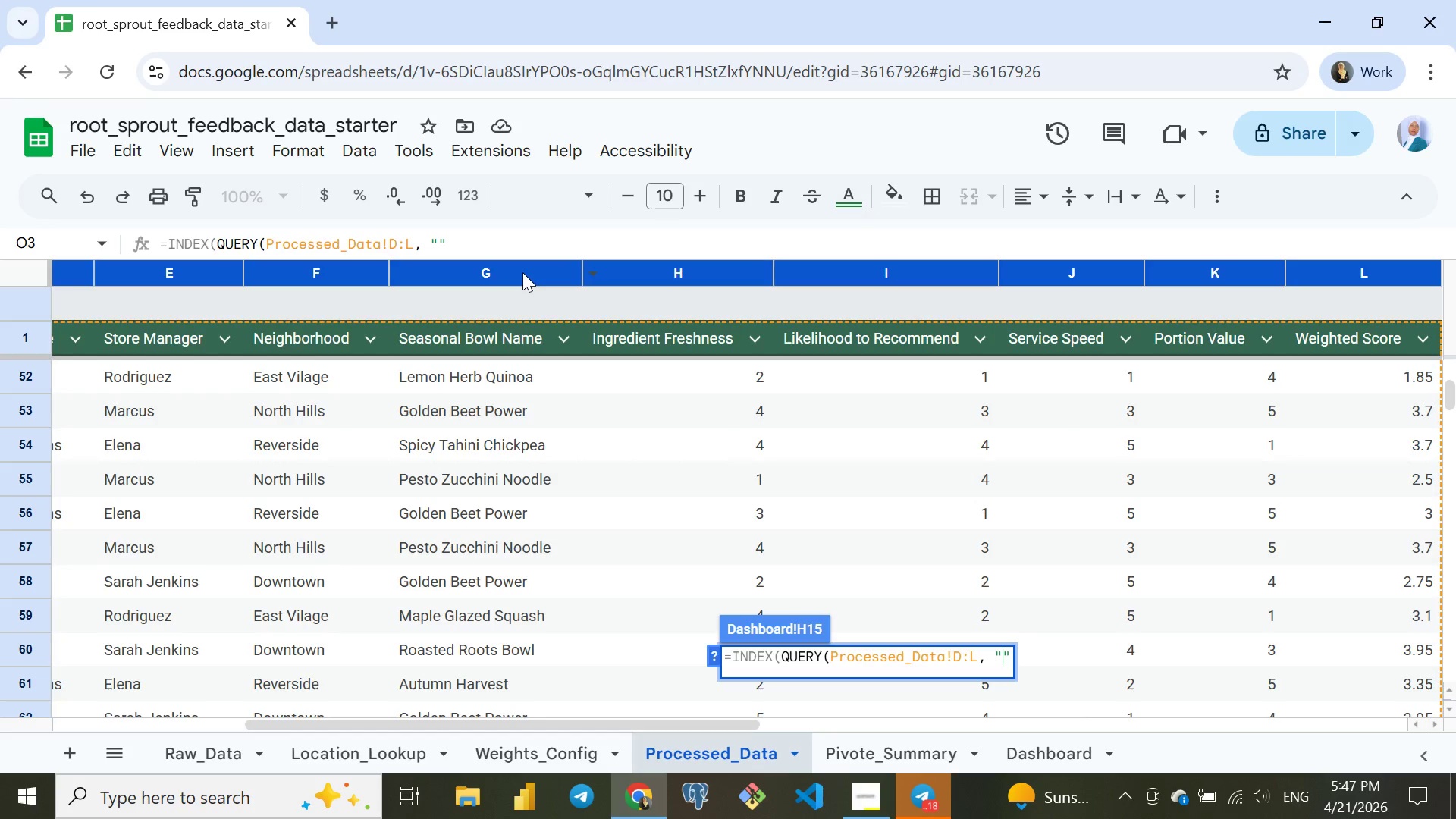 
type(Sele)
key(Backspace)
key(Backspace)
key(Backspace)
type(ELECTE)
 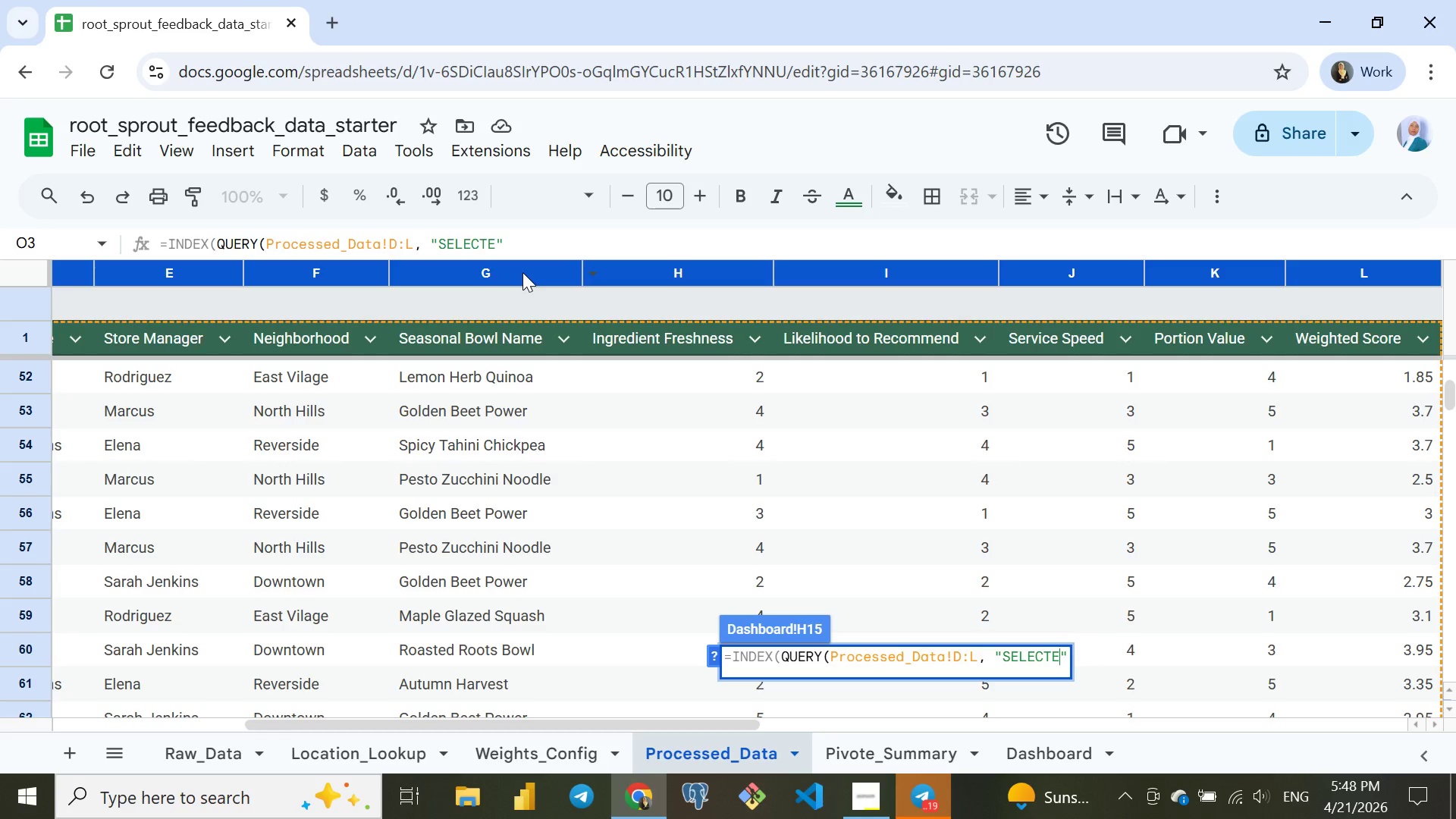 
type( D, AVG(L) GROUP BY D)
 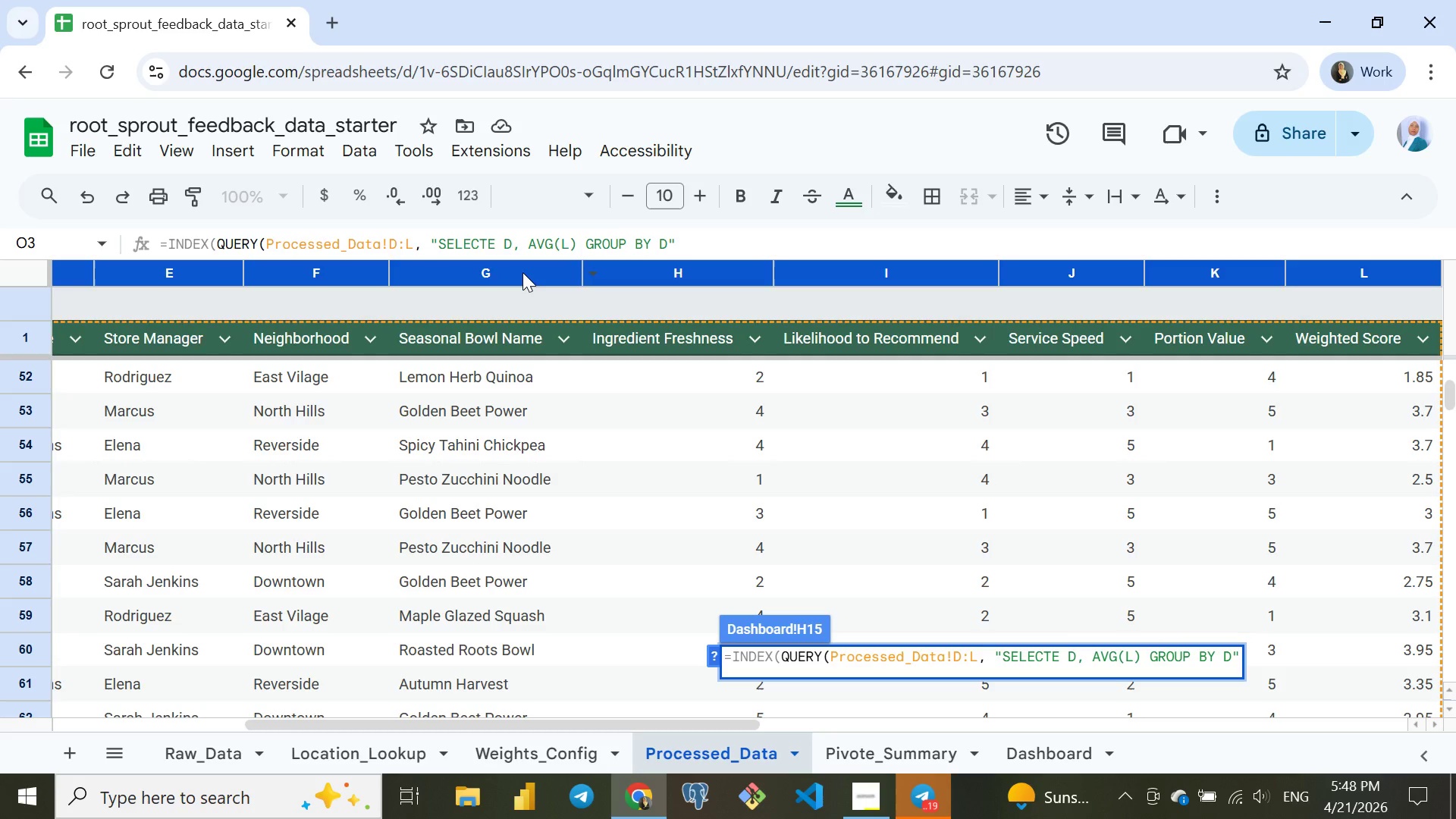 
type( ORDER BY AVG(L) DESC LIMIT 1")
 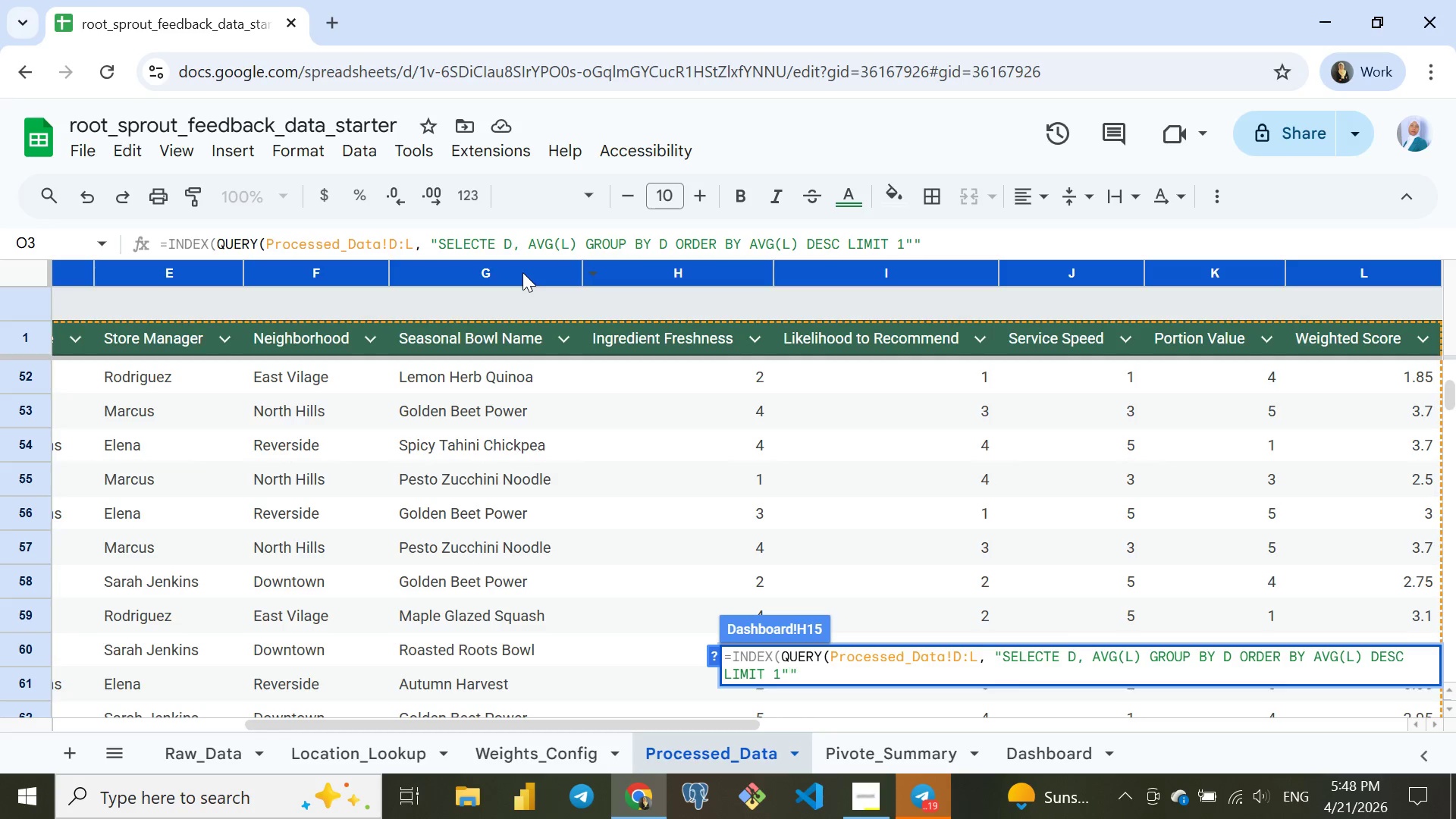 
key(ArrowRight)
 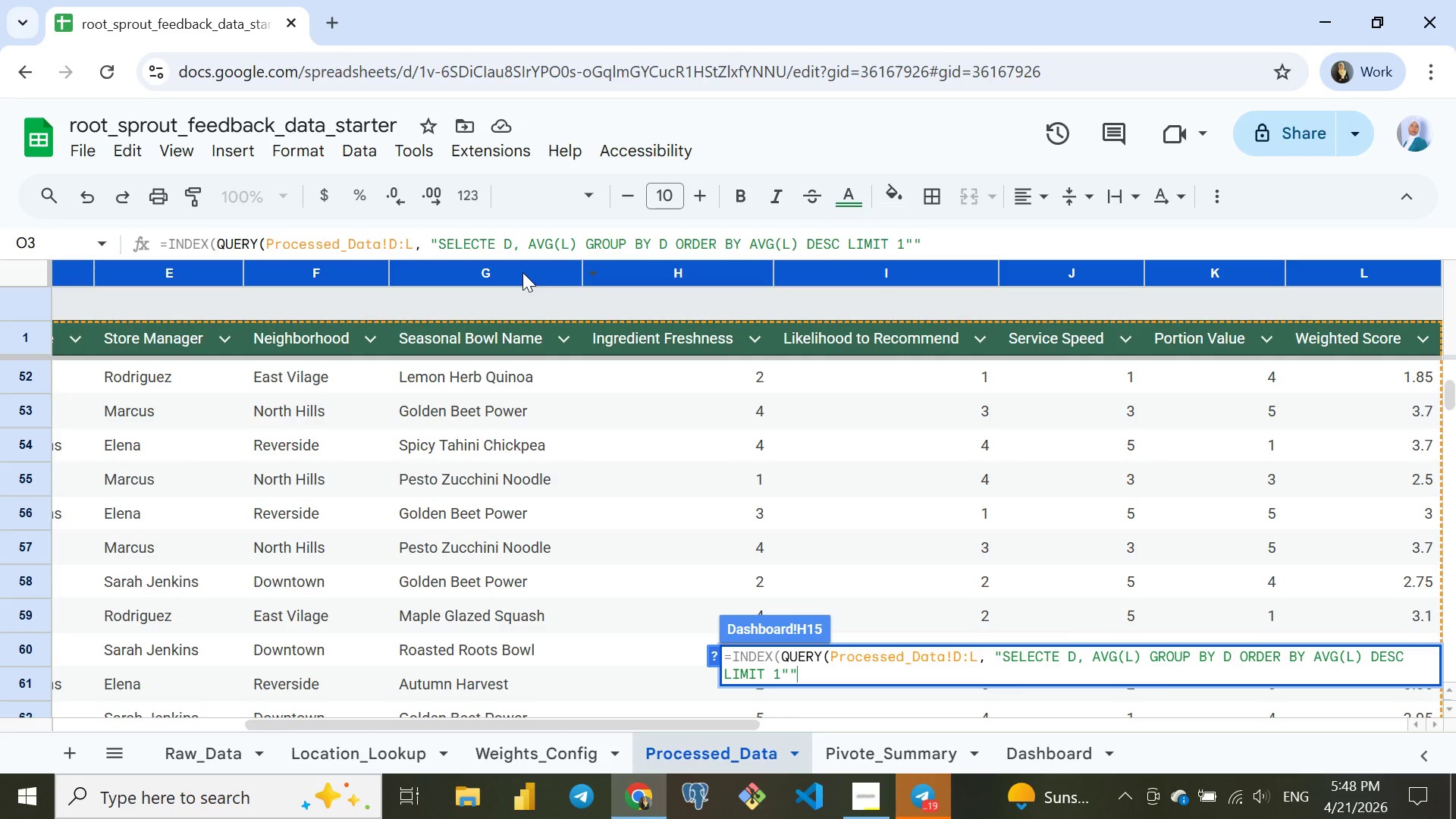 
key(Backspace)
 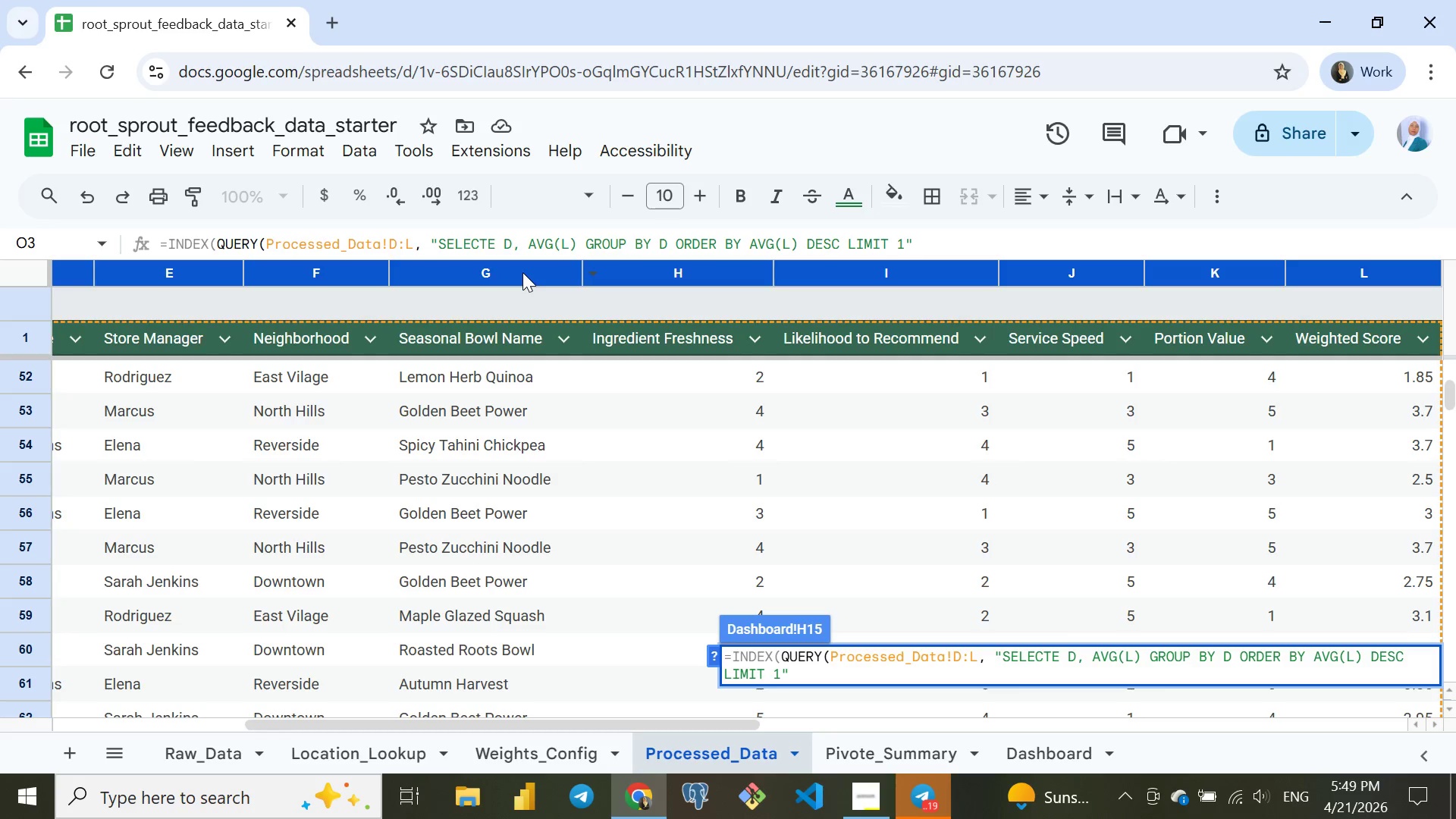 
key(Comma)
 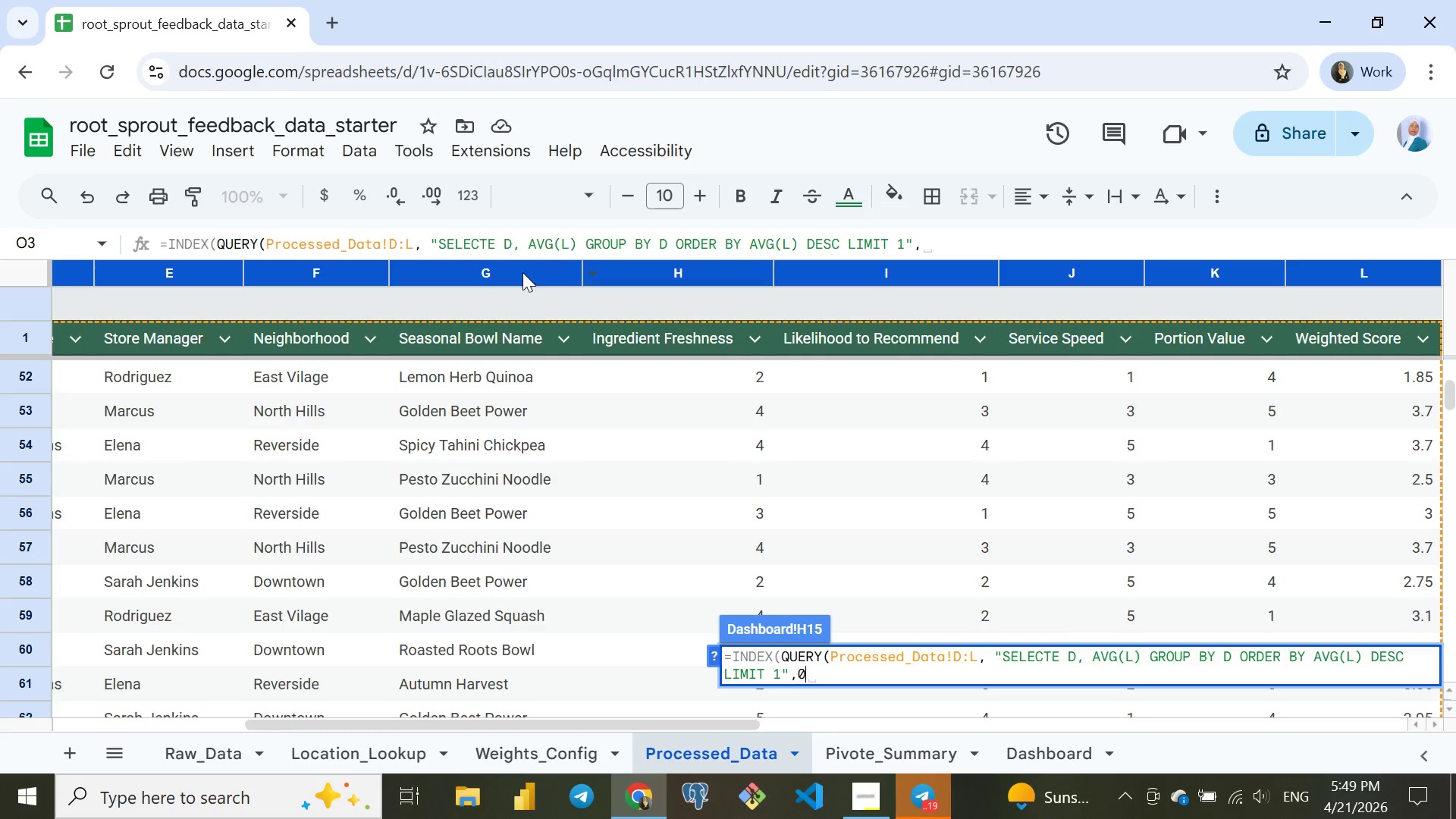 
key(0)
 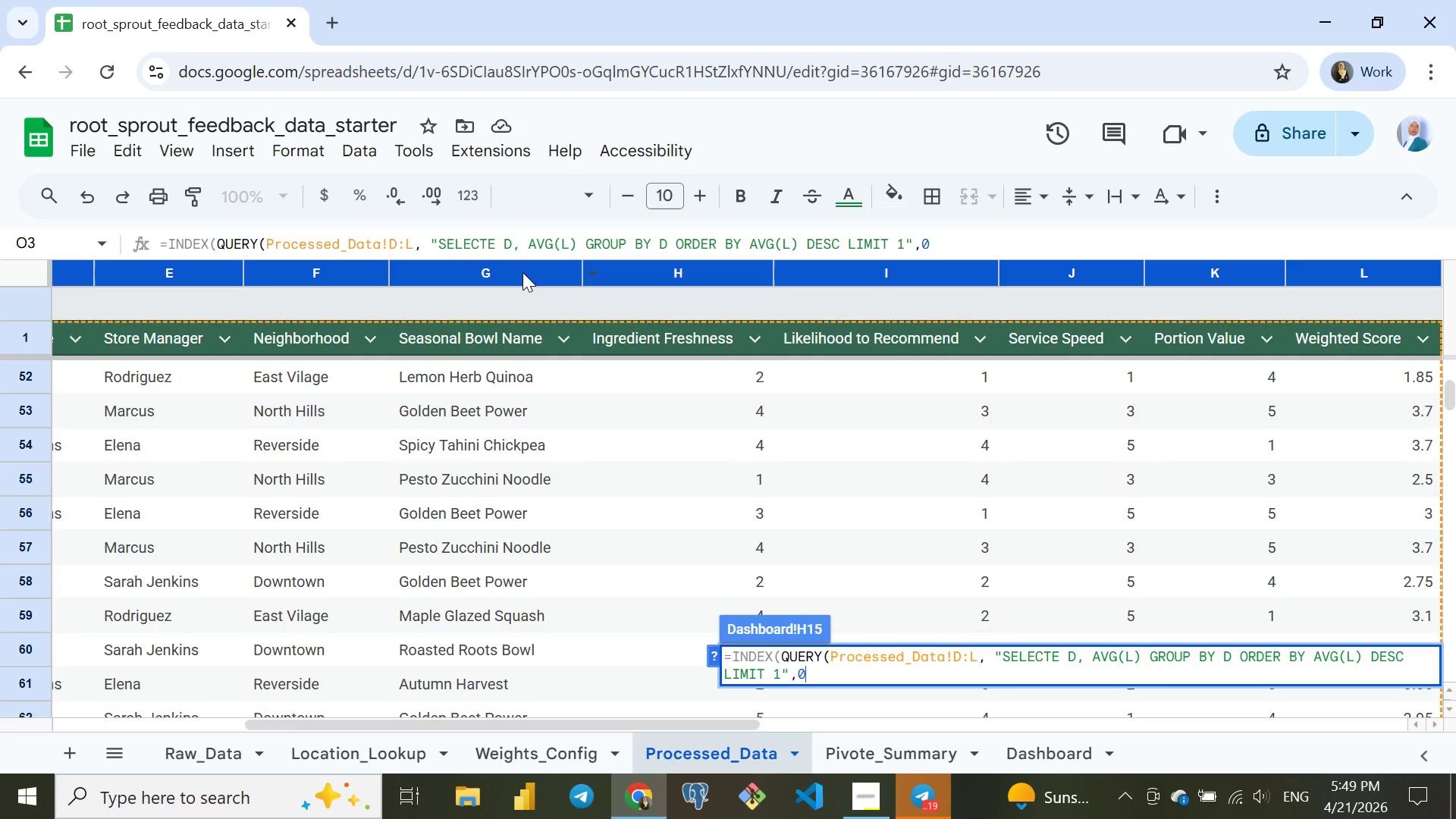 
type(),1,1))
 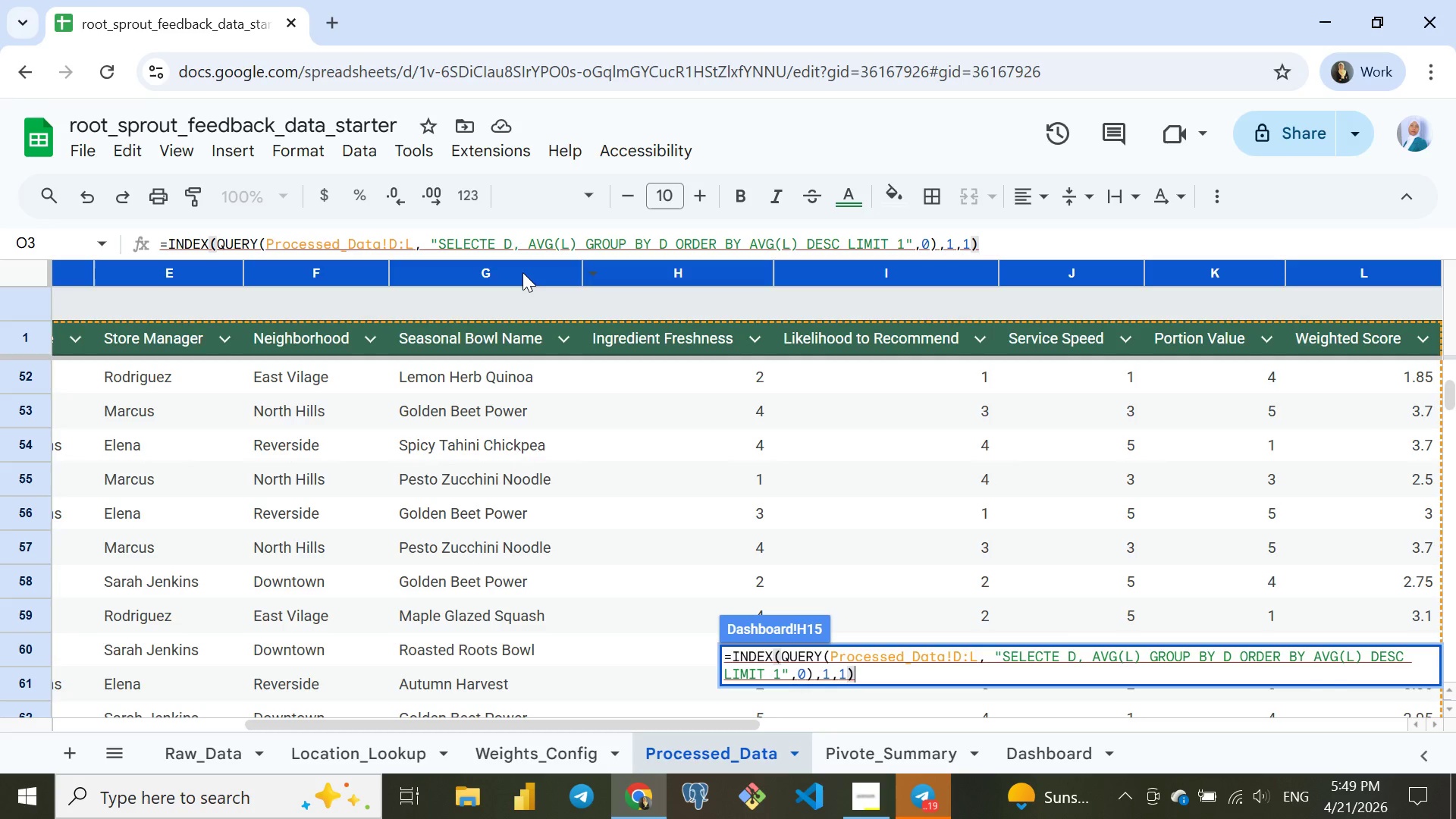 
wait(14.75)
 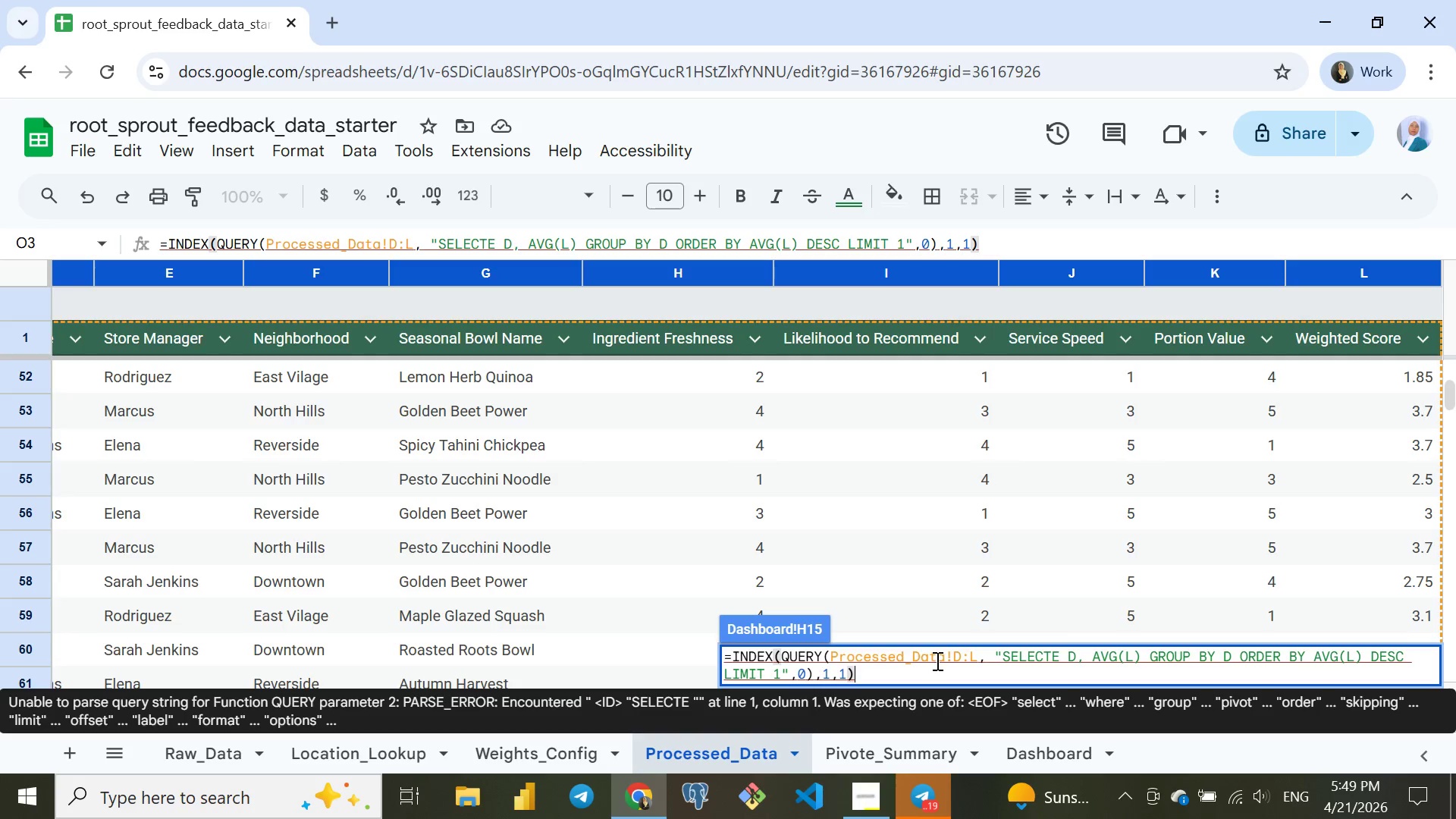 
left_click([890, 661])
 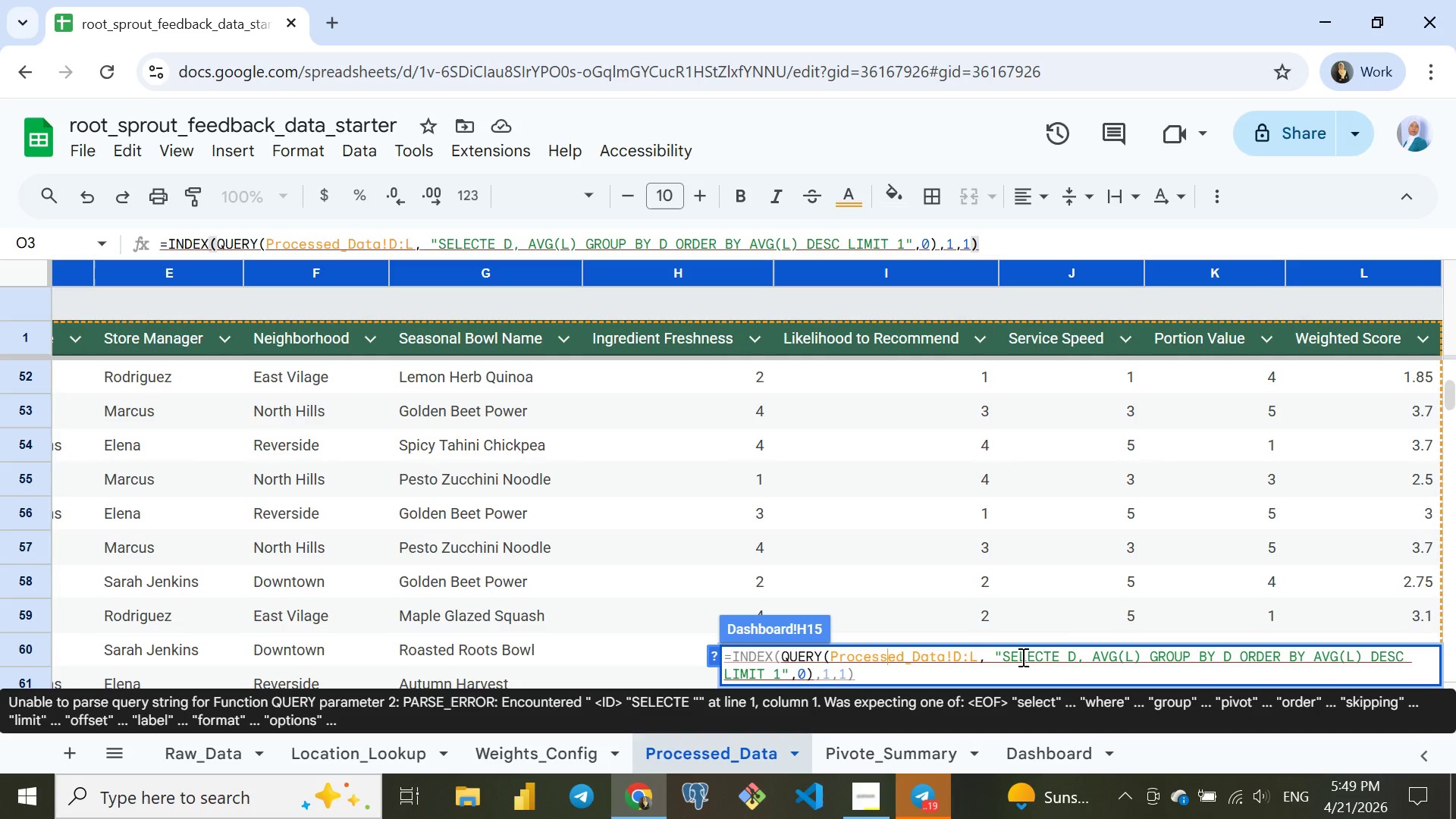 
wait(7.92)
 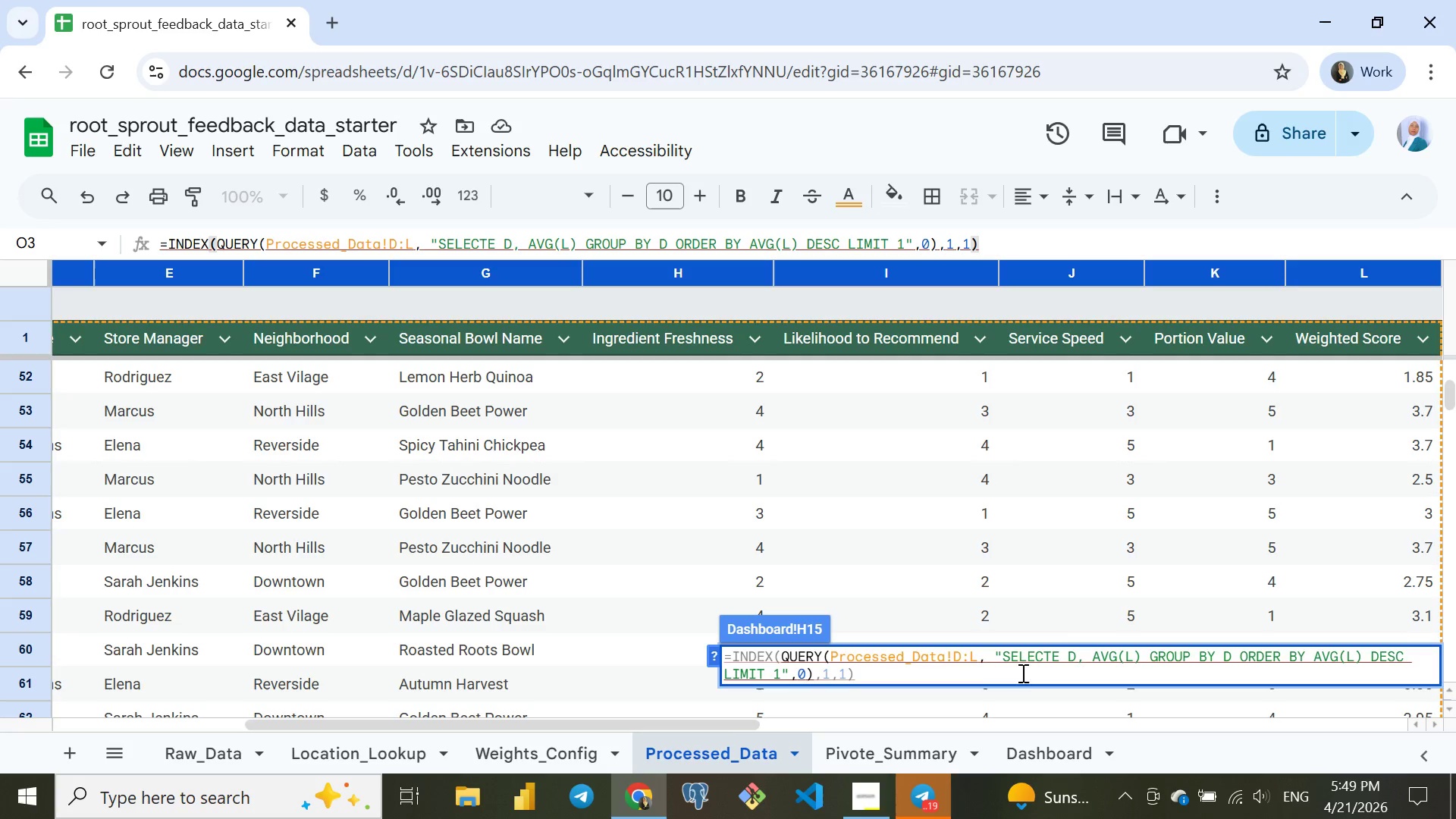 
left_click([1059, 653])
 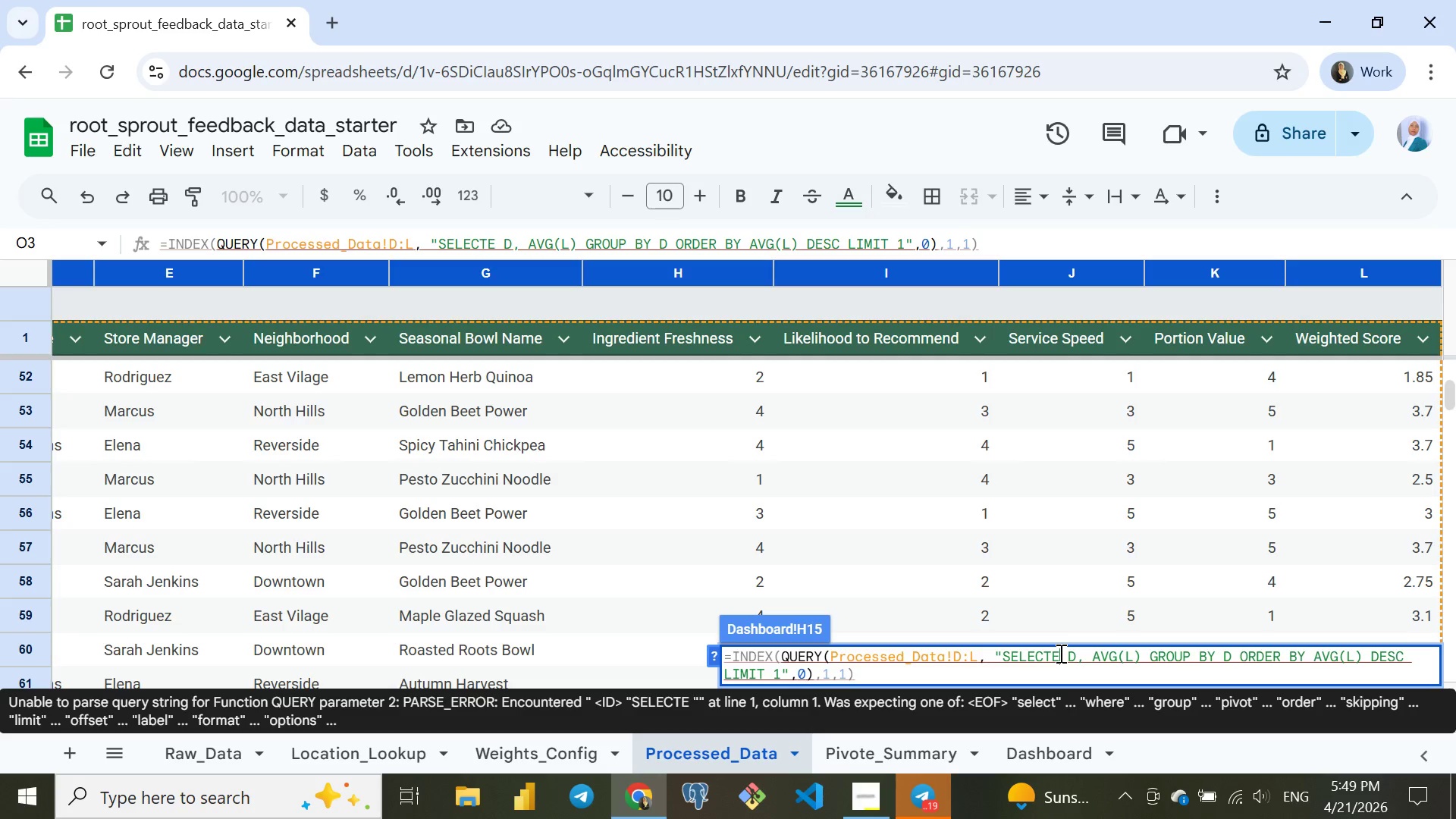 
key(Backspace)
 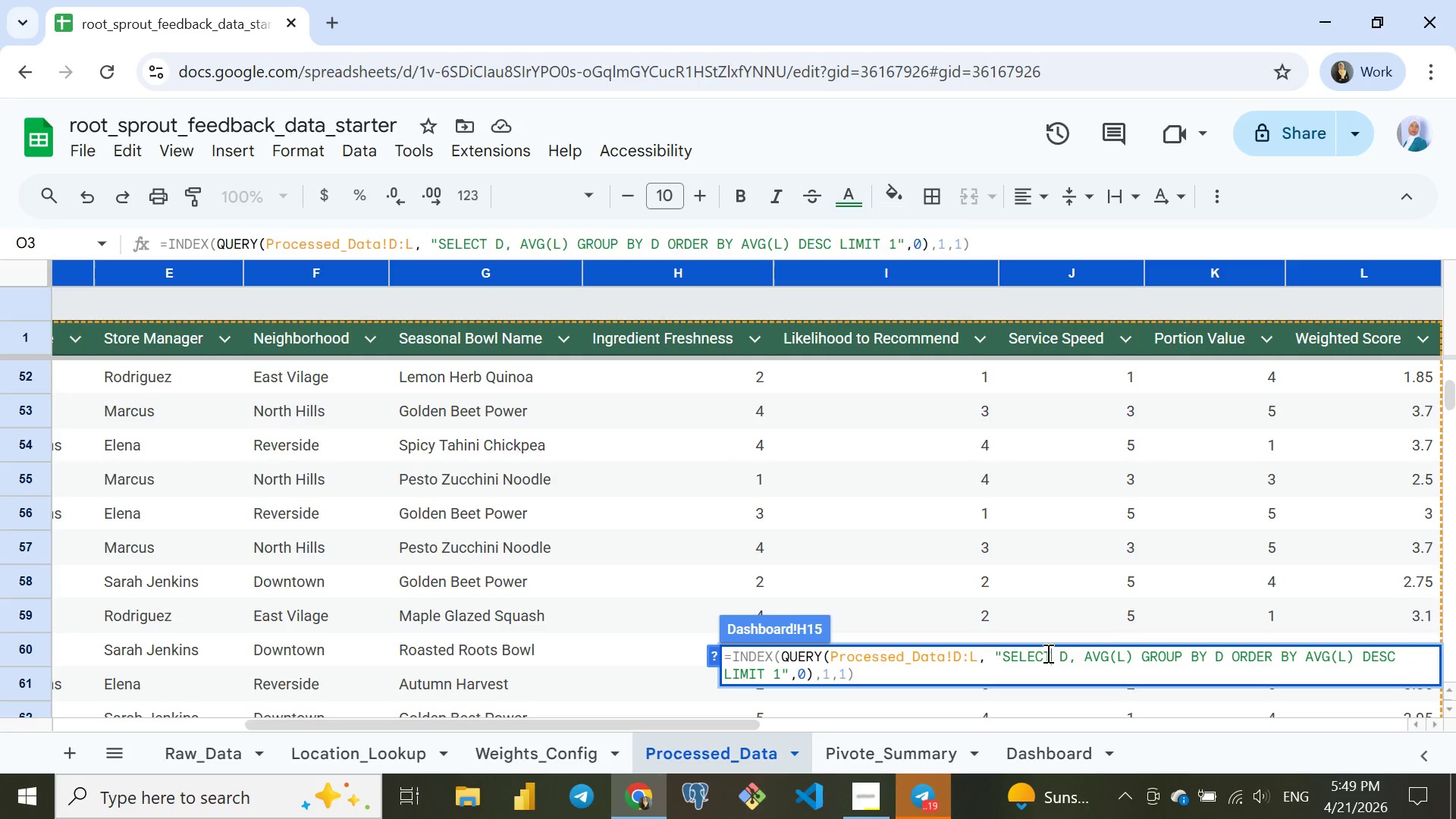 
left_click([1039, 654])
 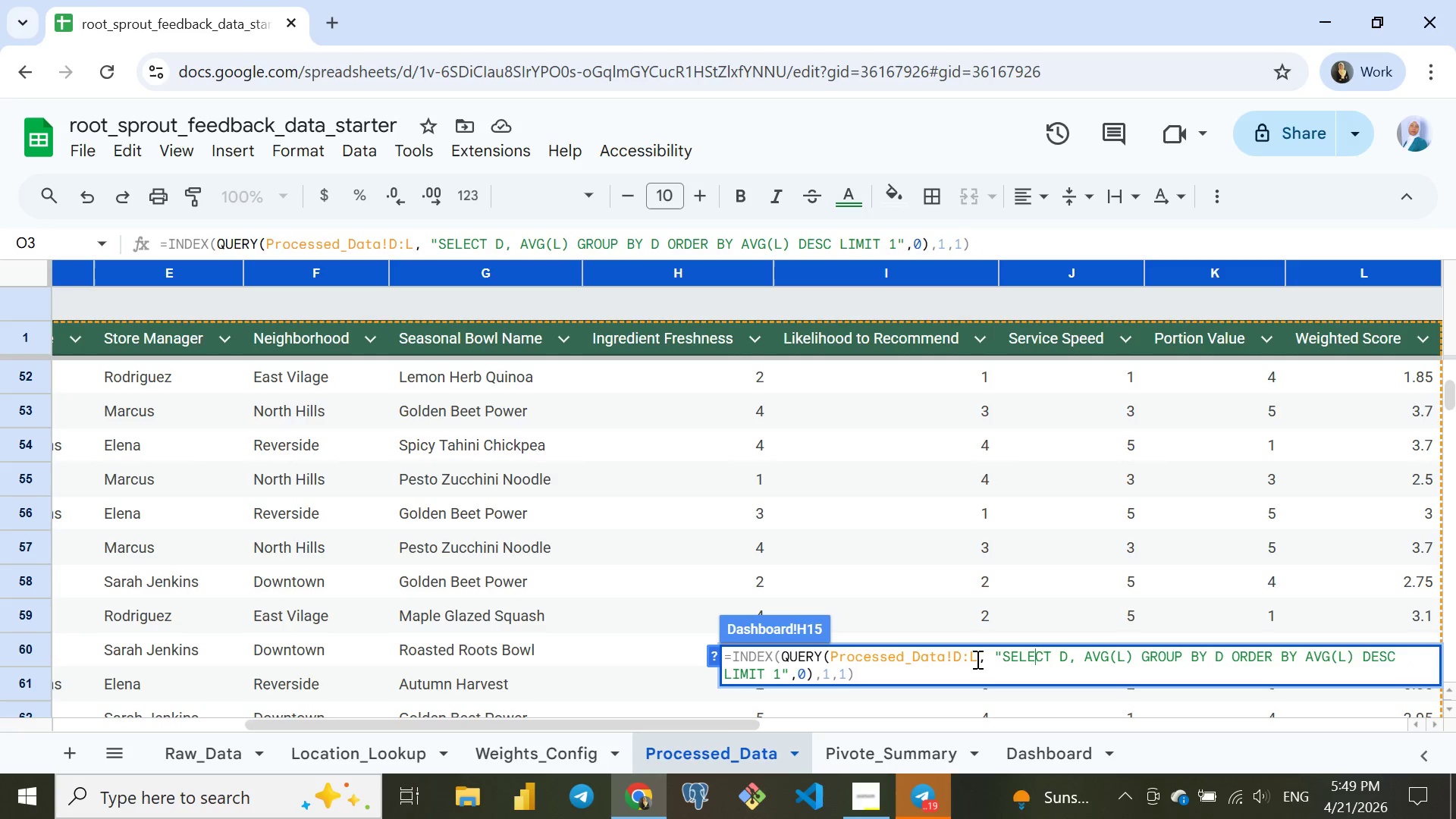 
left_click([974, 659])
 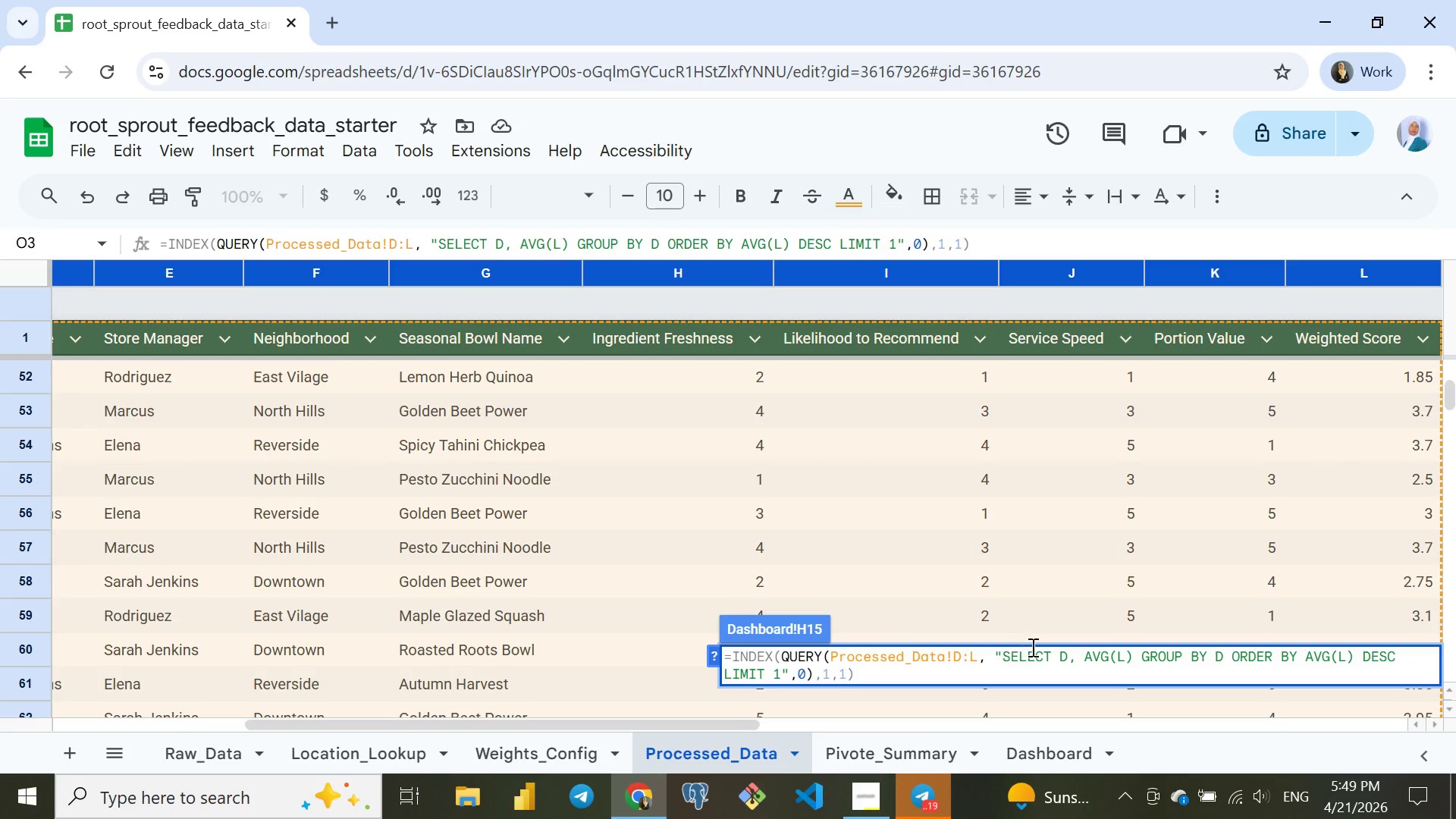 
left_click([1043, 652])
 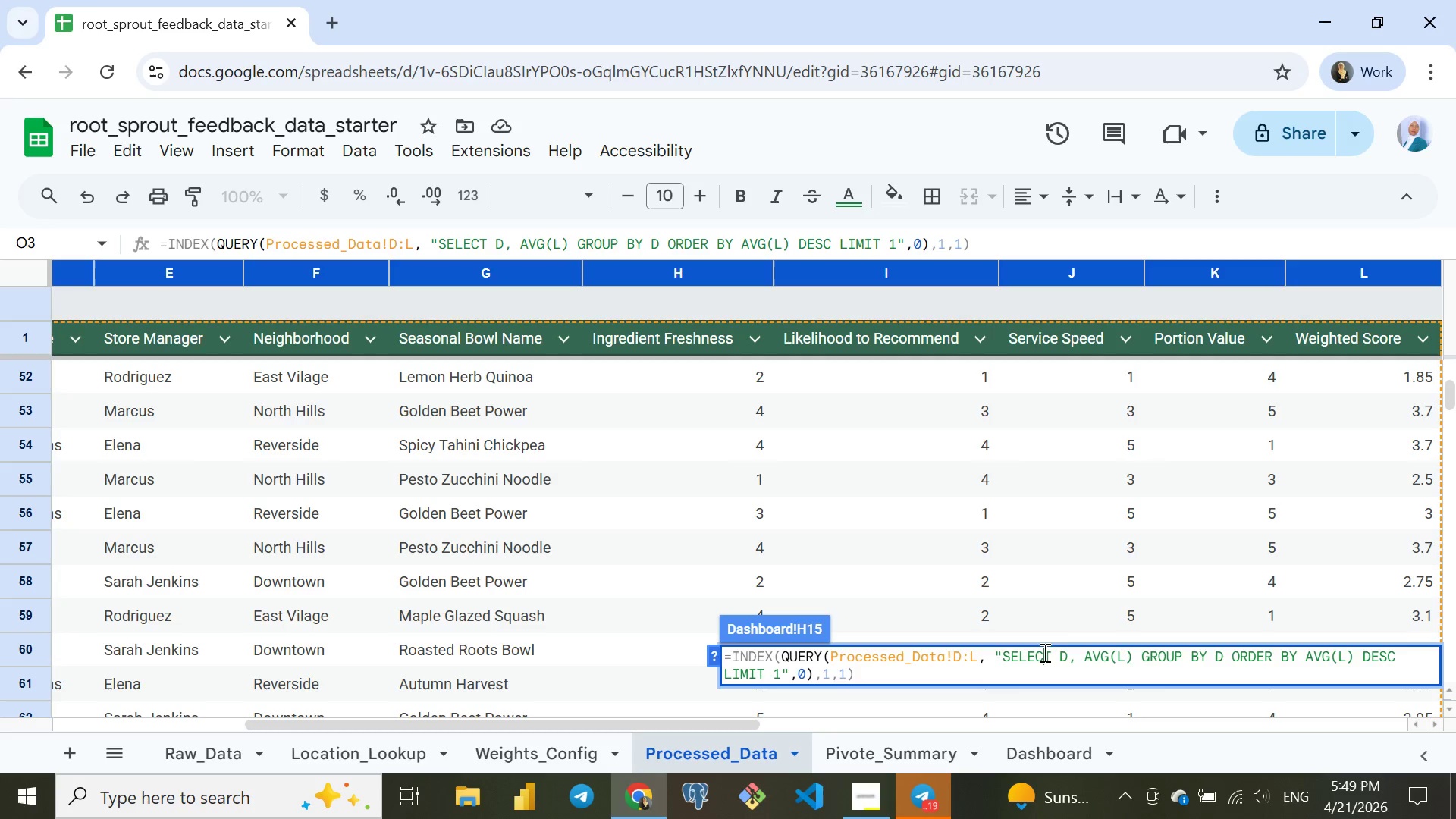 
key(Enter)
 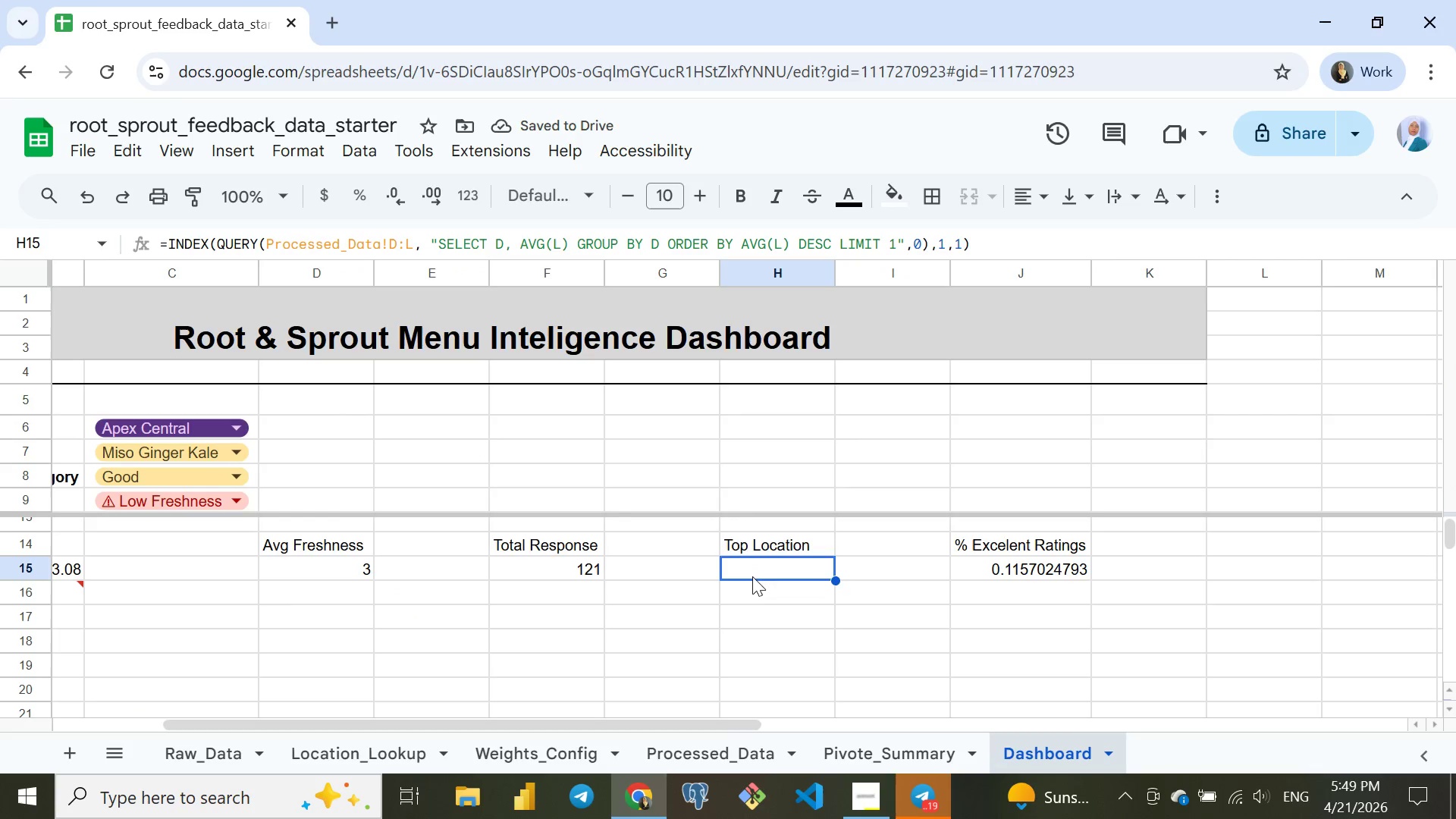 
left_click([779, 570])
 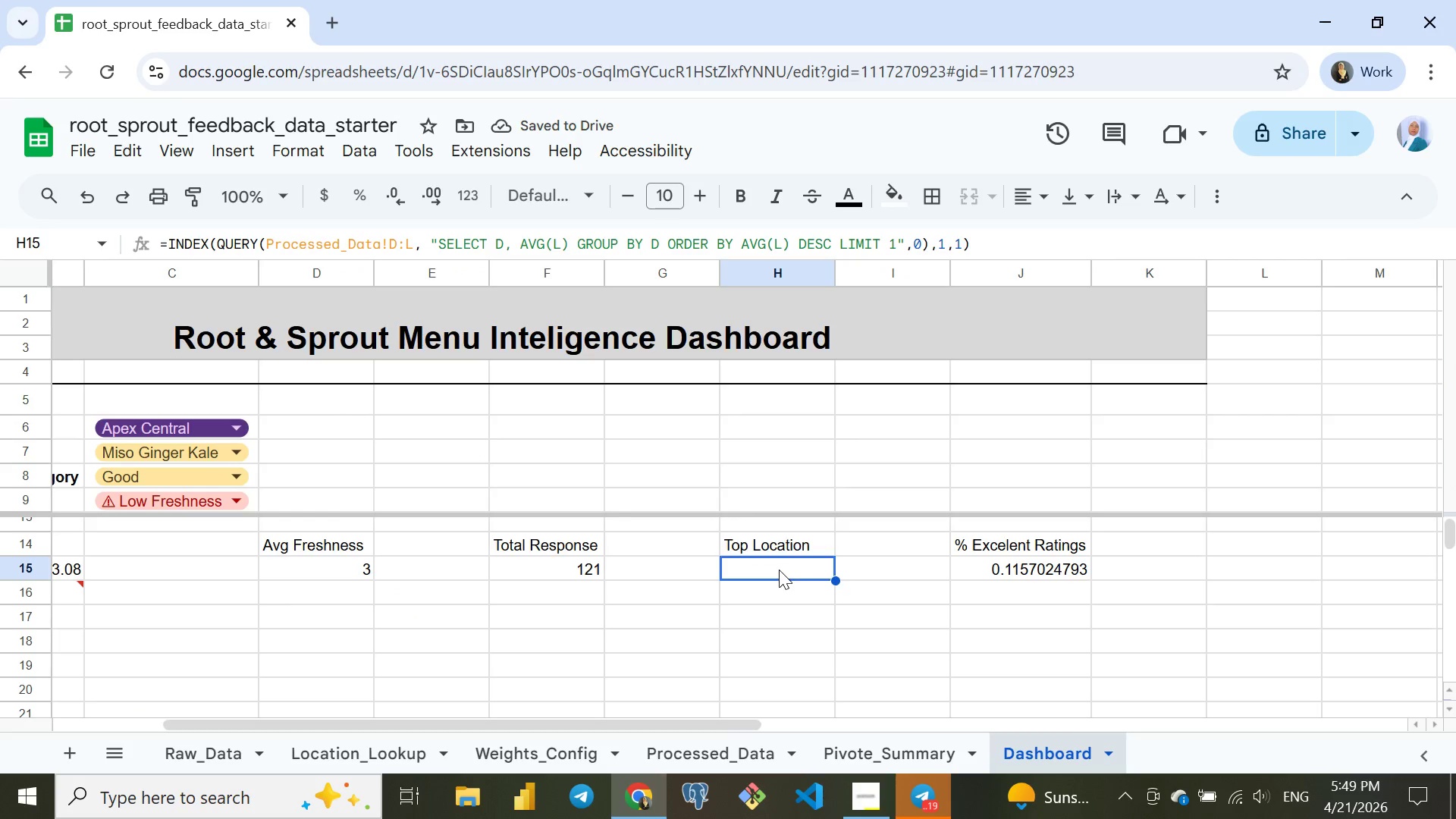 
double_click([779, 570])
 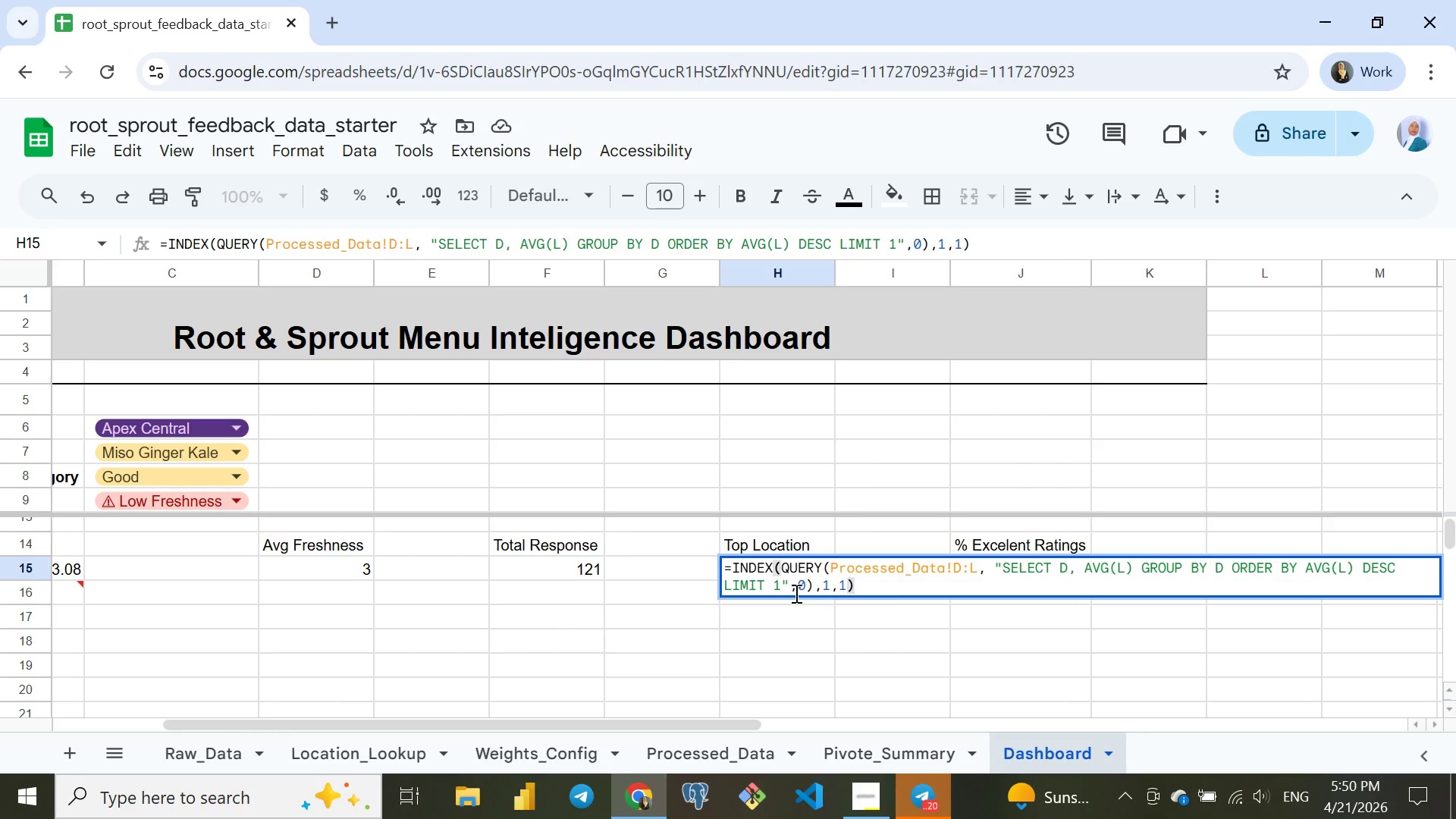 
wait(46.2)
 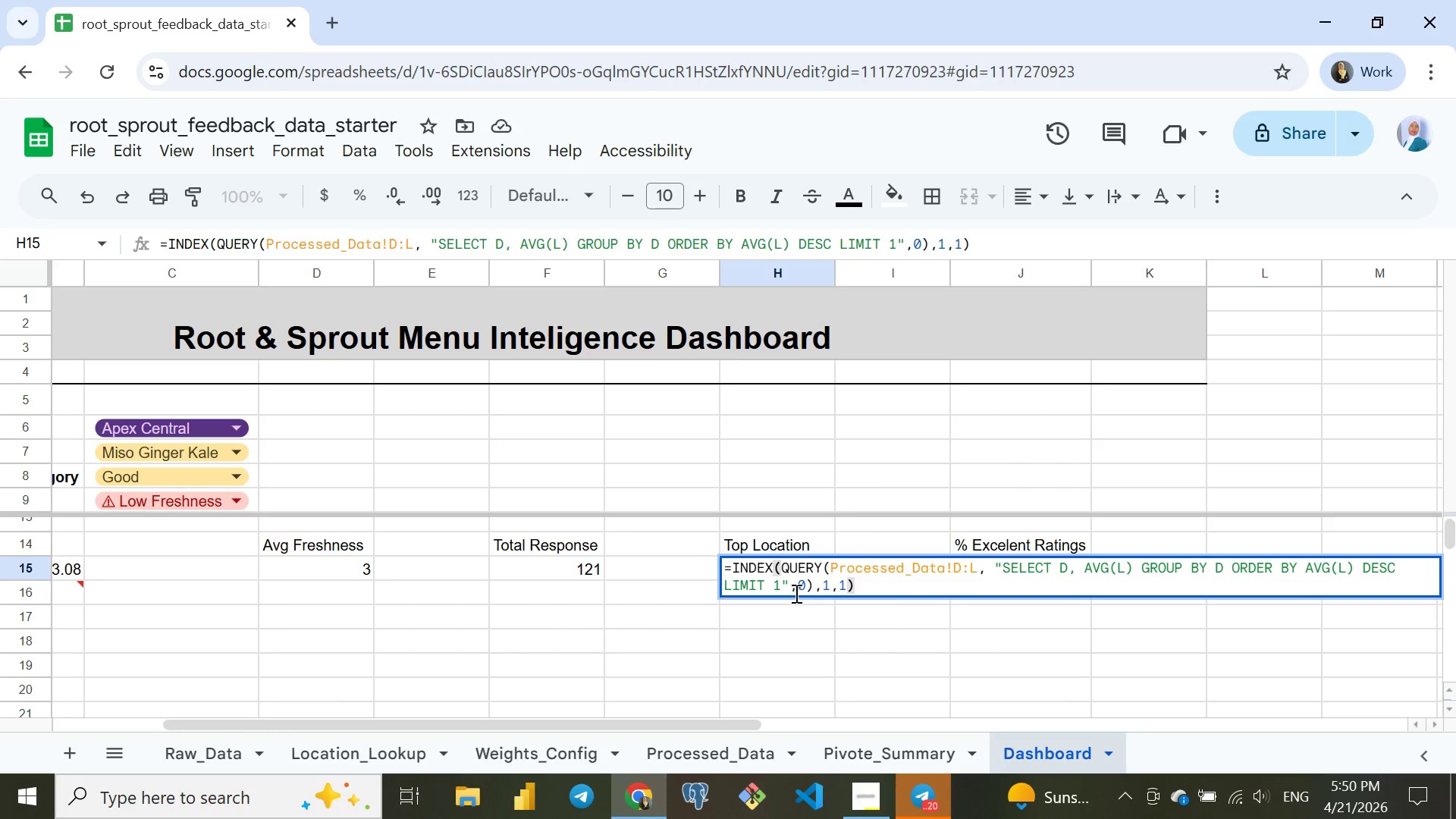 
left_click([858, 583])
 